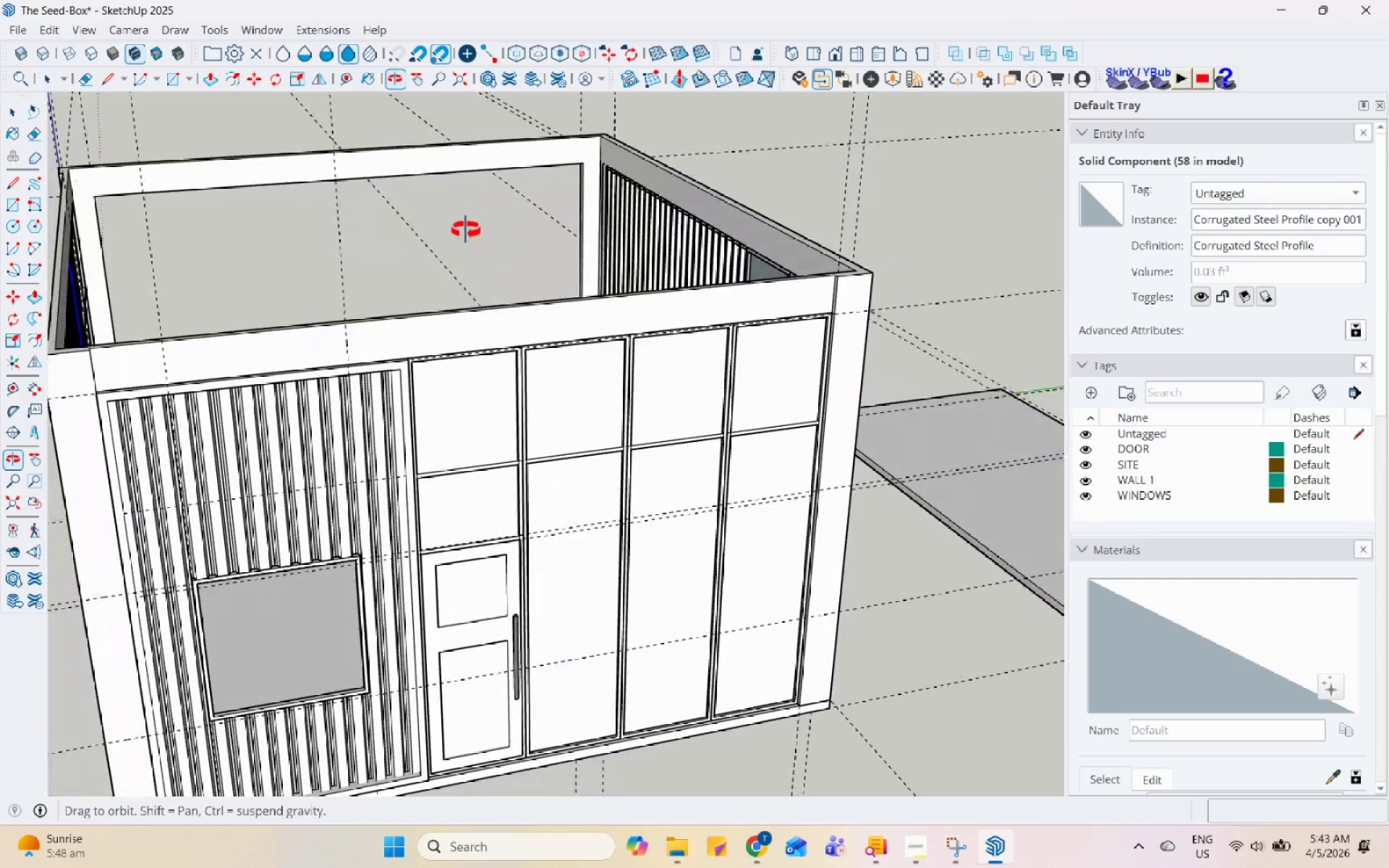 
scroll: coordinate [454, 220], scroll_direction: down, amount: 4.0
 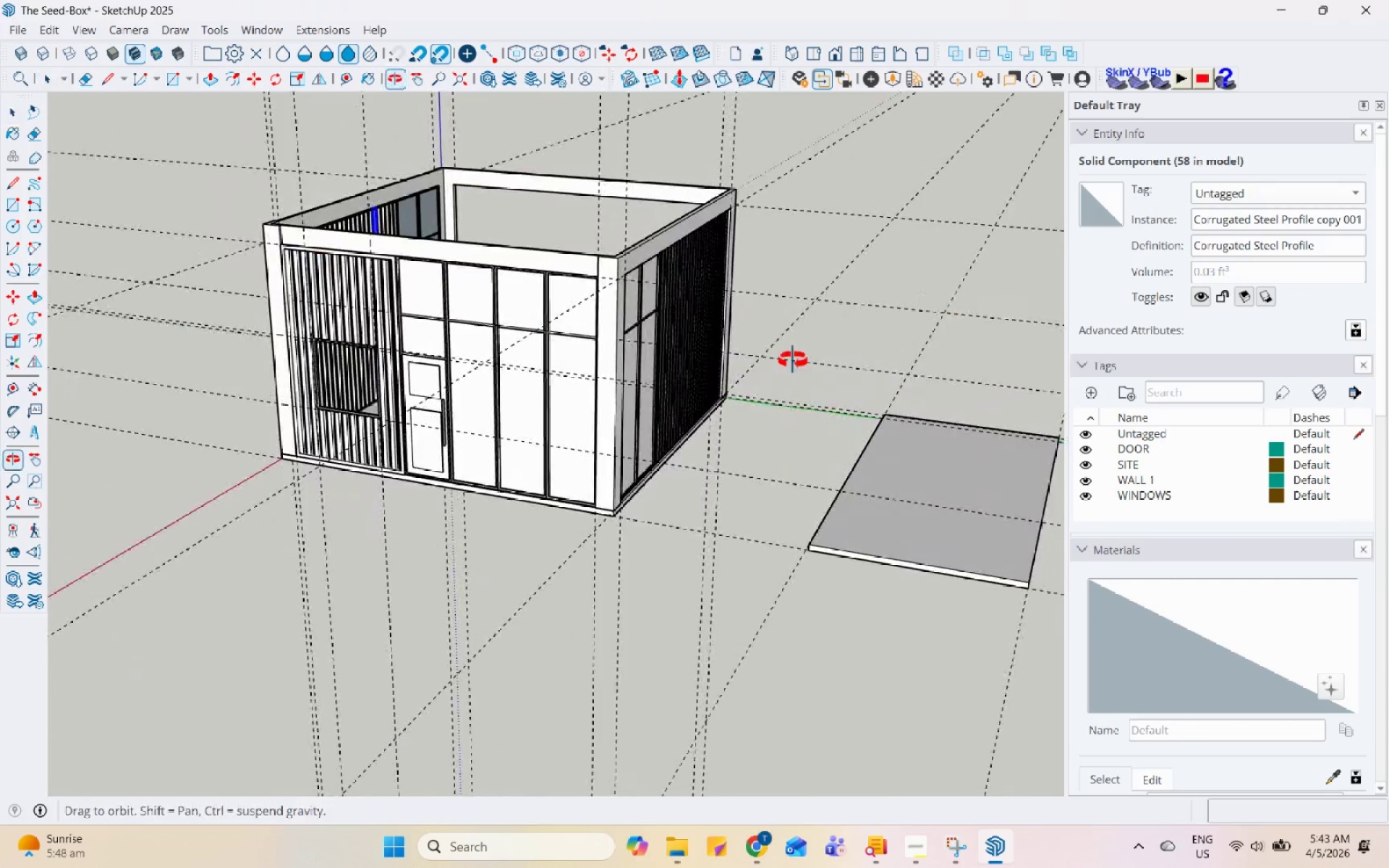 
scroll: coordinate [449, 109], scroll_direction: up, amount: 6.0
 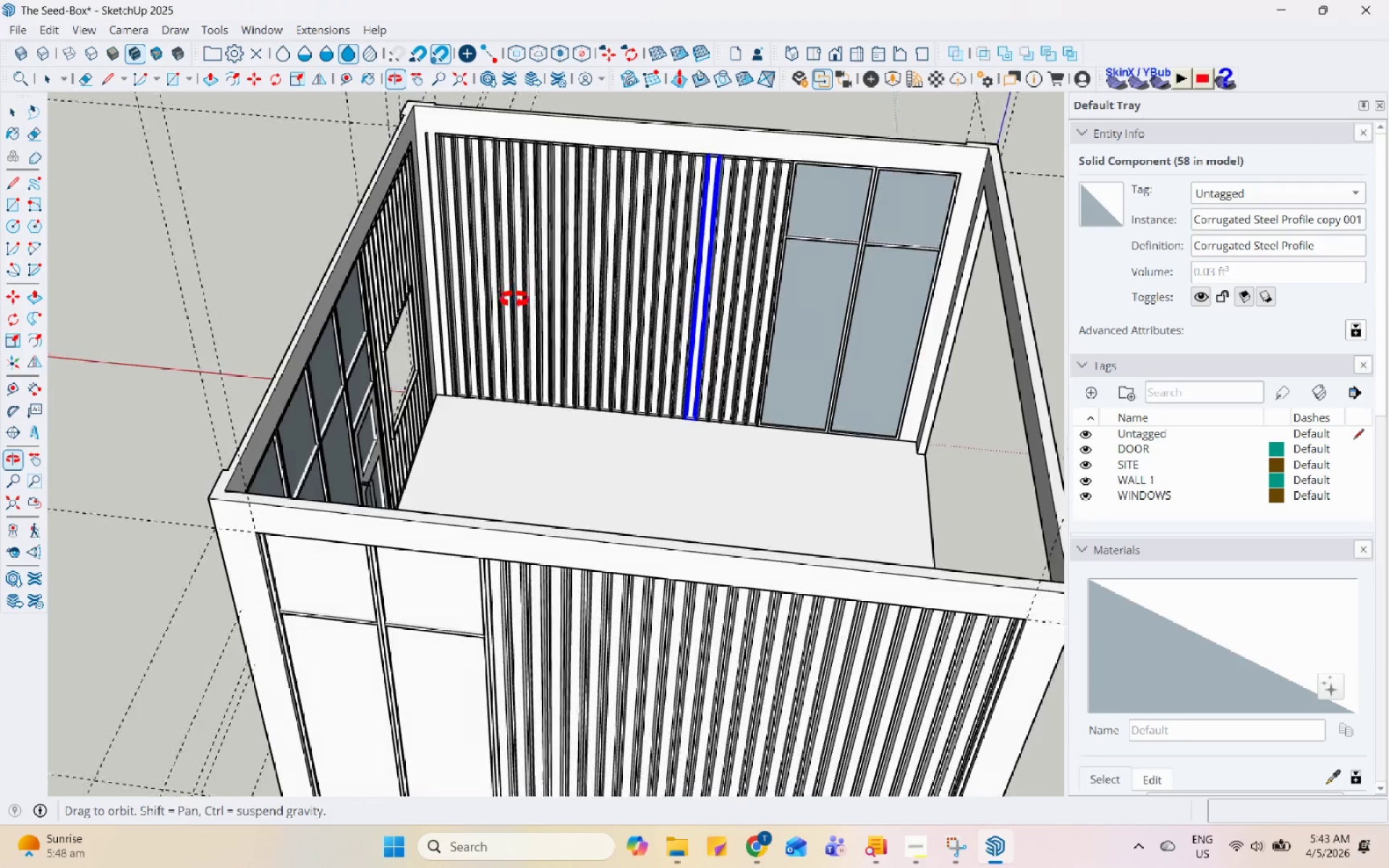 
left_click([407, 192])
 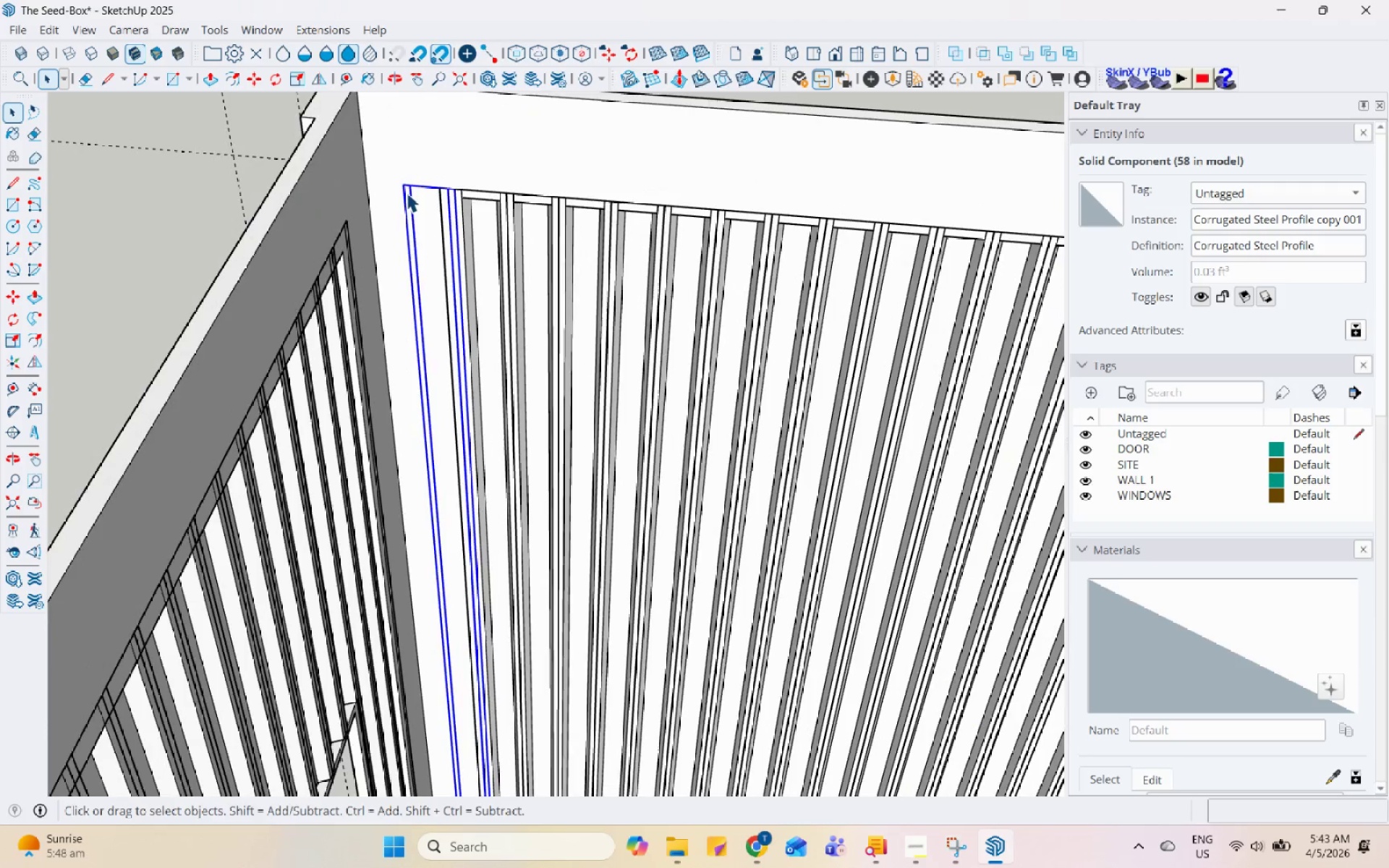 
scroll: coordinate [409, 171], scroll_direction: up, amount: 13.0
 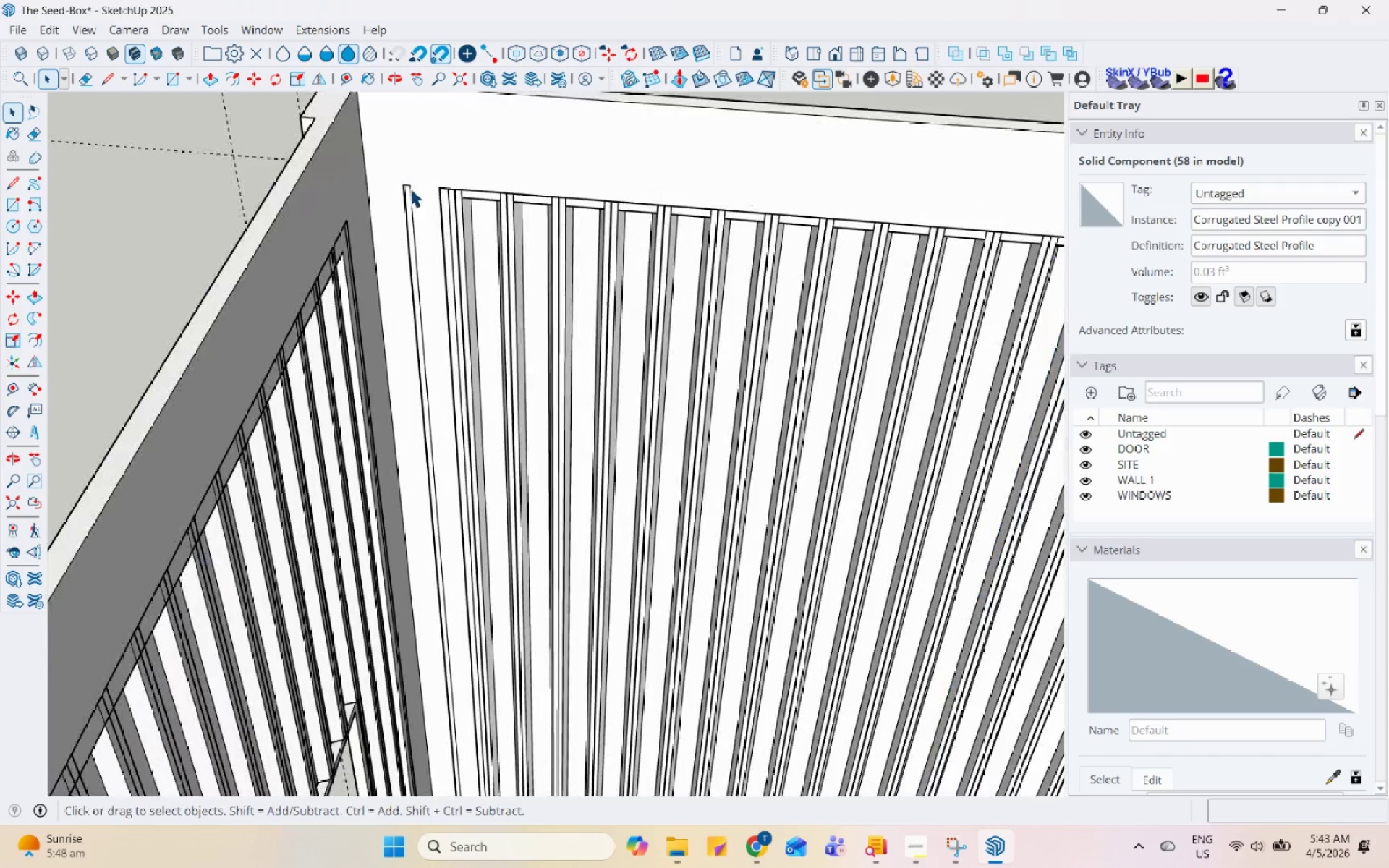 
double_click([407, 192])
 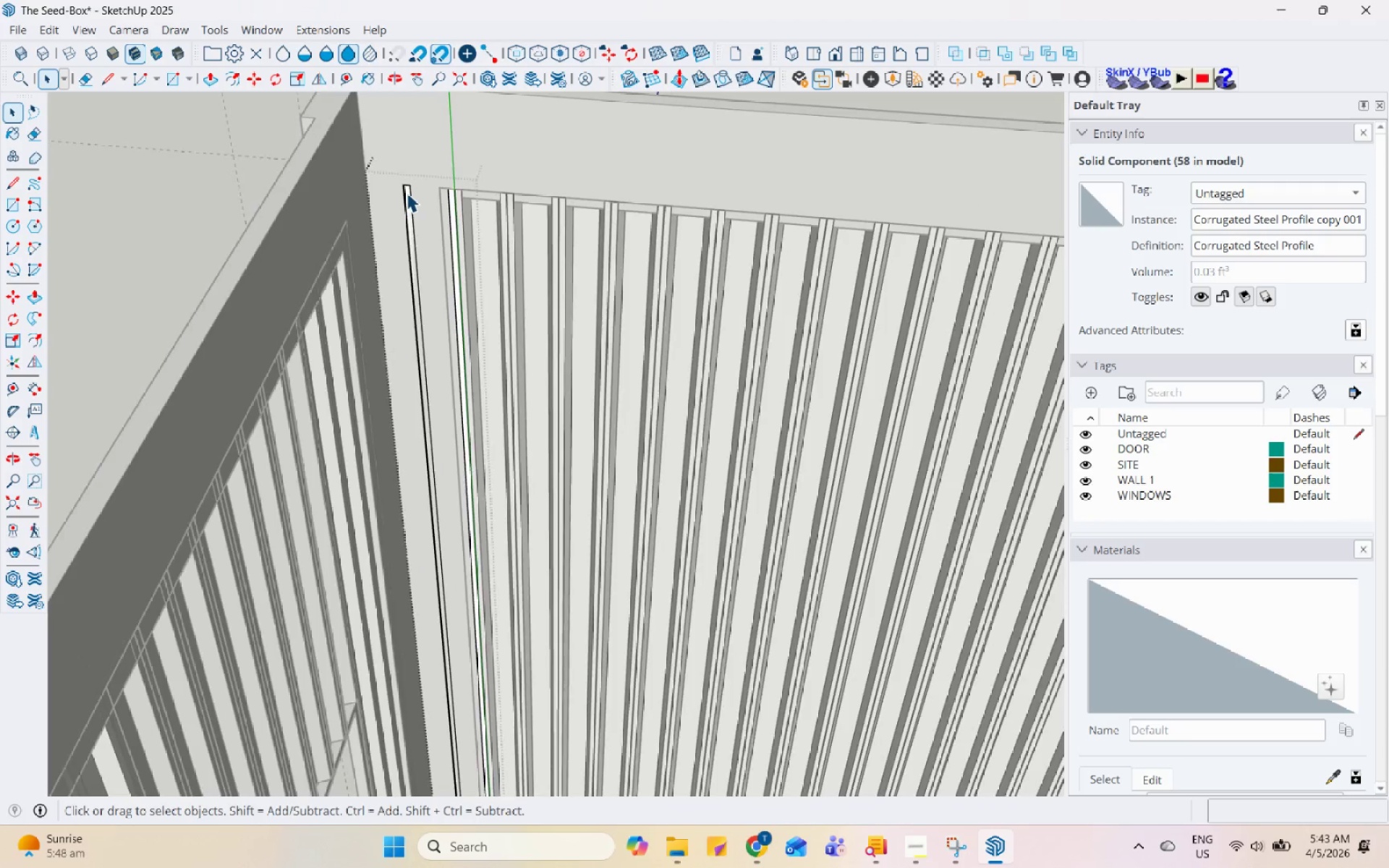 
triple_click([407, 192])
 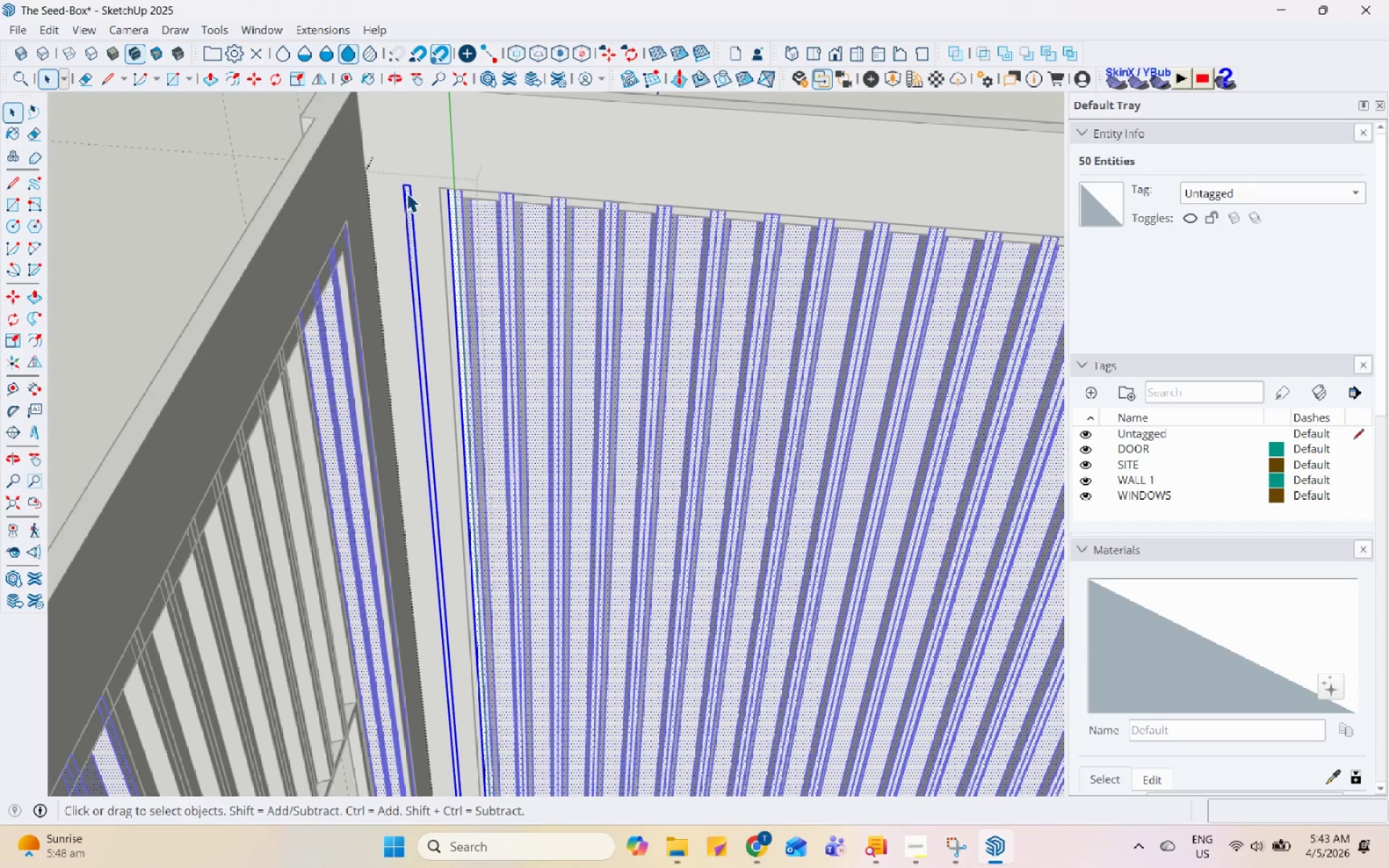 
left_click([407, 192])
 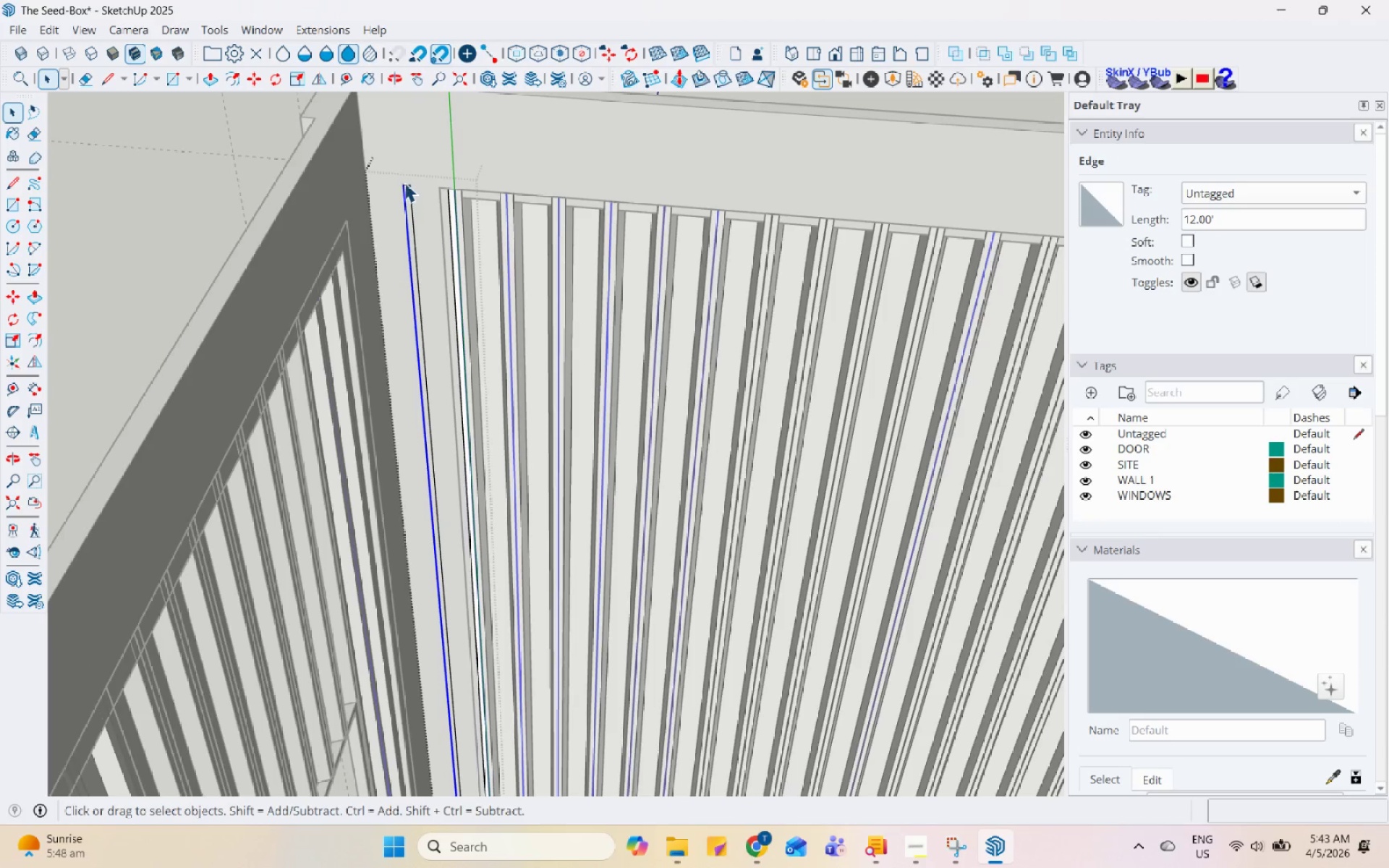 
key(Escape)
 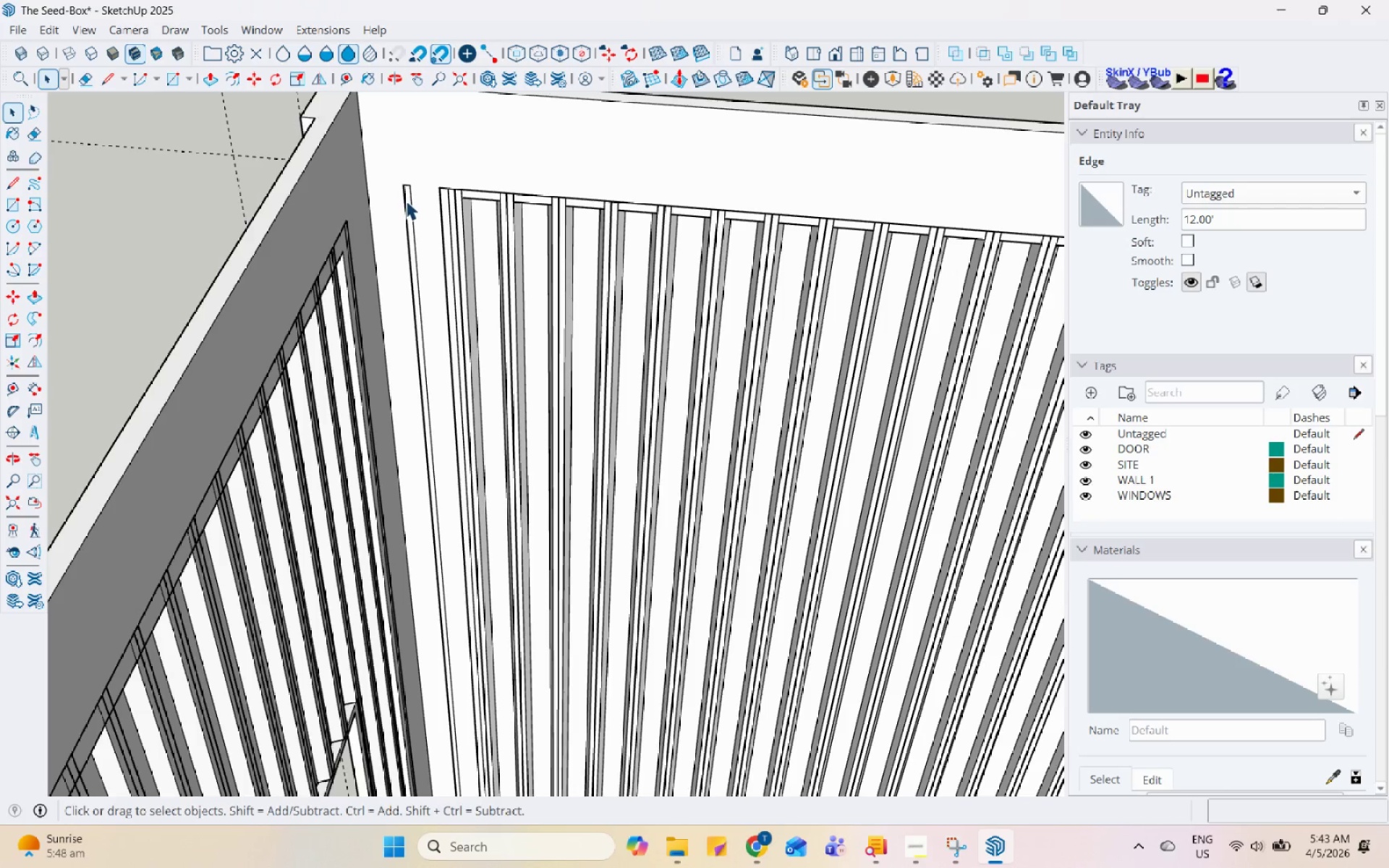 
left_click([406, 200])
 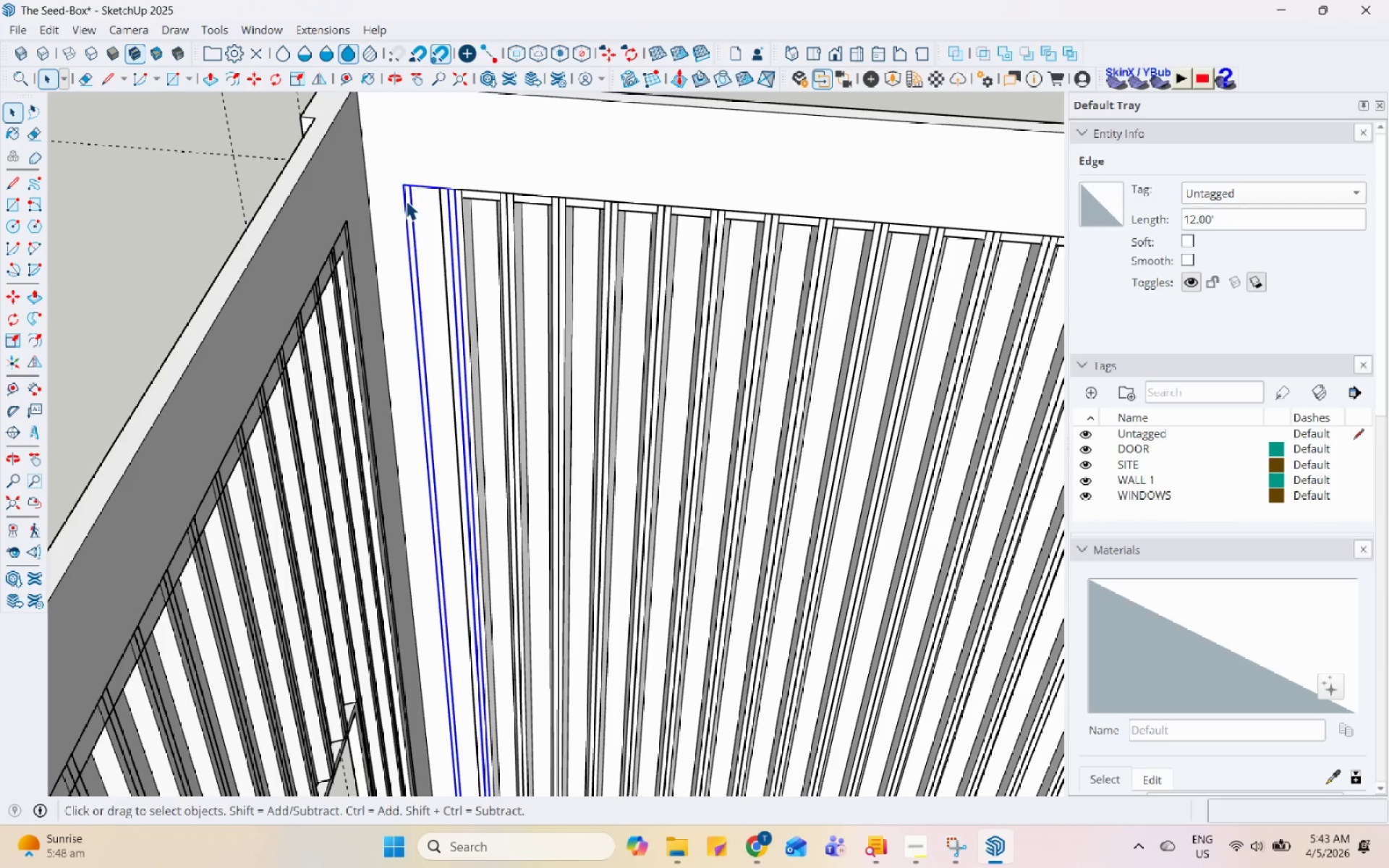 
right_click([406, 200])
 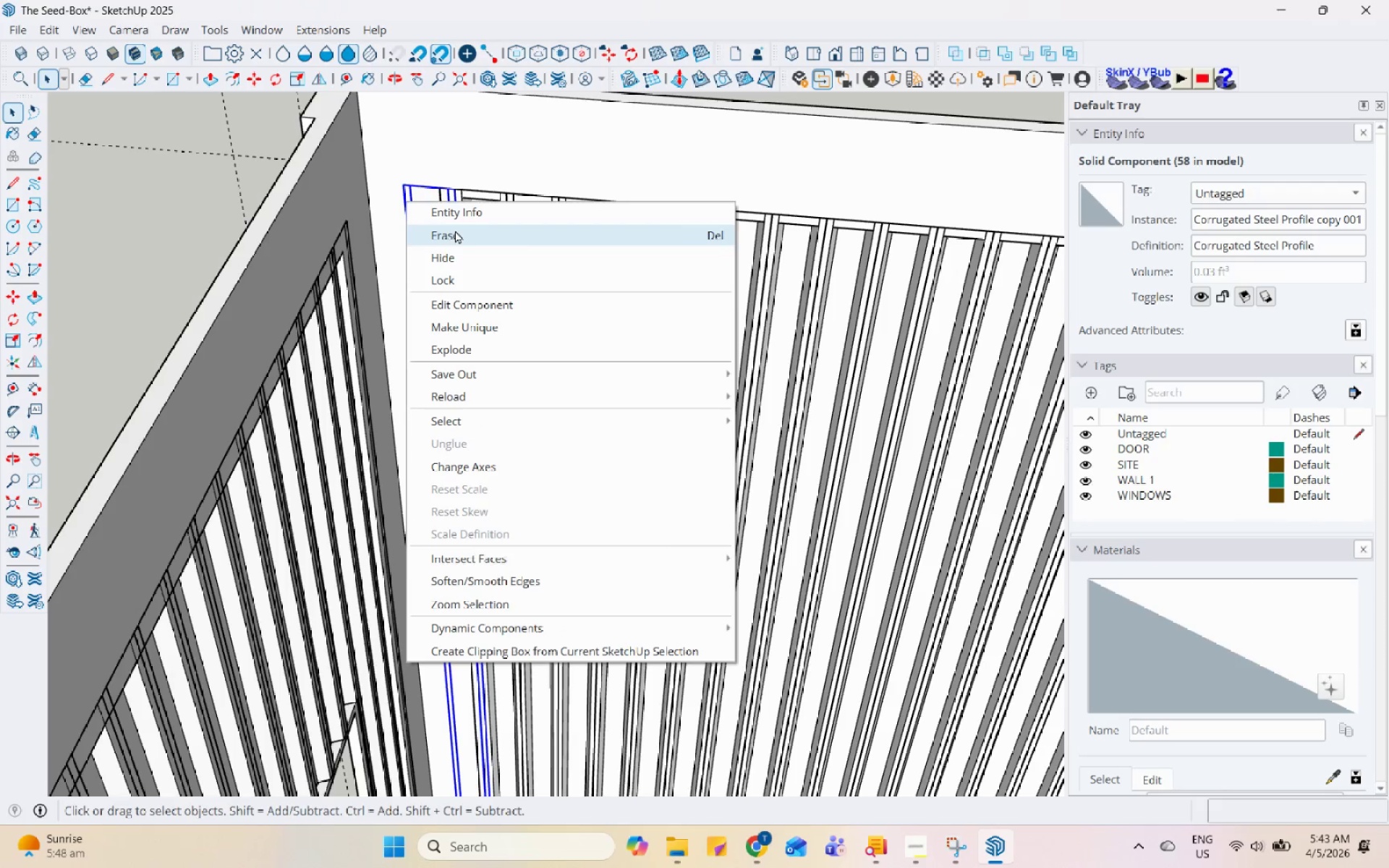 
left_click([455, 230])
 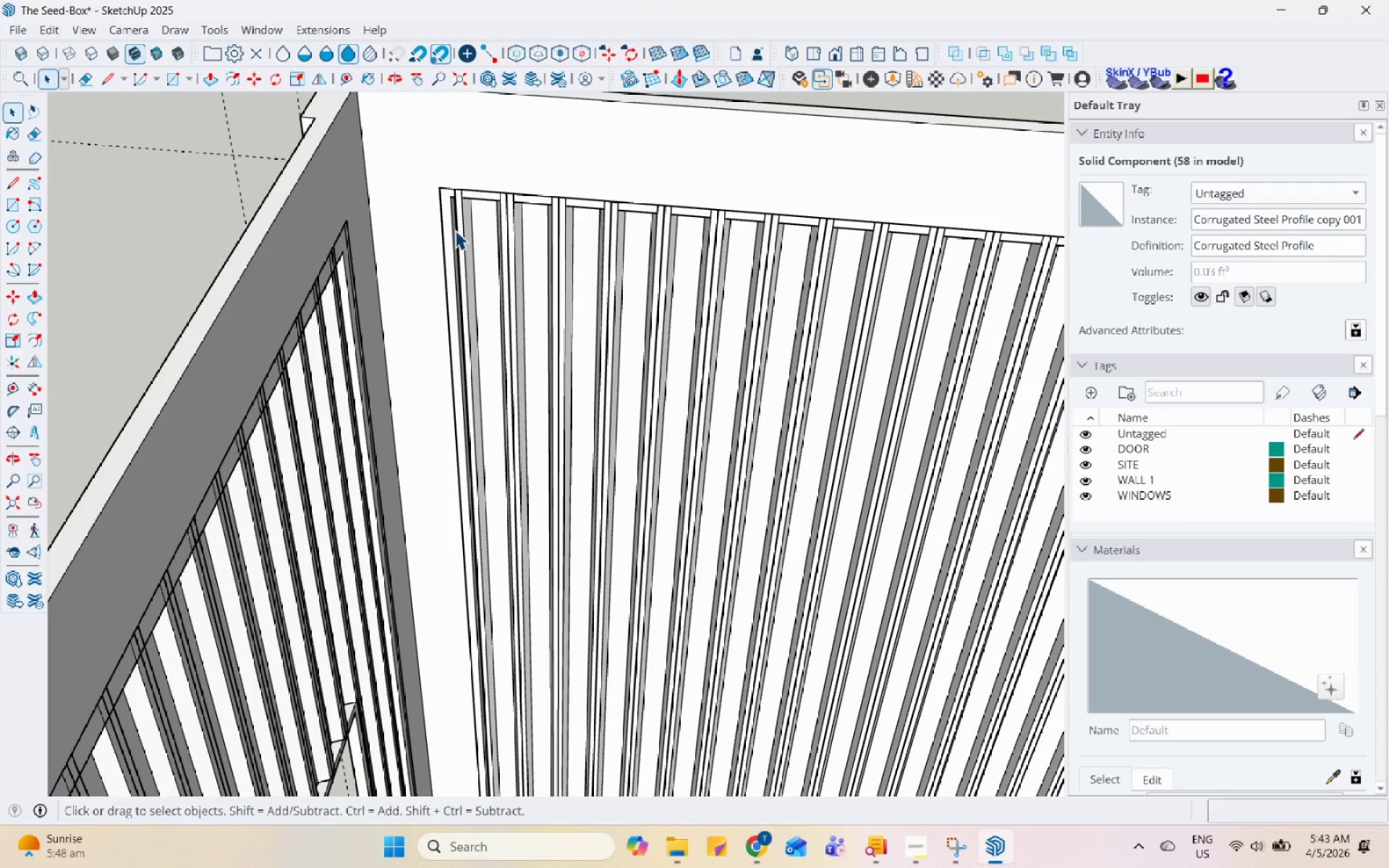 
left_click([462, 166])
 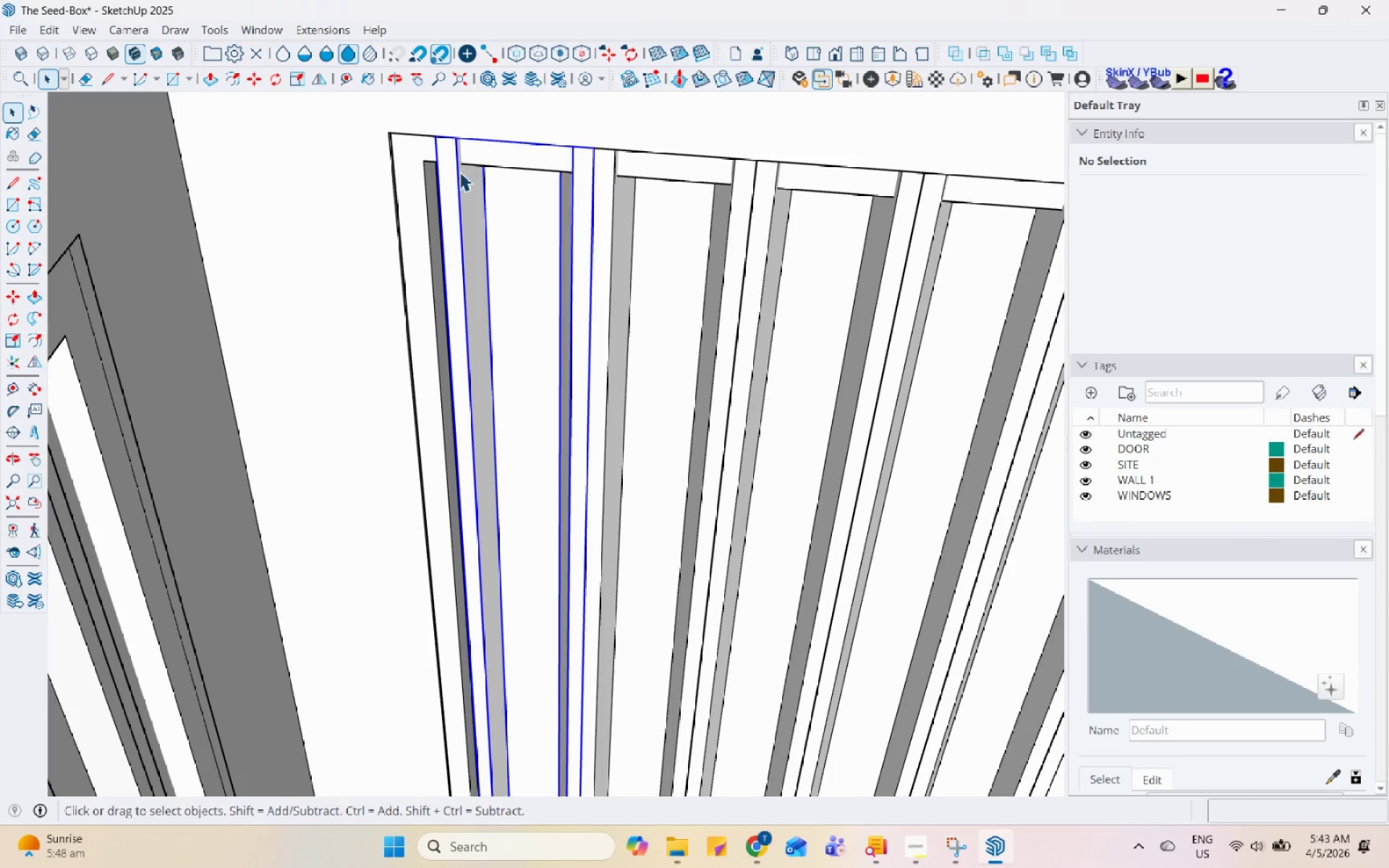 
scroll: coordinate [462, 180], scroll_direction: up, amount: 10.0
 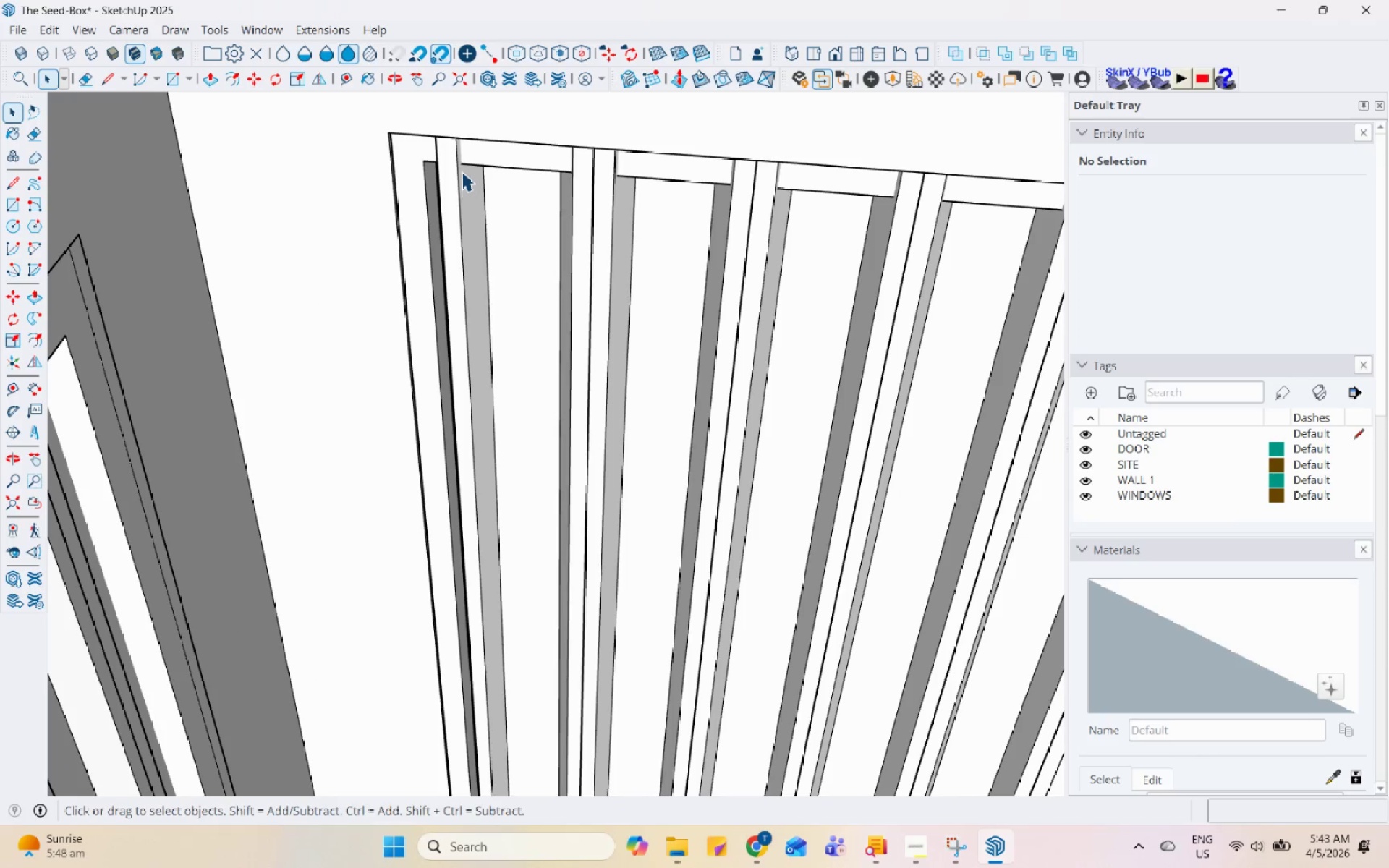 
scroll: coordinate [457, 179], scroll_direction: down, amount: 5.0
 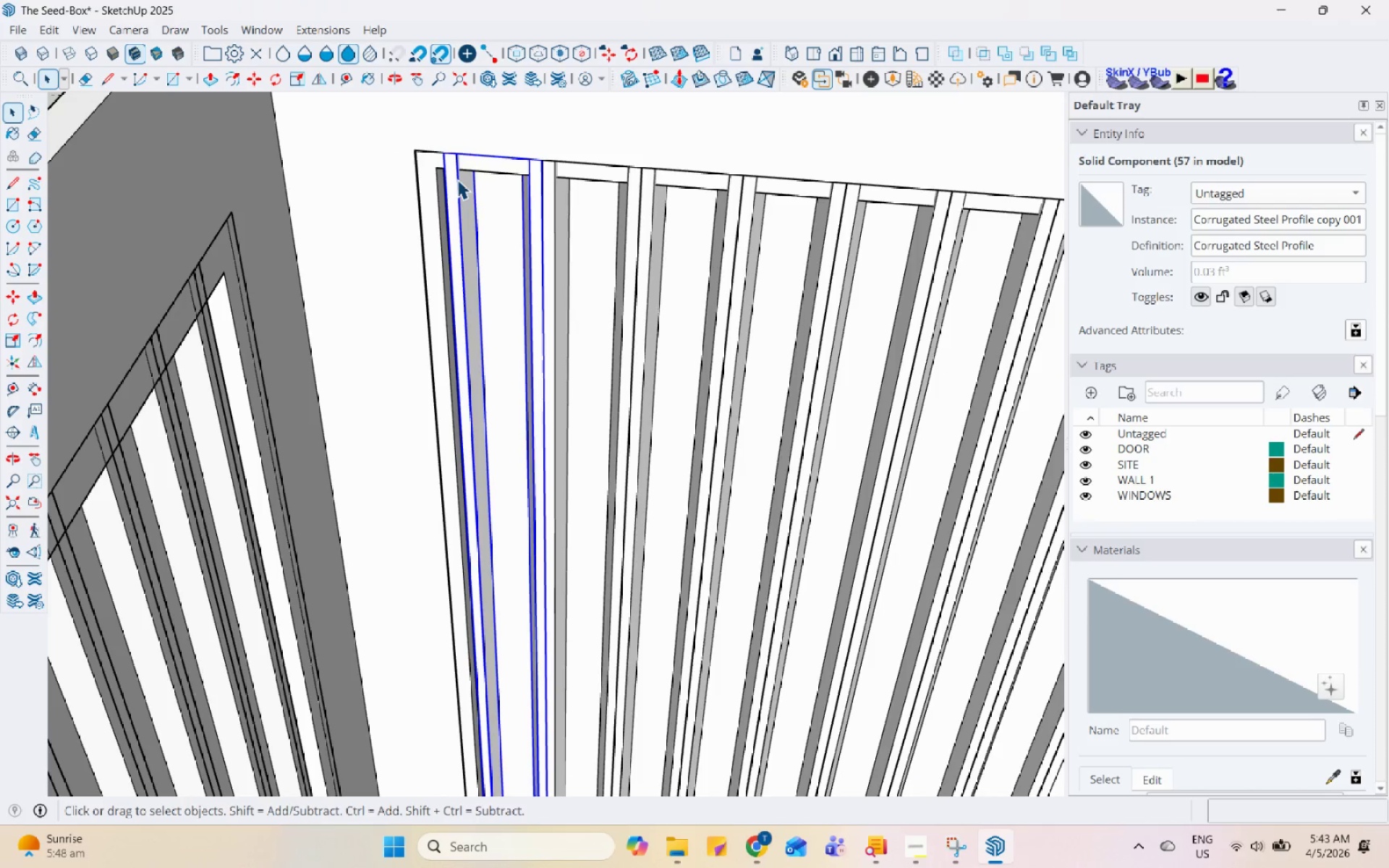 
double_click([485, 163])
 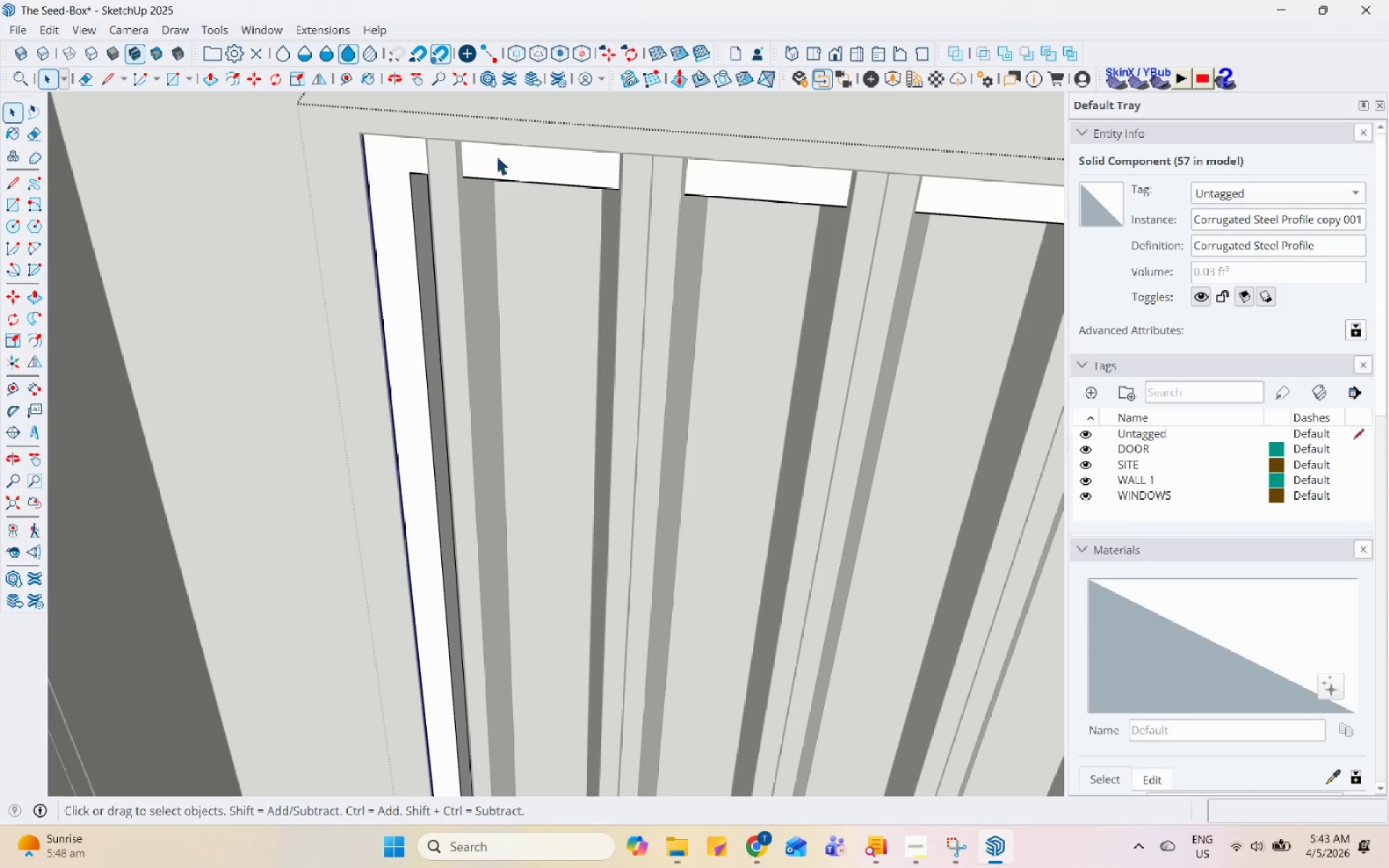 
scroll: coordinate [457, 164], scroll_direction: up, amount: 8.0
 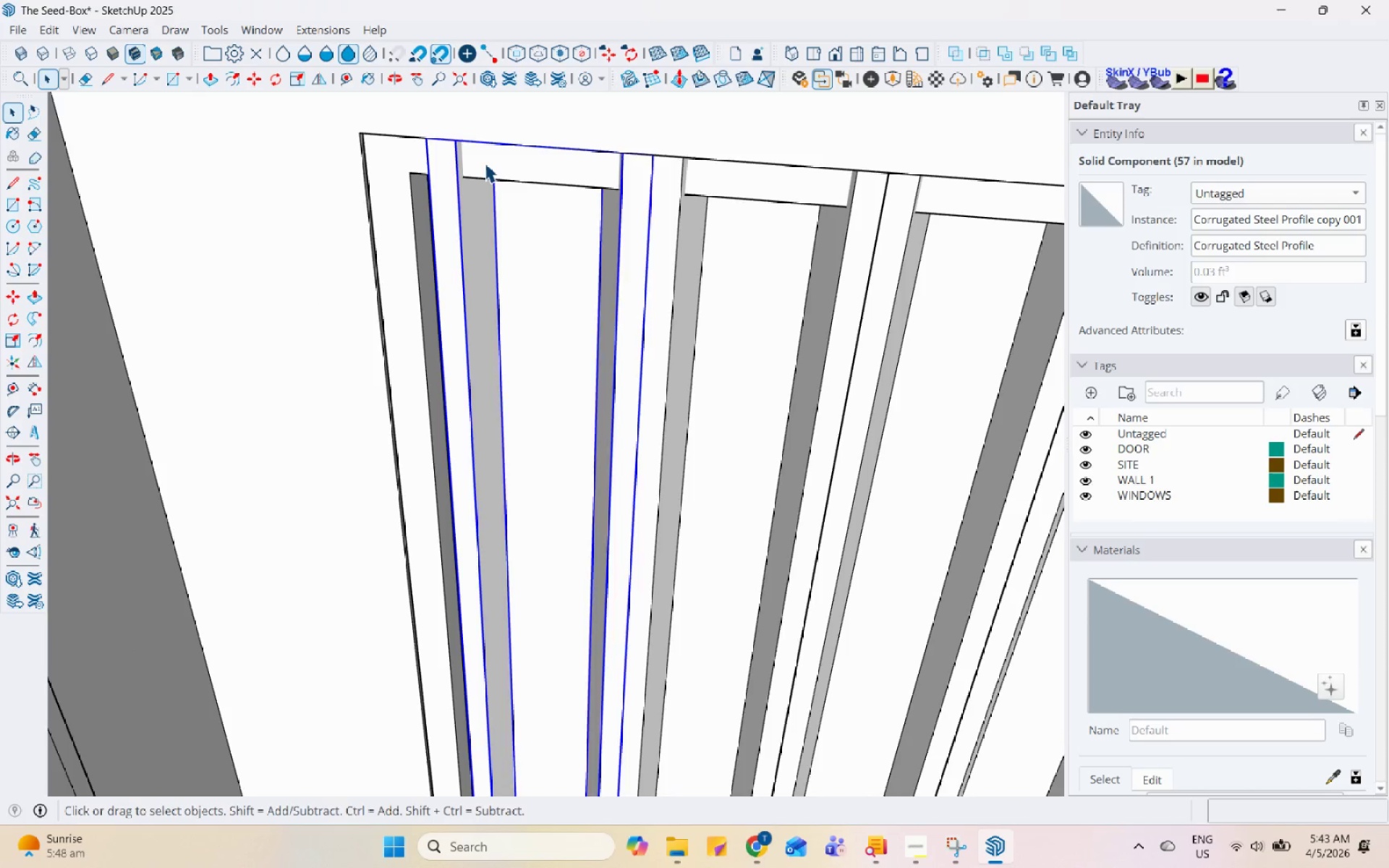 
triple_click([498, 154])
 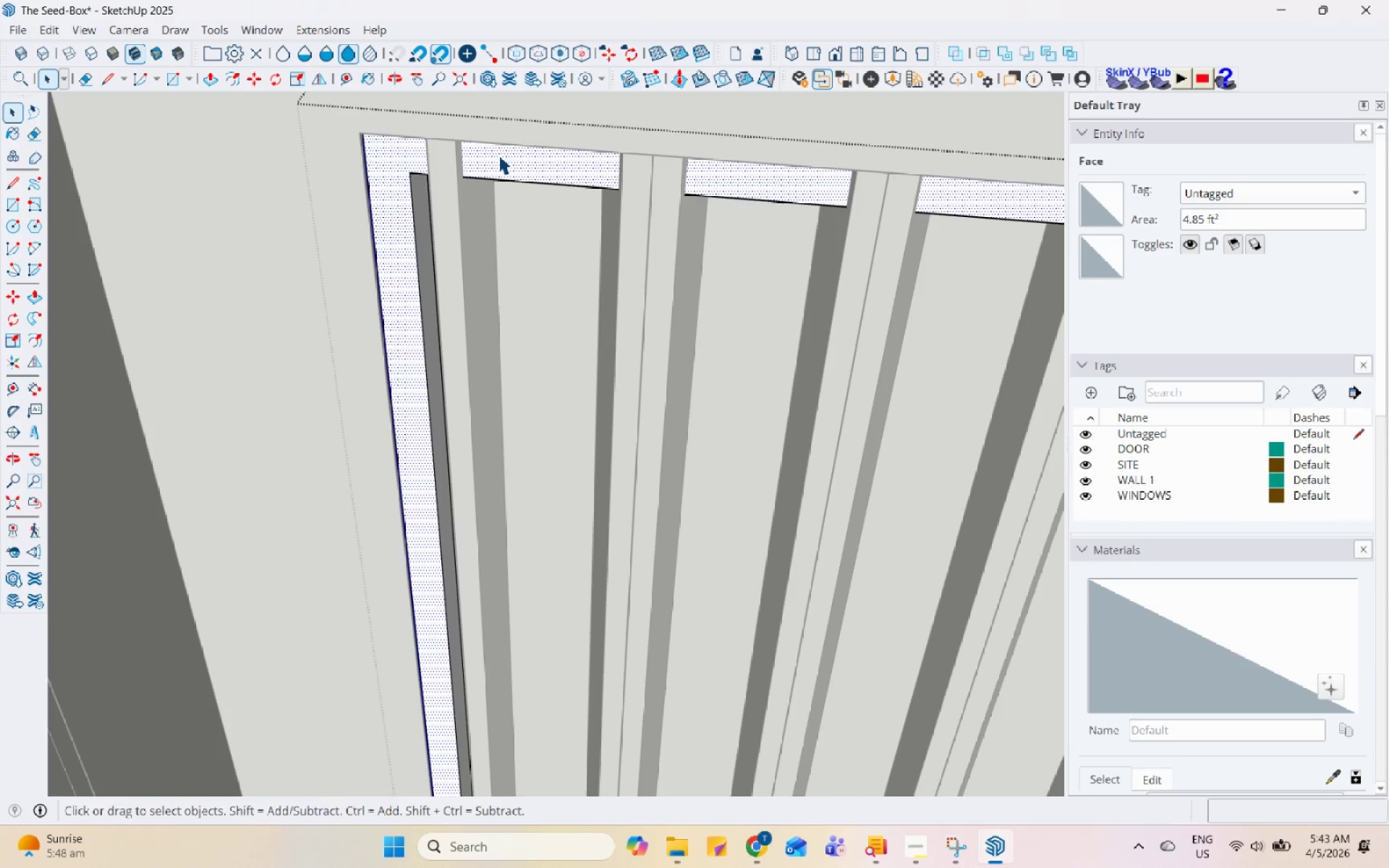 
key(P)
 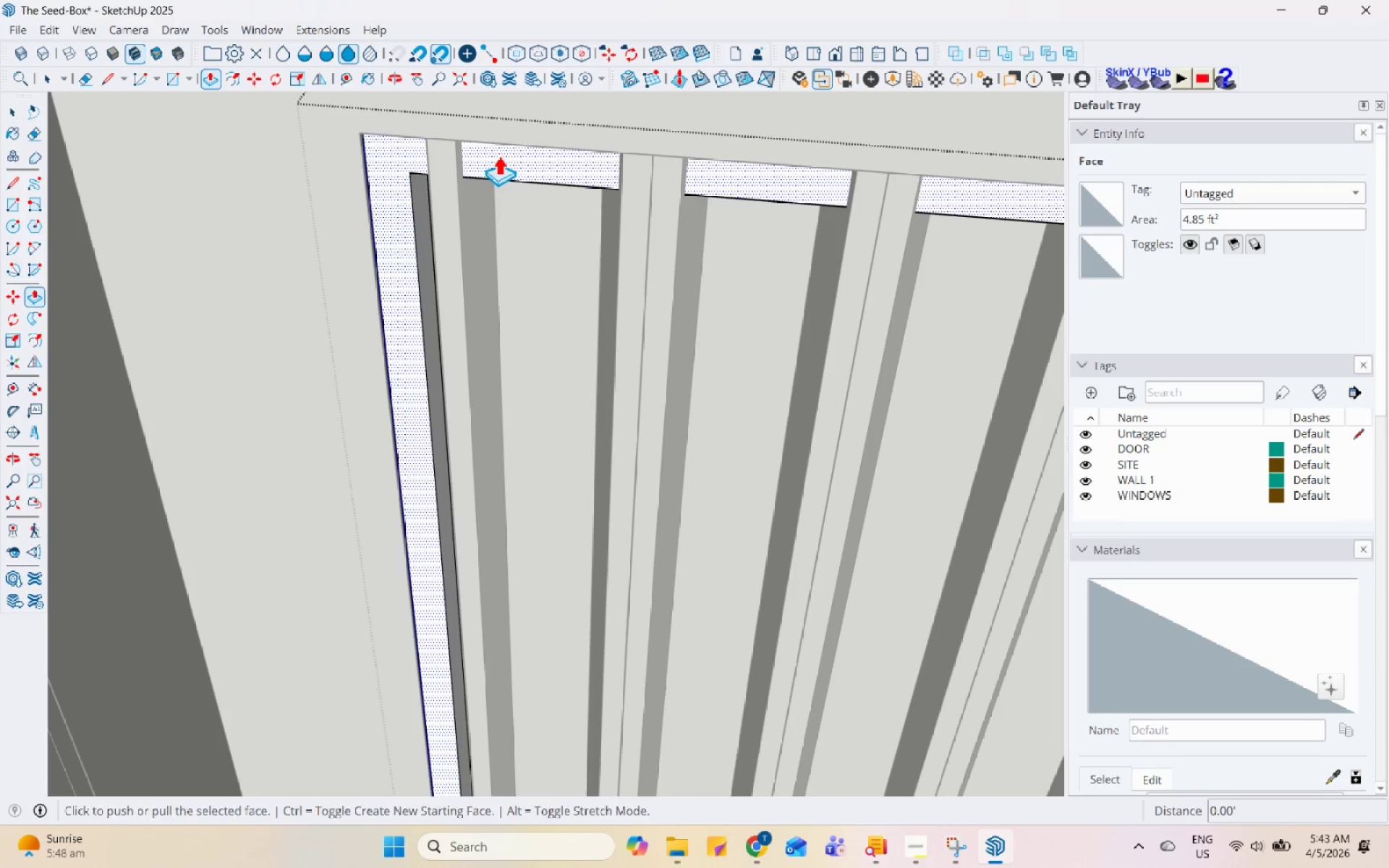 
left_click([498, 155])
 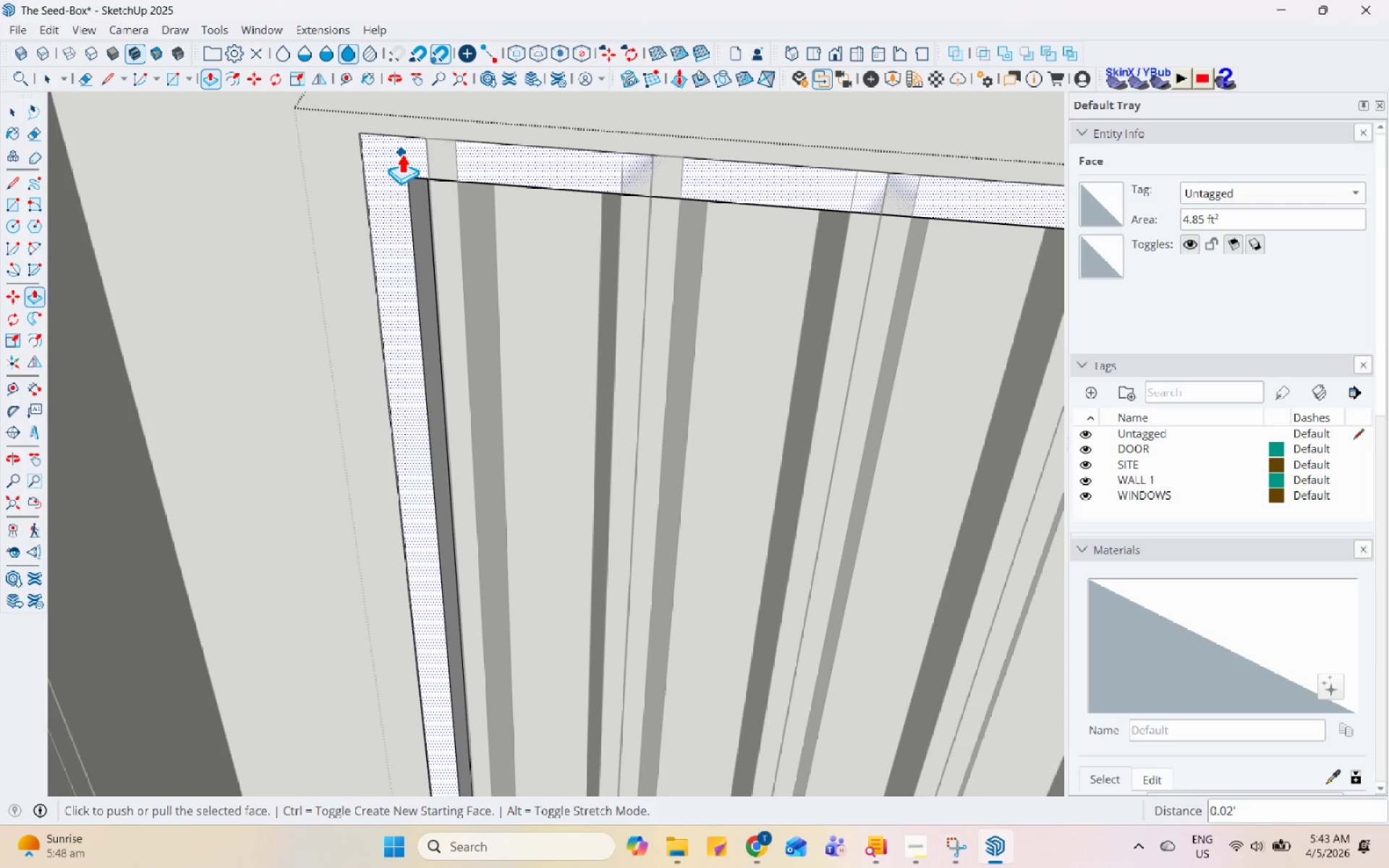 
key(Space)
 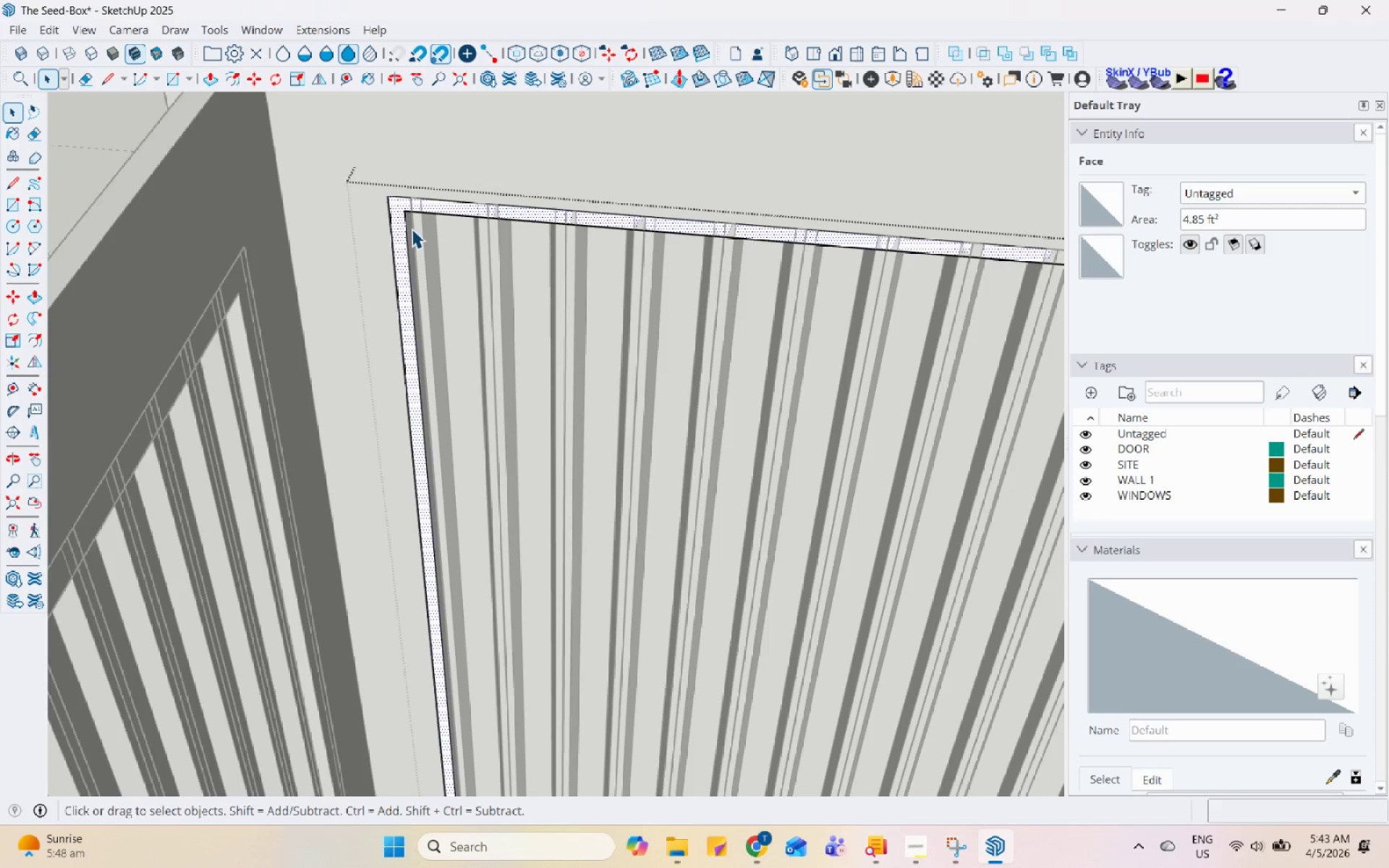 
key(Escape)
 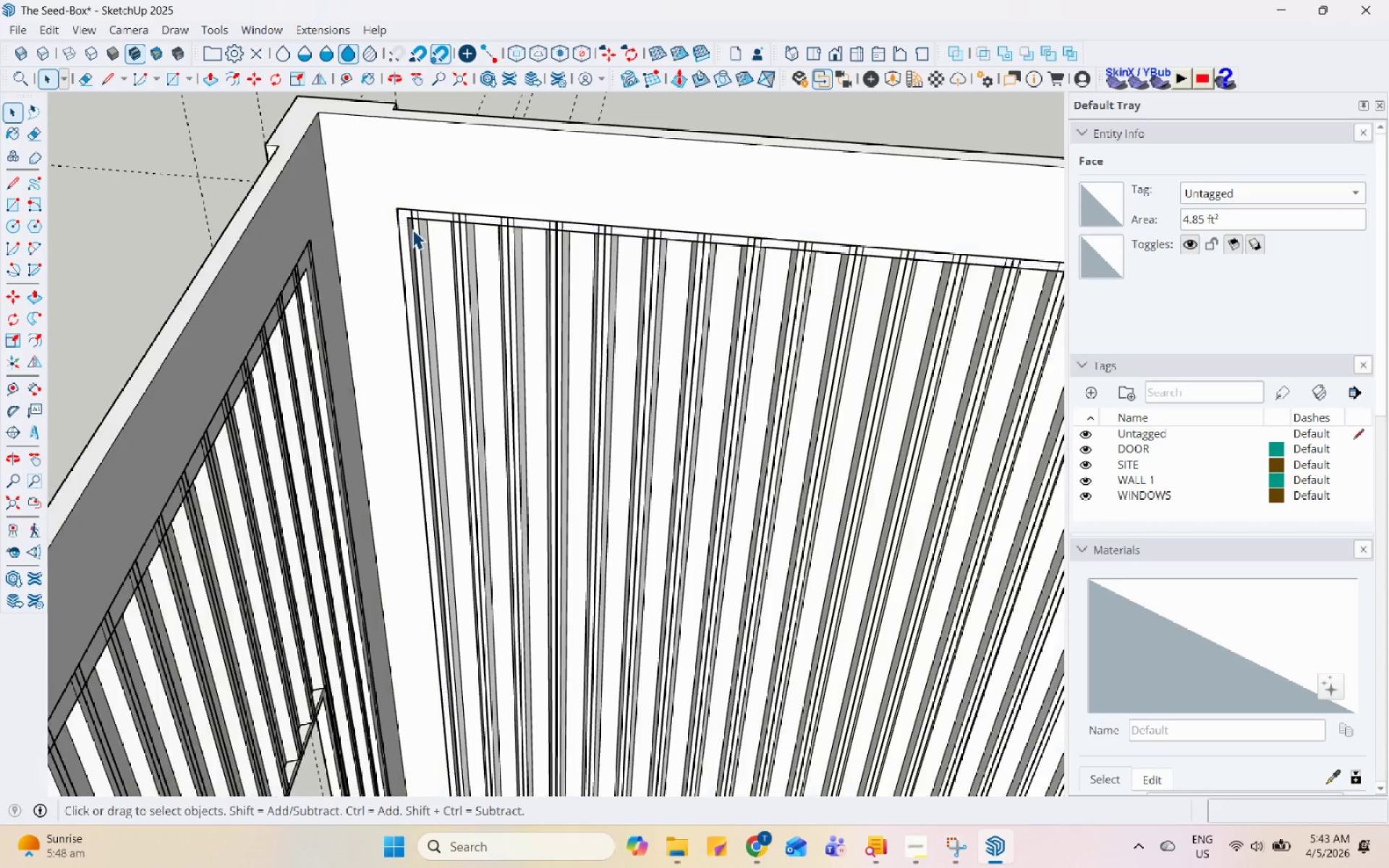 
key(Escape)
 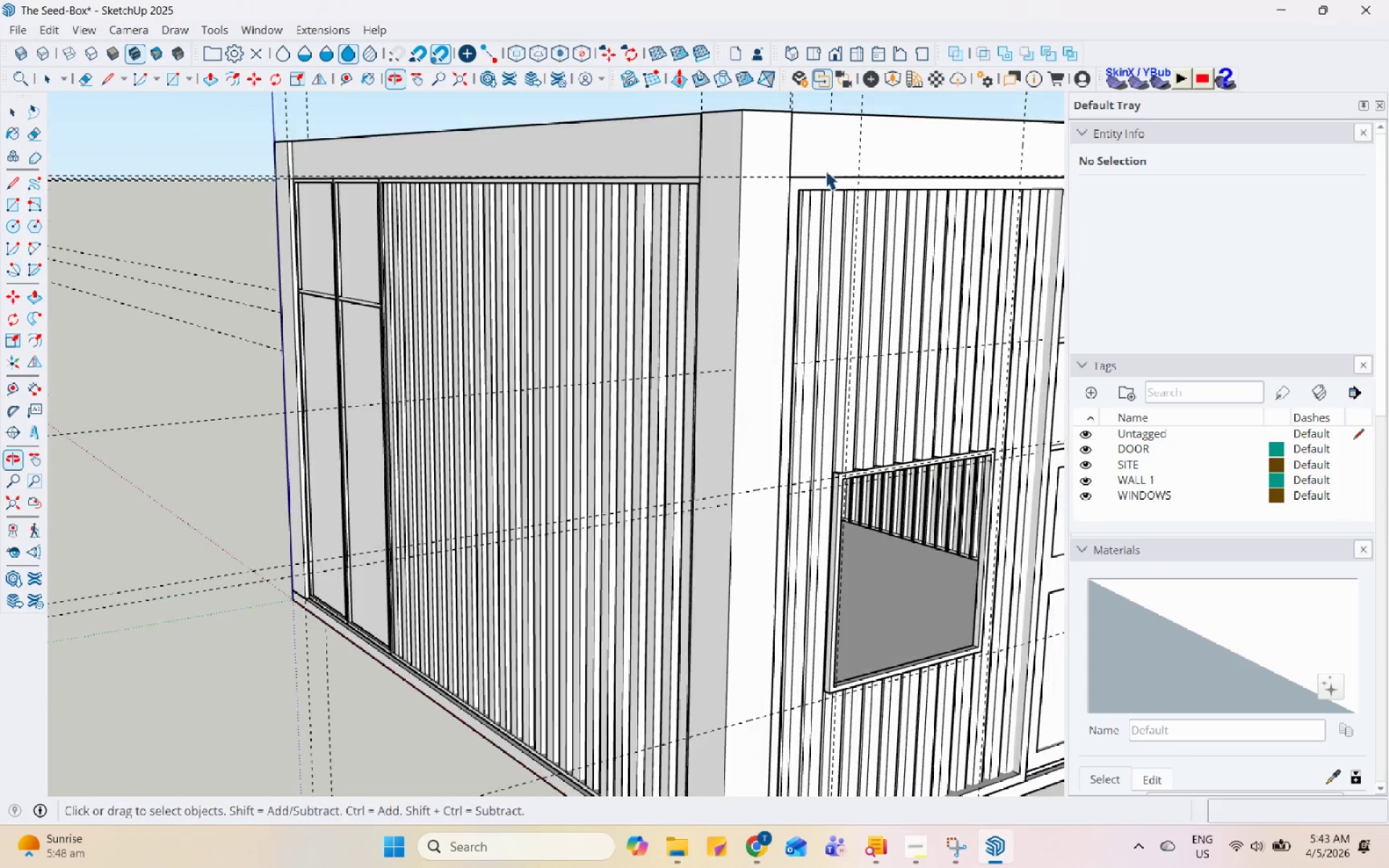 
scroll: coordinate [412, 229], scroll_direction: down, amount: 23.0
 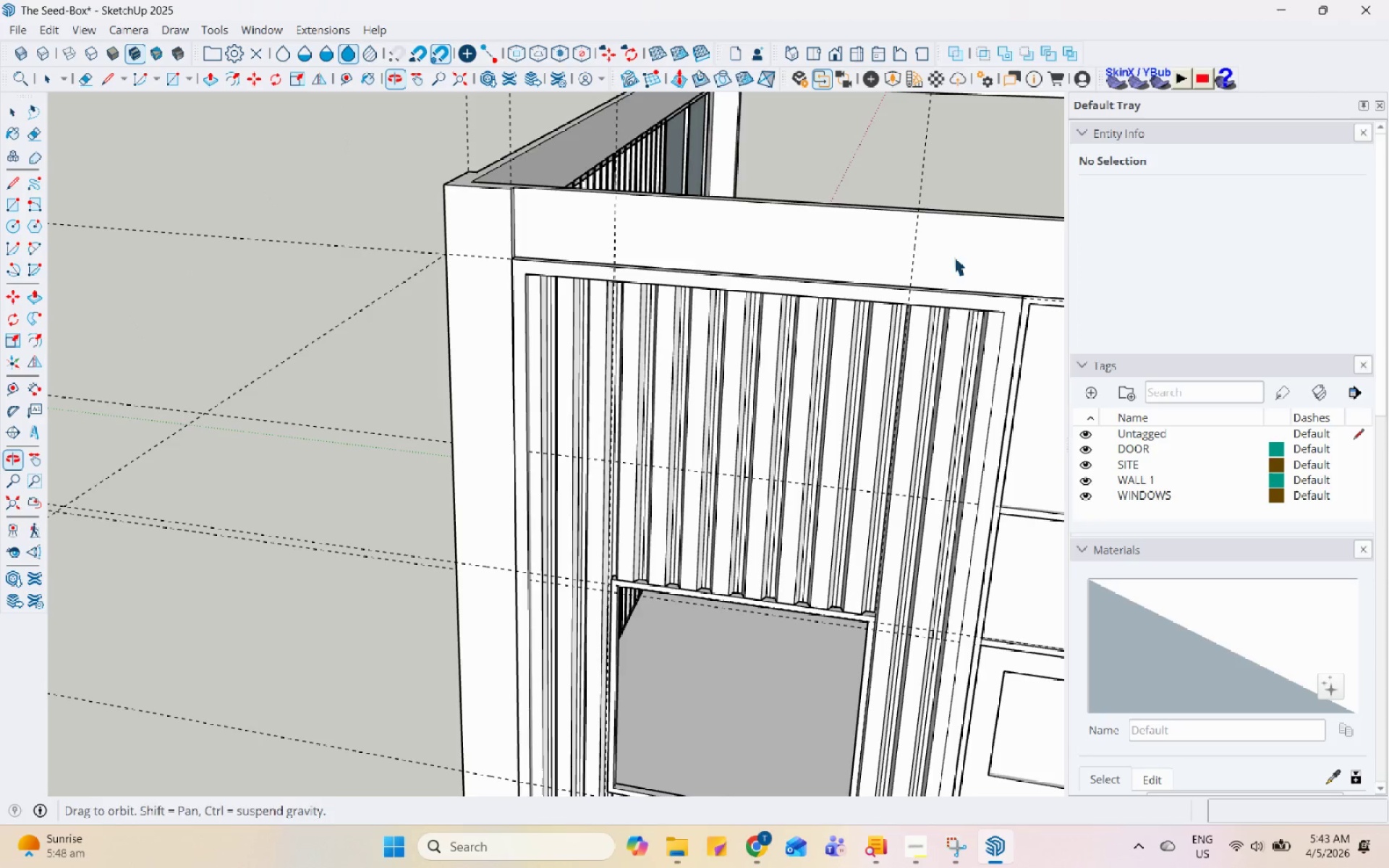 
scroll: coordinate [477, 185], scroll_direction: up, amount: 4.0
 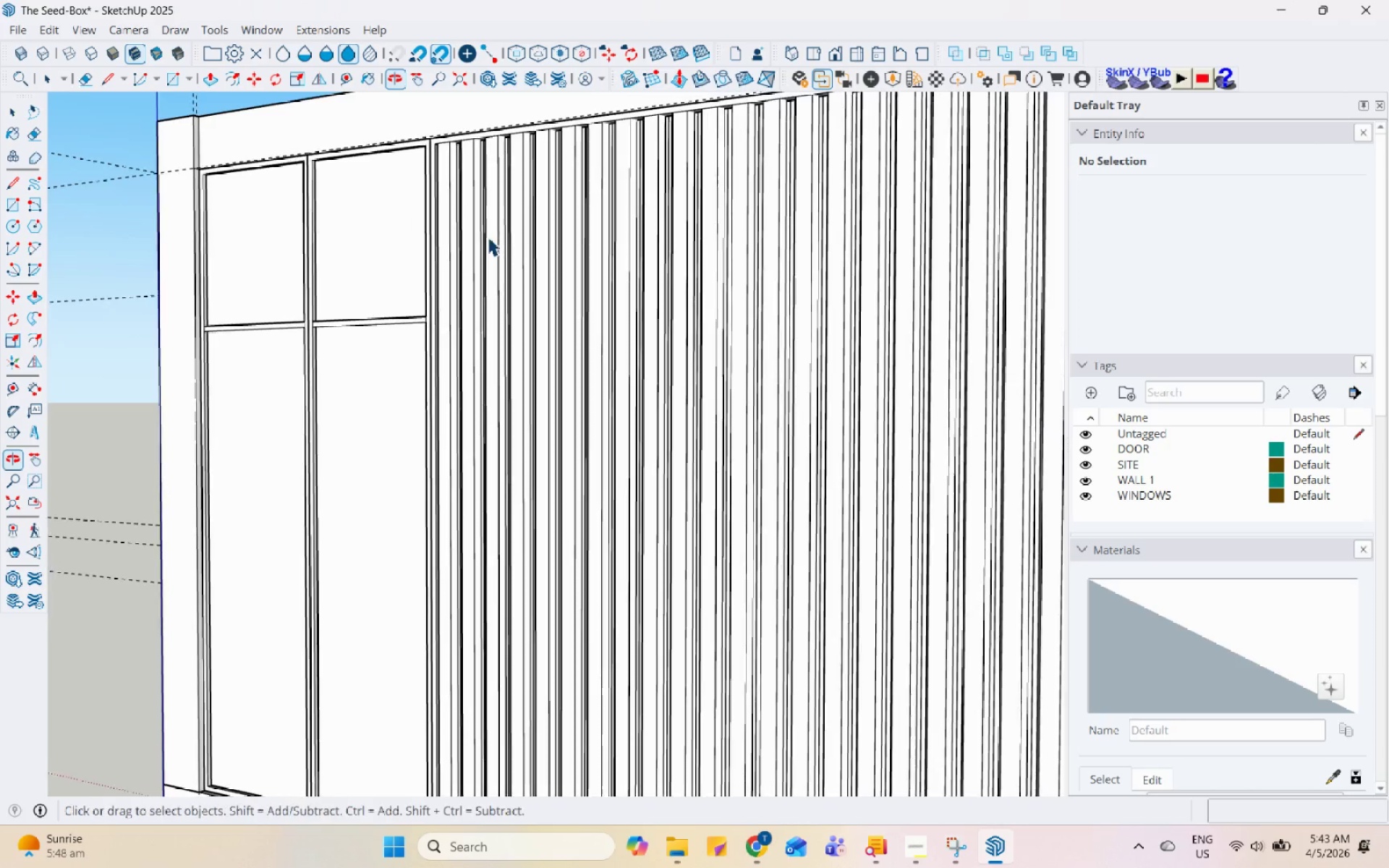 
scroll: coordinate [517, 305], scroll_direction: down, amount: 12.0
 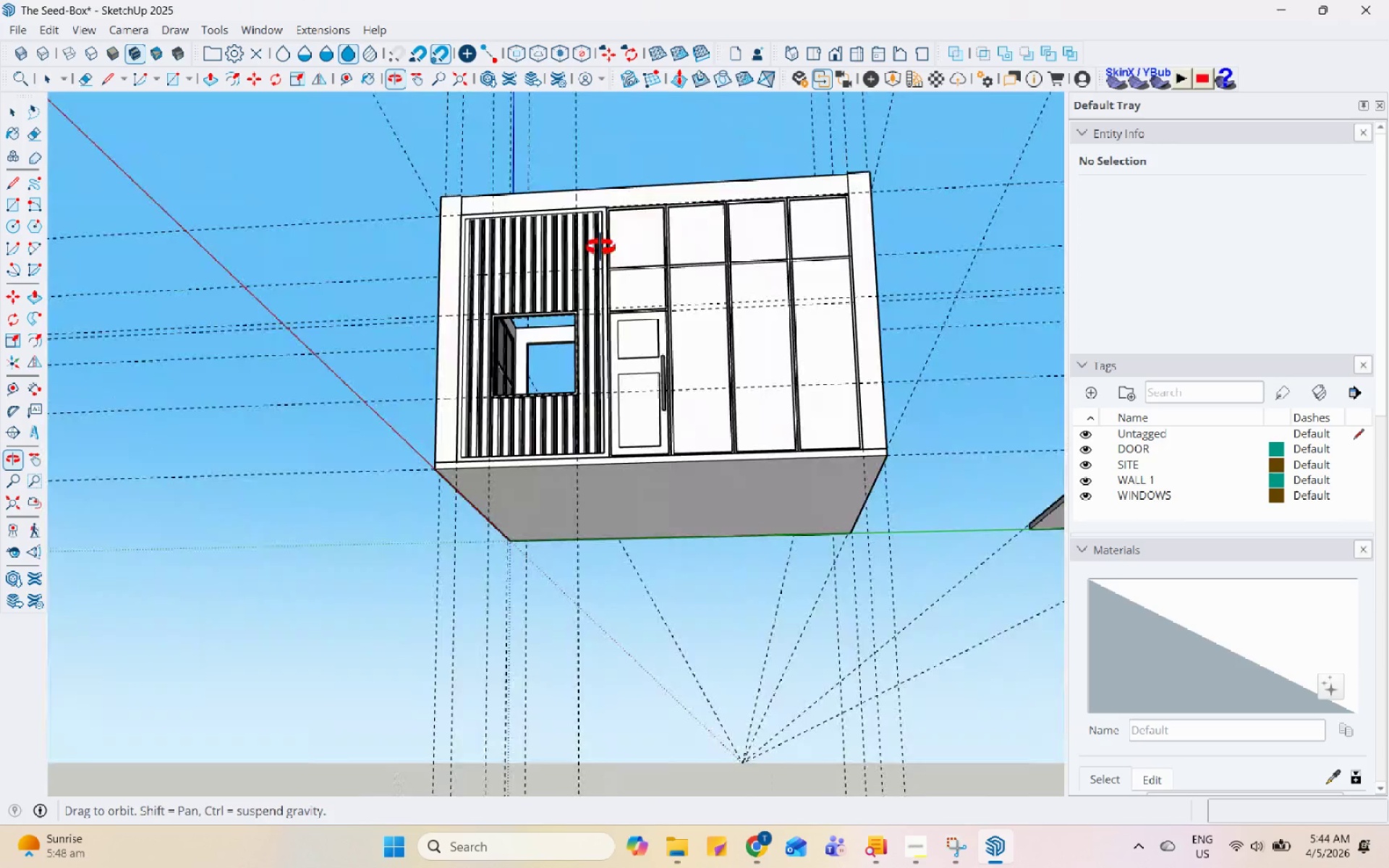 
scroll: coordinate [572, 233], scroll_direction: up, amount: 5.0
 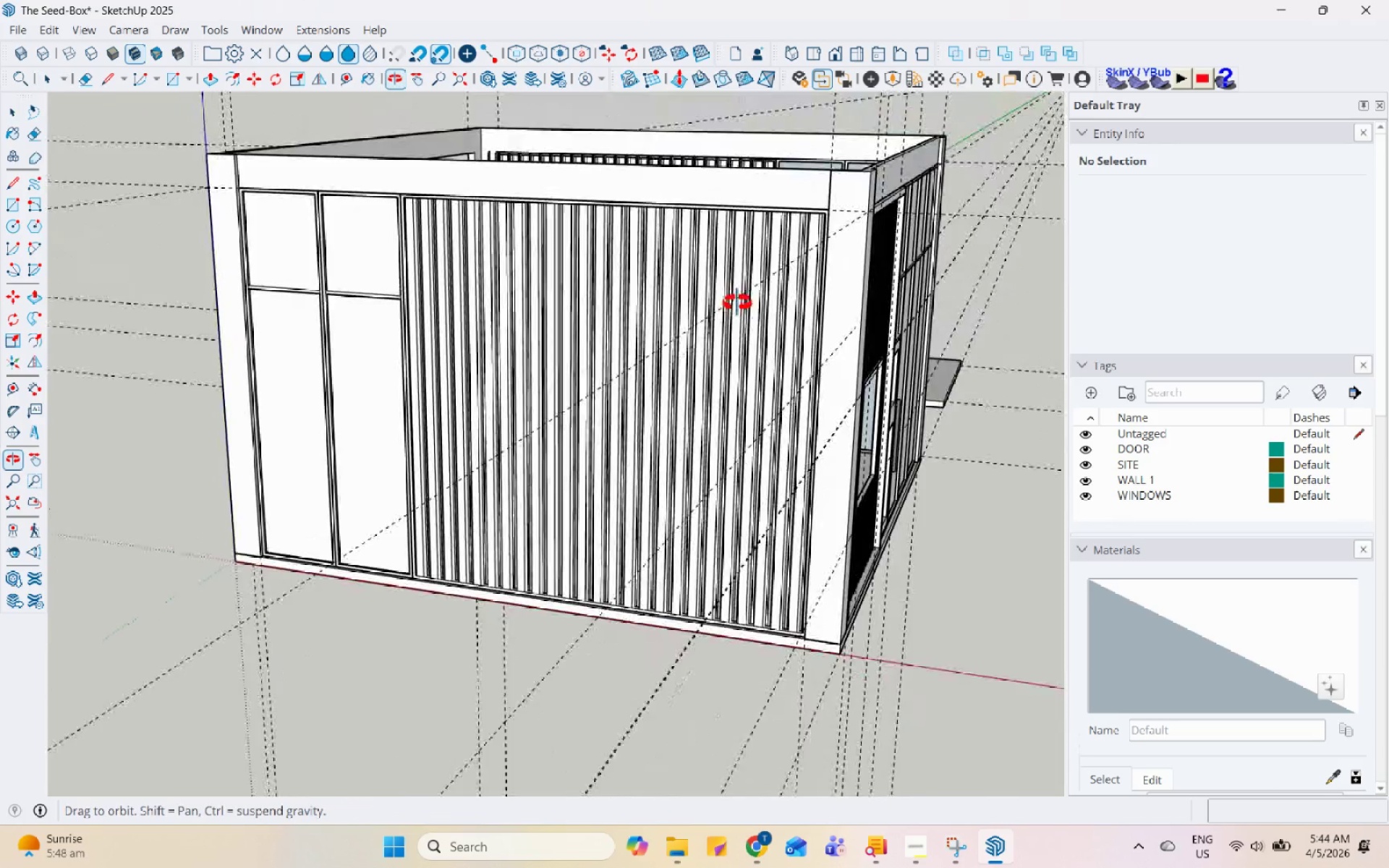 
left_click_drag(start_coordinate=[855, 331], to_coordinate=[203, 215])
 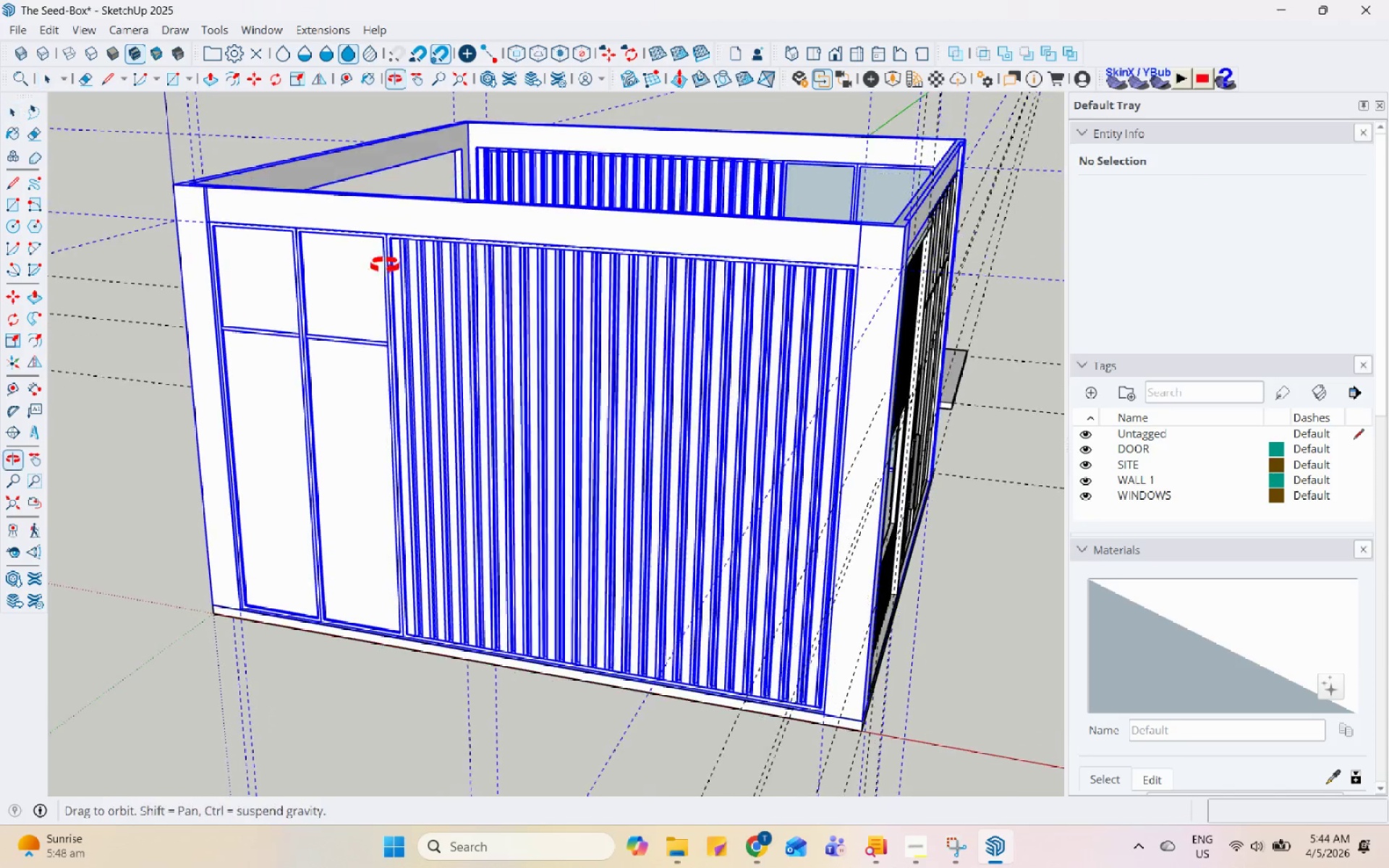 
scroll: coordinate [856, 336], scroll_direction: none, amount: 0.0
 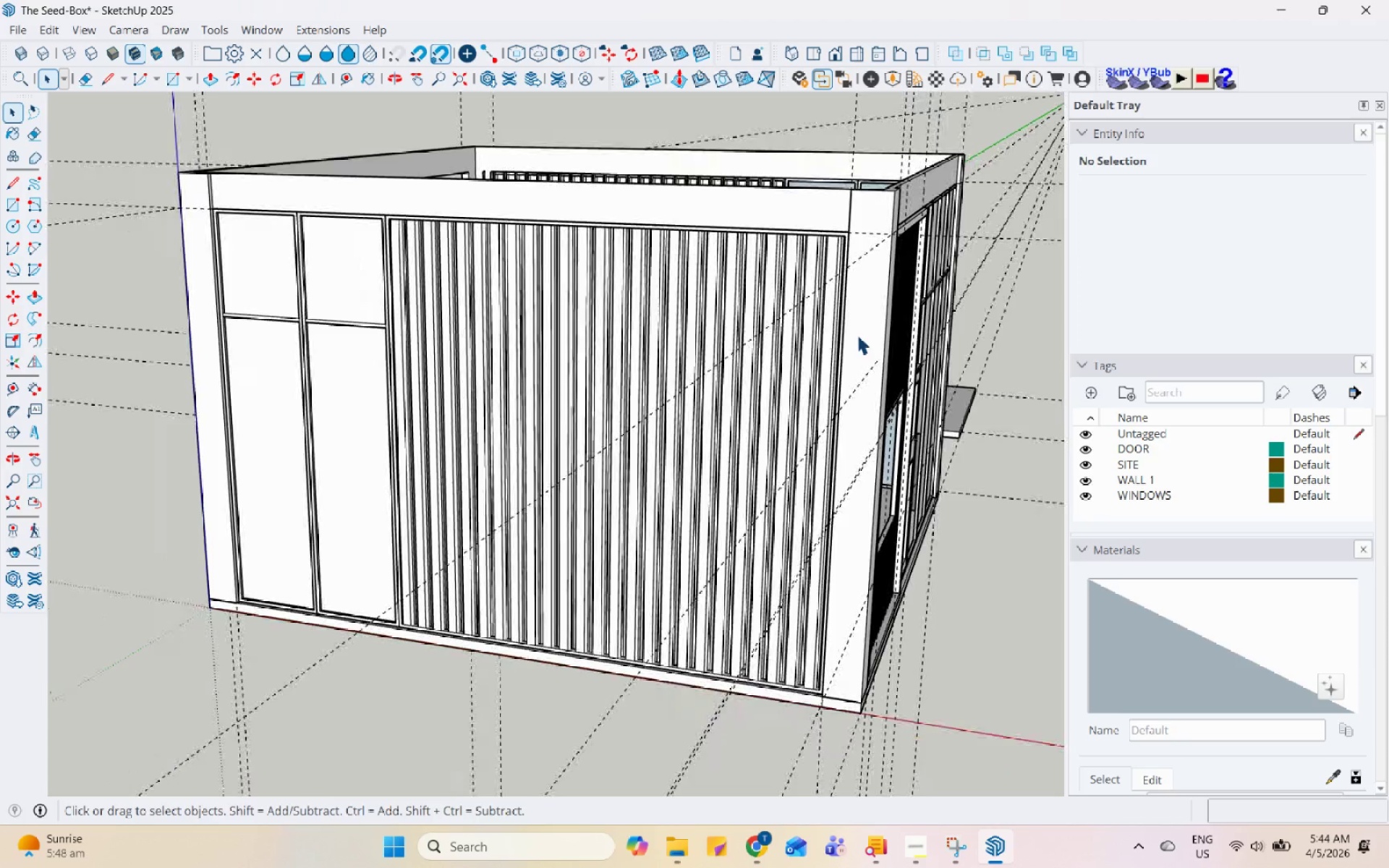 
hold_key(key=ShiftLeft, duration=0.48)
left_click([456, 220])
 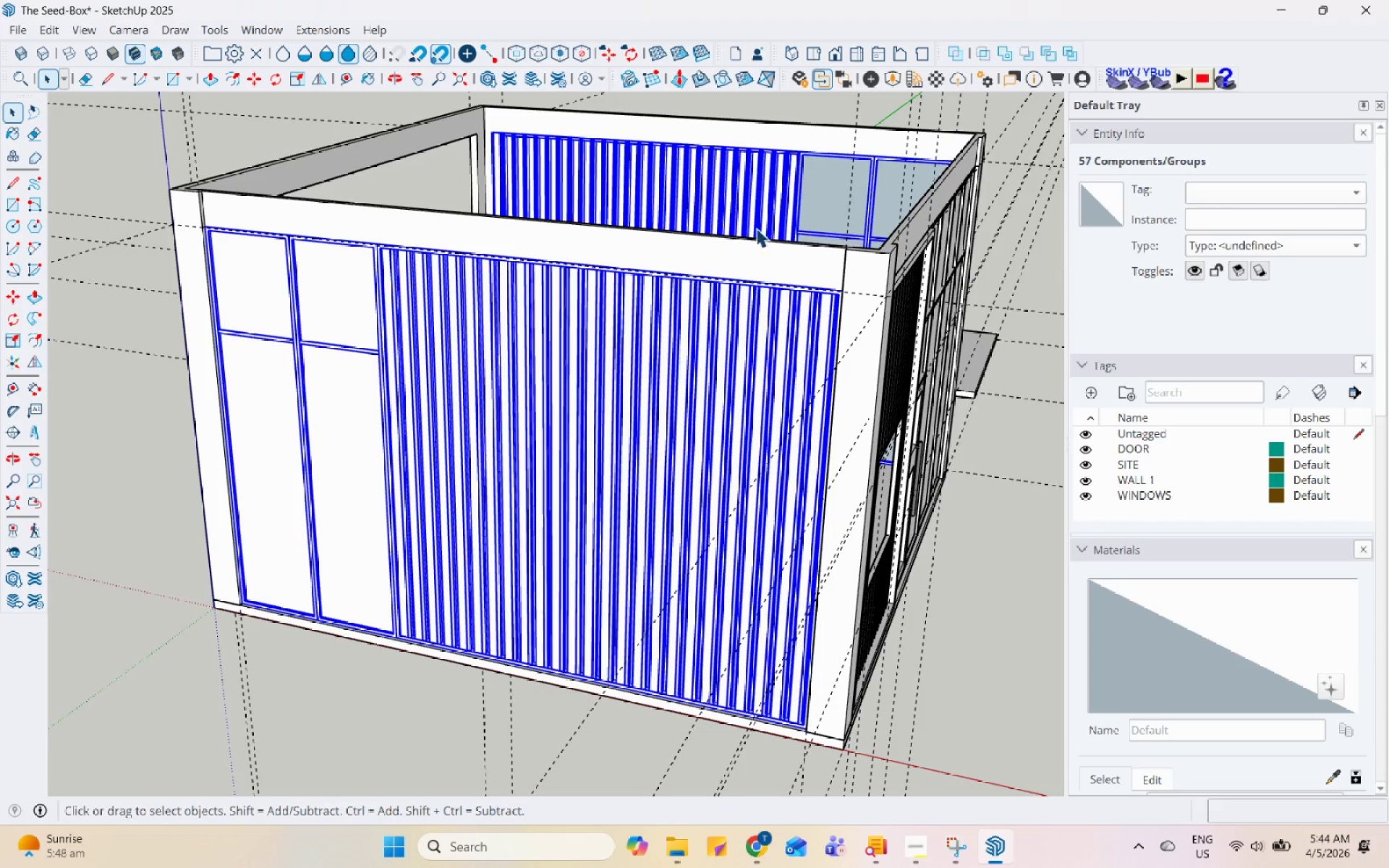 
scroll: coordinate [532, 407], scroll_direction: down, amount: 4.0
 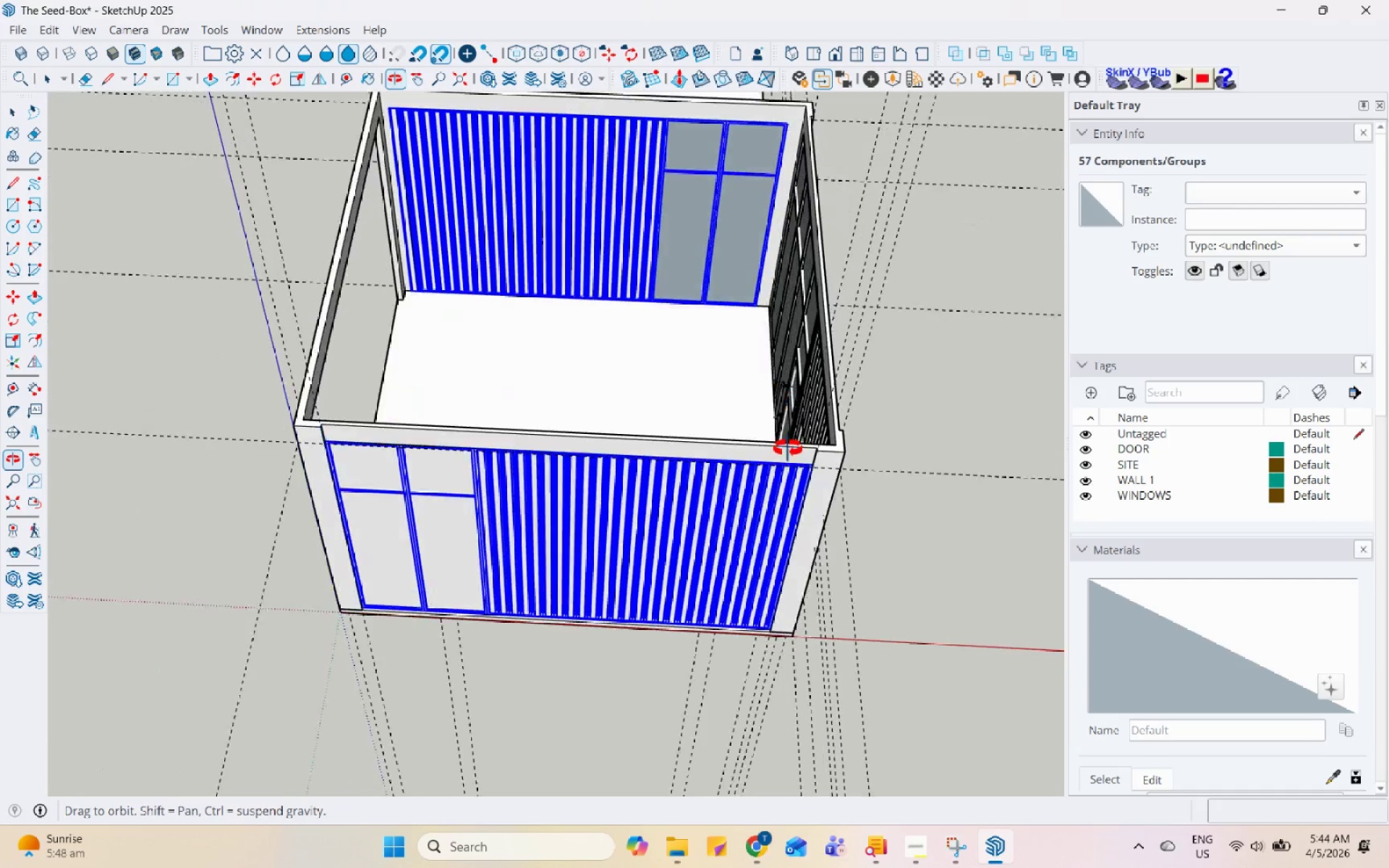 
hold_key(key=ShiftLeft, duration=2.11)
 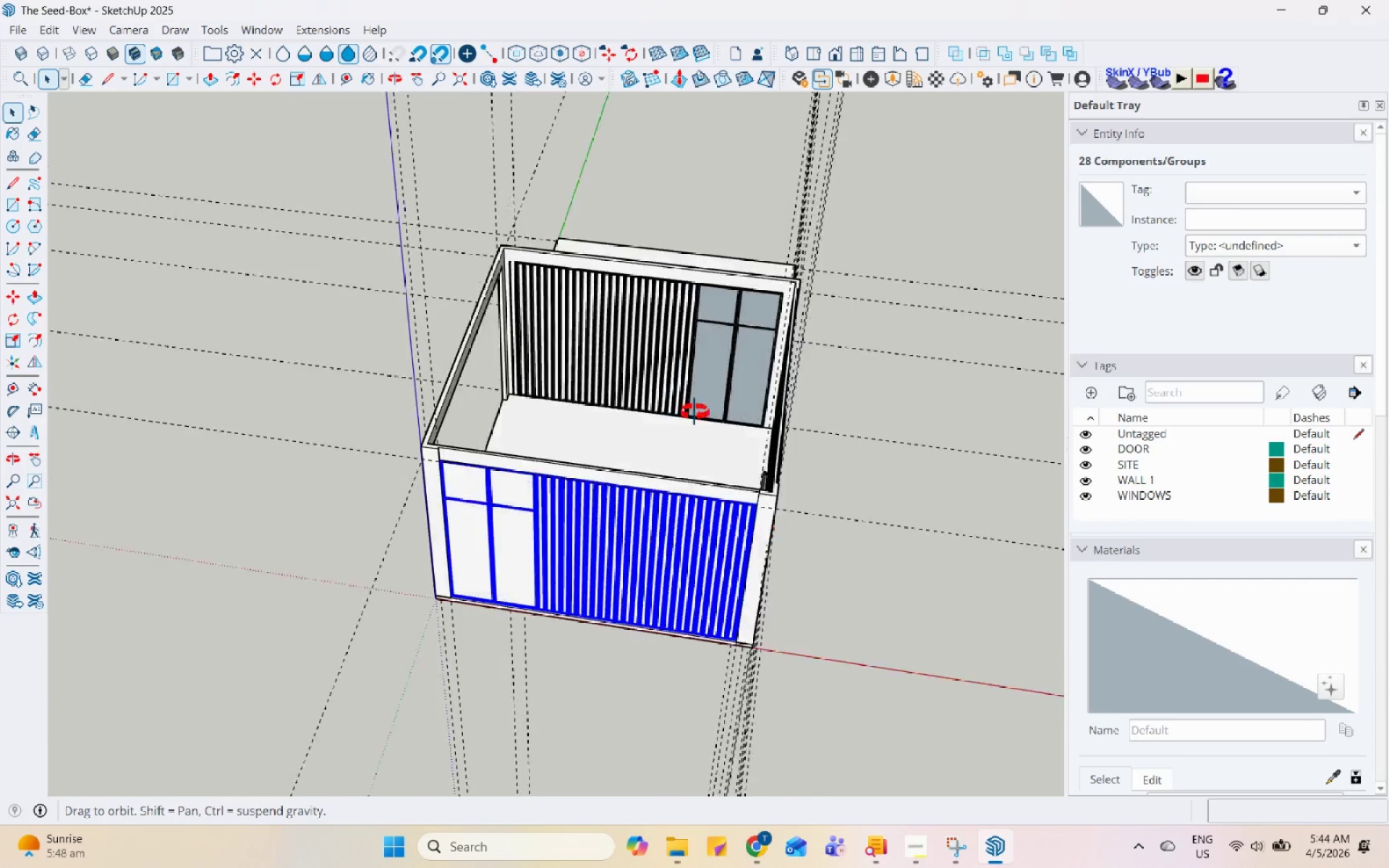 
scroll: coordinate [713, 603], scroll_direction: down, amount: 4.0
 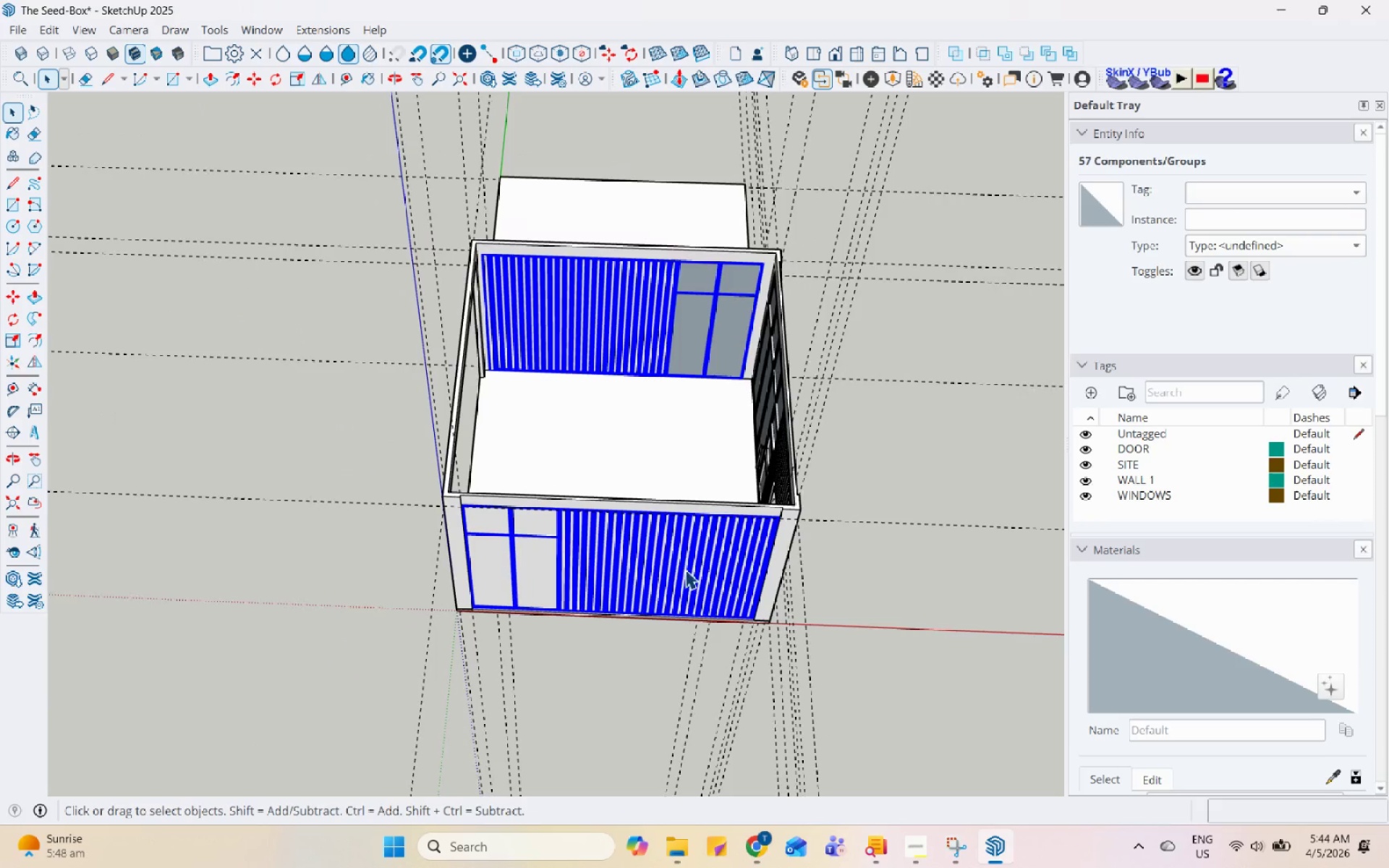 
hold_key(key=ControlLeft, duration=1.53)
left_click_drag(start_coordinate=[419, 191], to_coordinate=[776, 407])
 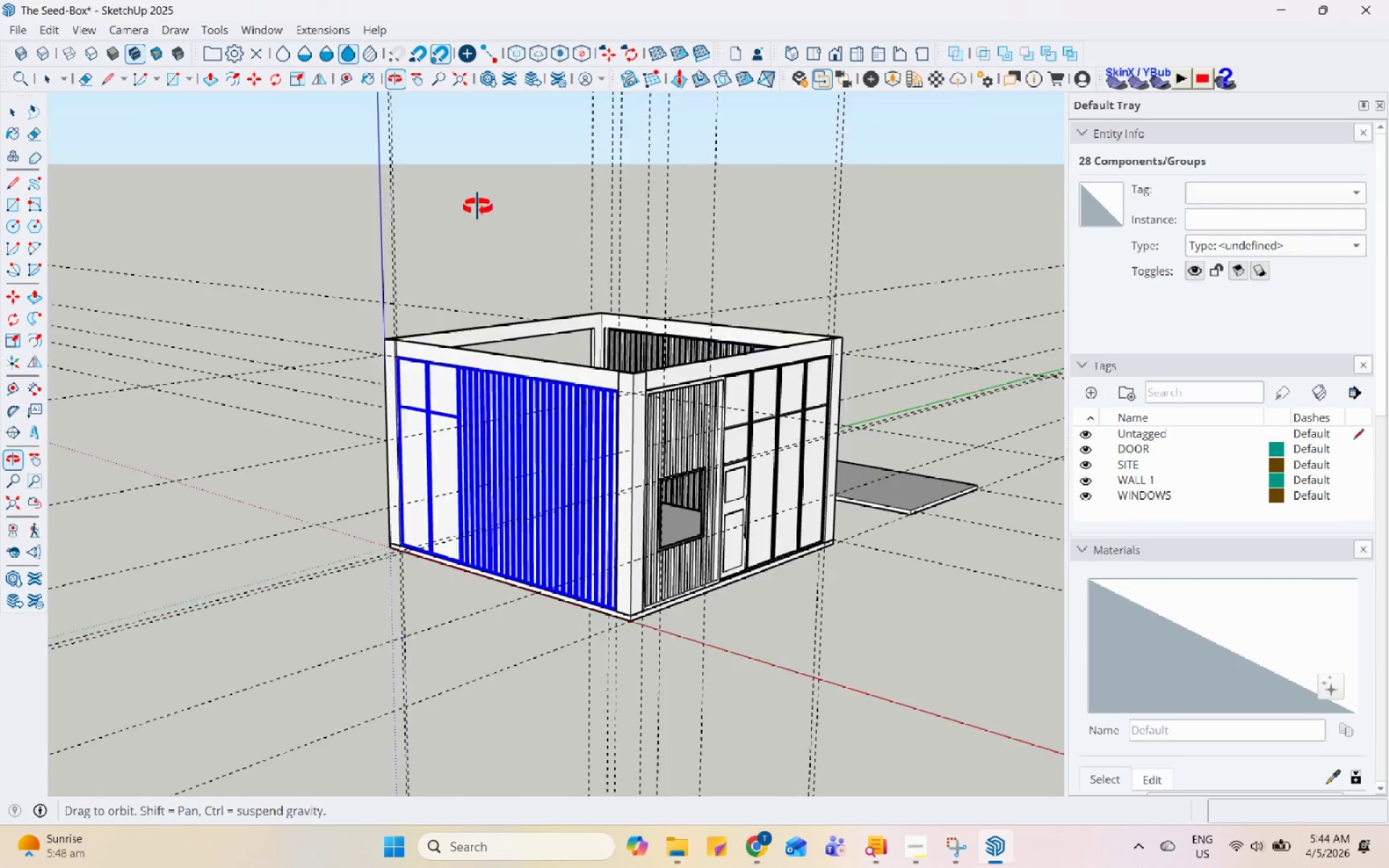 
scroll: coordinate [402, 359], scroll_direction: up, amount: 4.0
 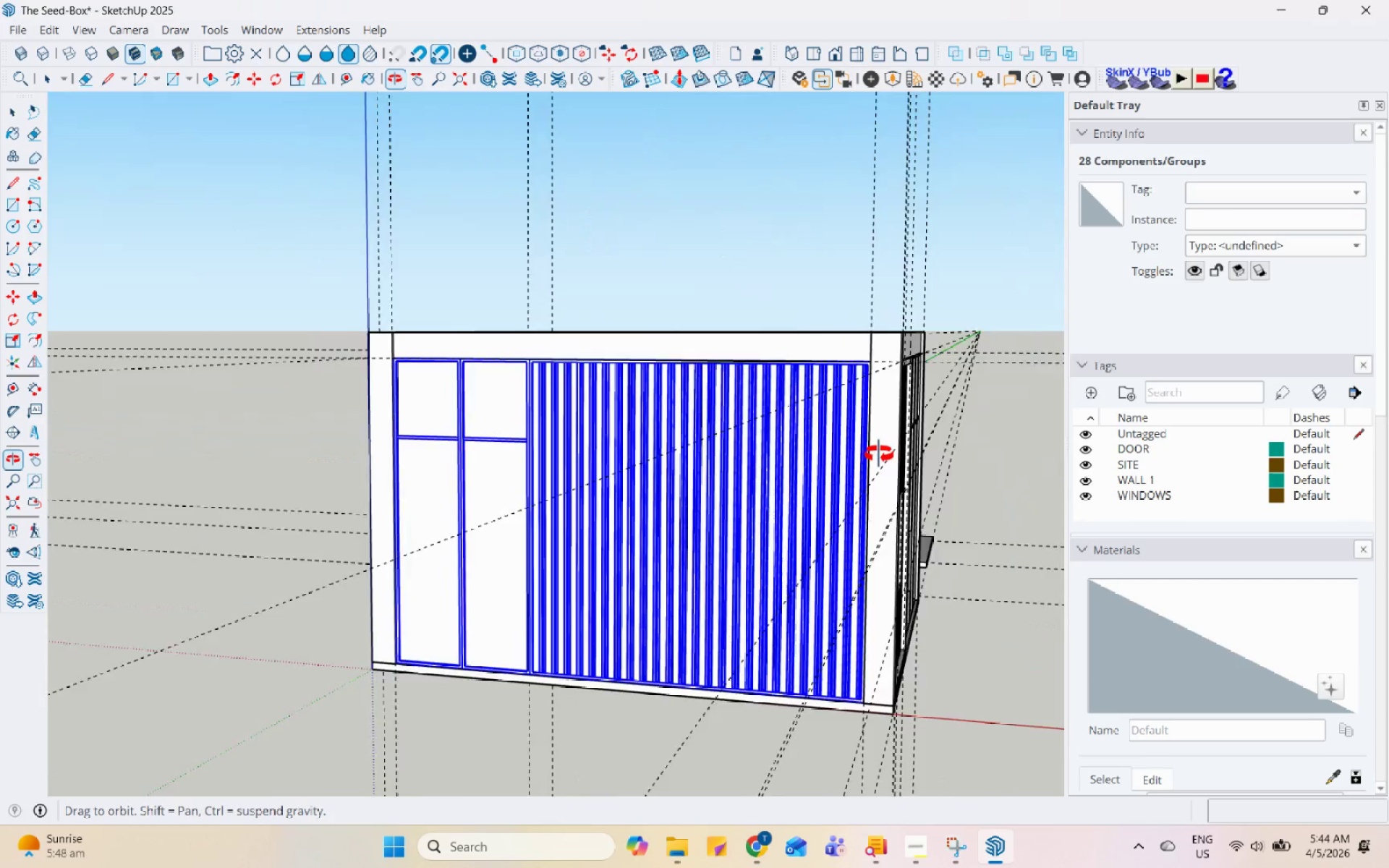 
right_click([649, 407])
 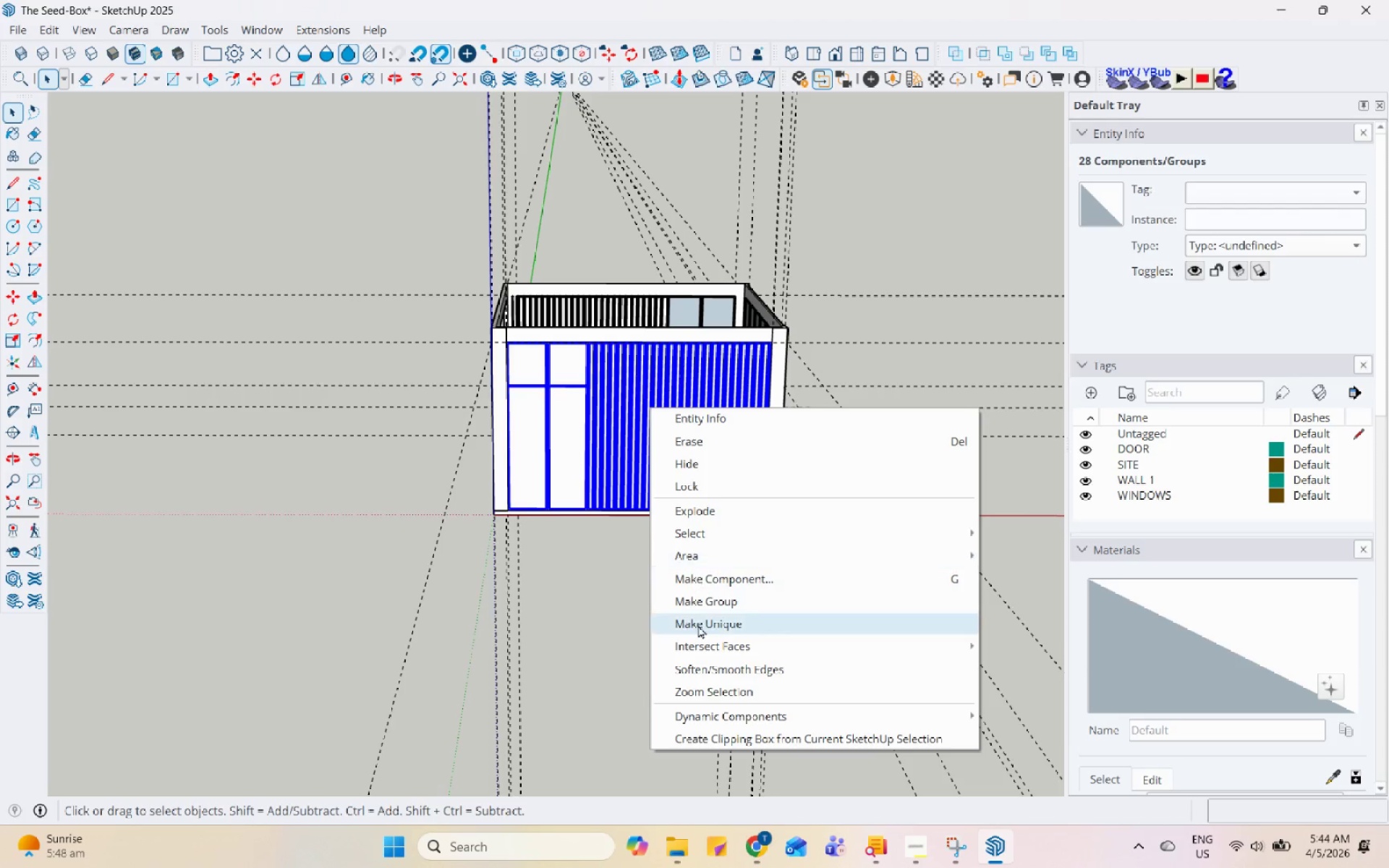 
scroll: coordinate [620, 297], scroll_direction: down, amount: 5.0
 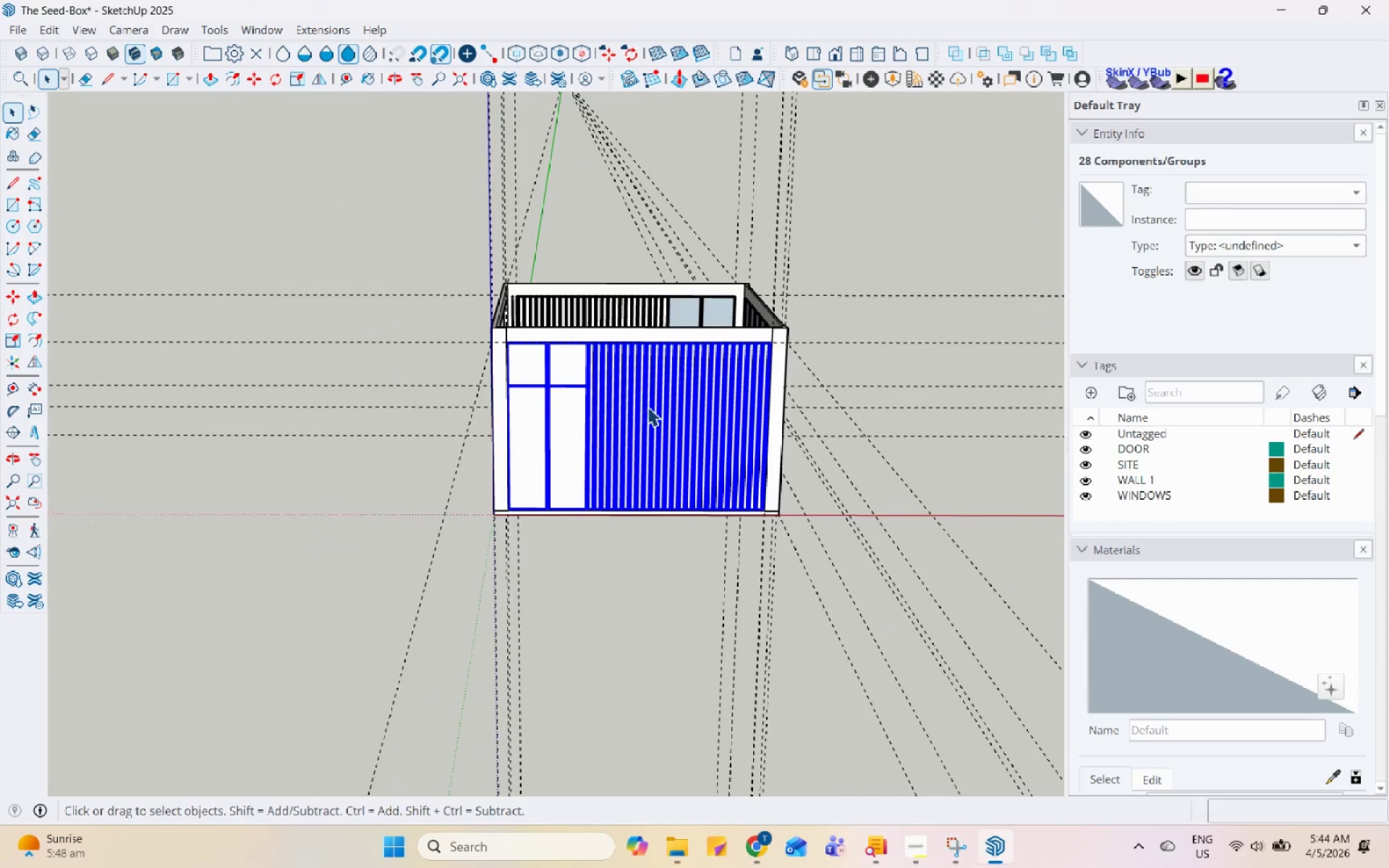 
left_click([704, 600])
 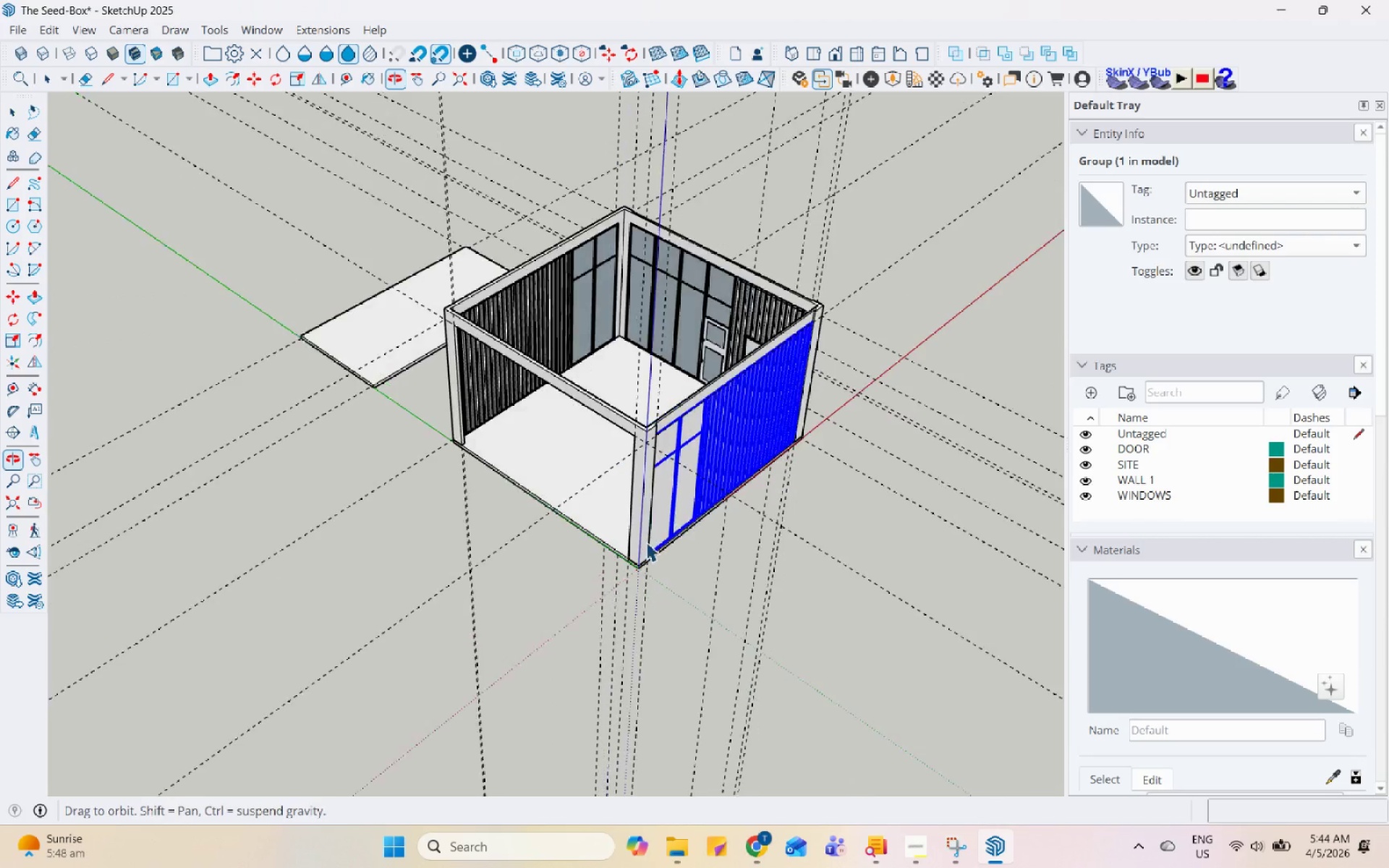 
scroll: coordinate [543, 401], scroll_direction: up, amount: 4.0
 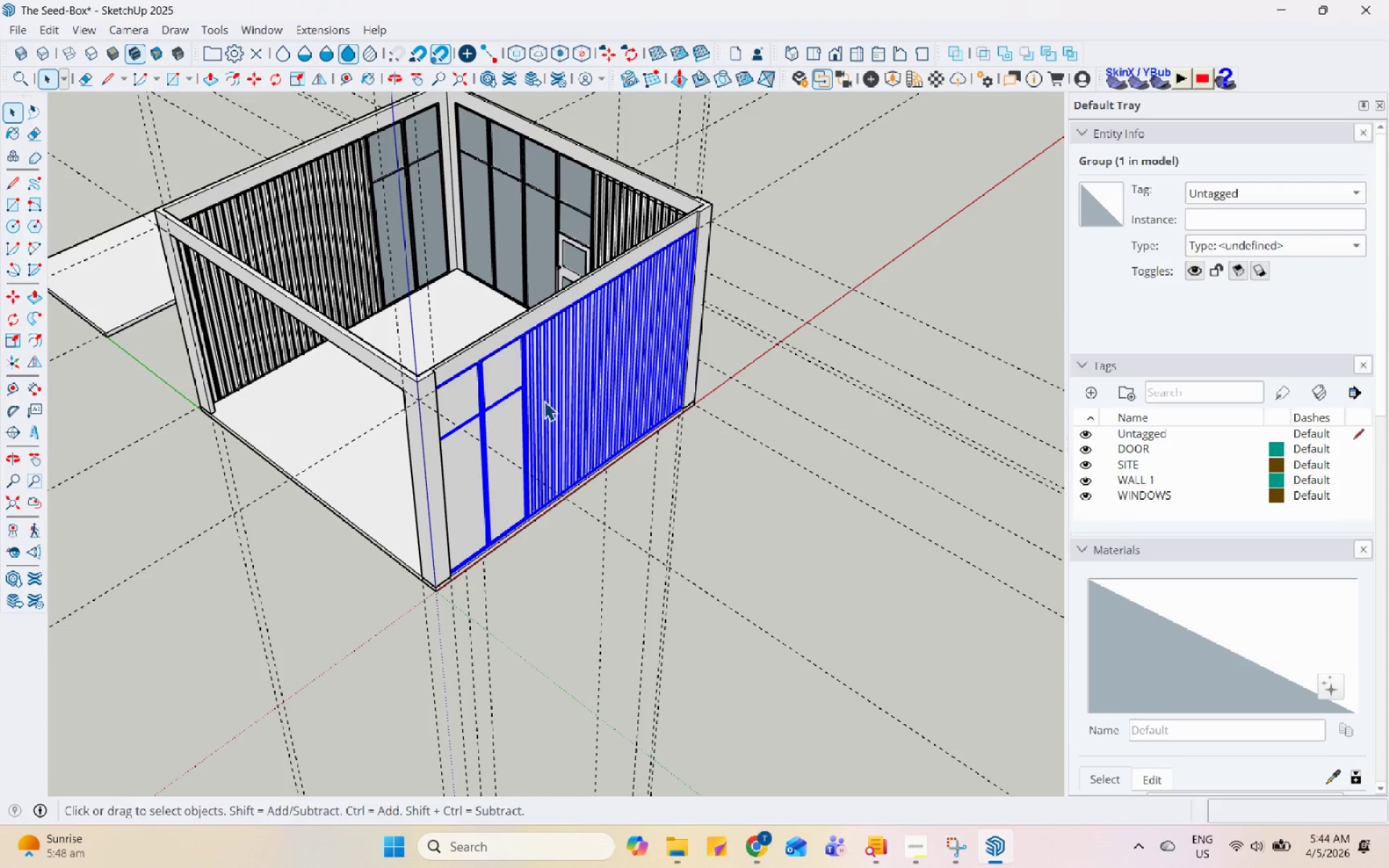 
key(M)
 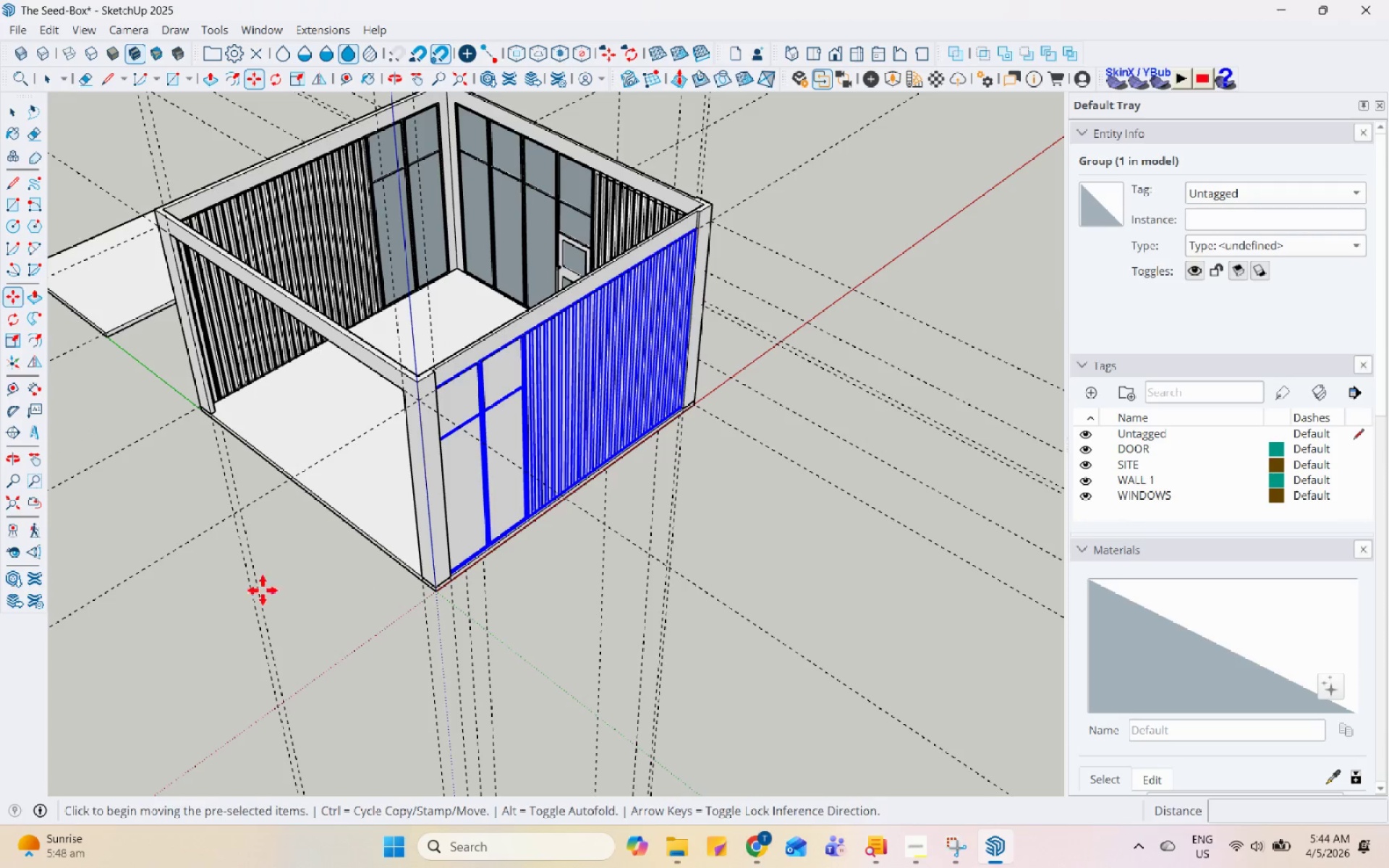 
key(Control+ControlLeft)
 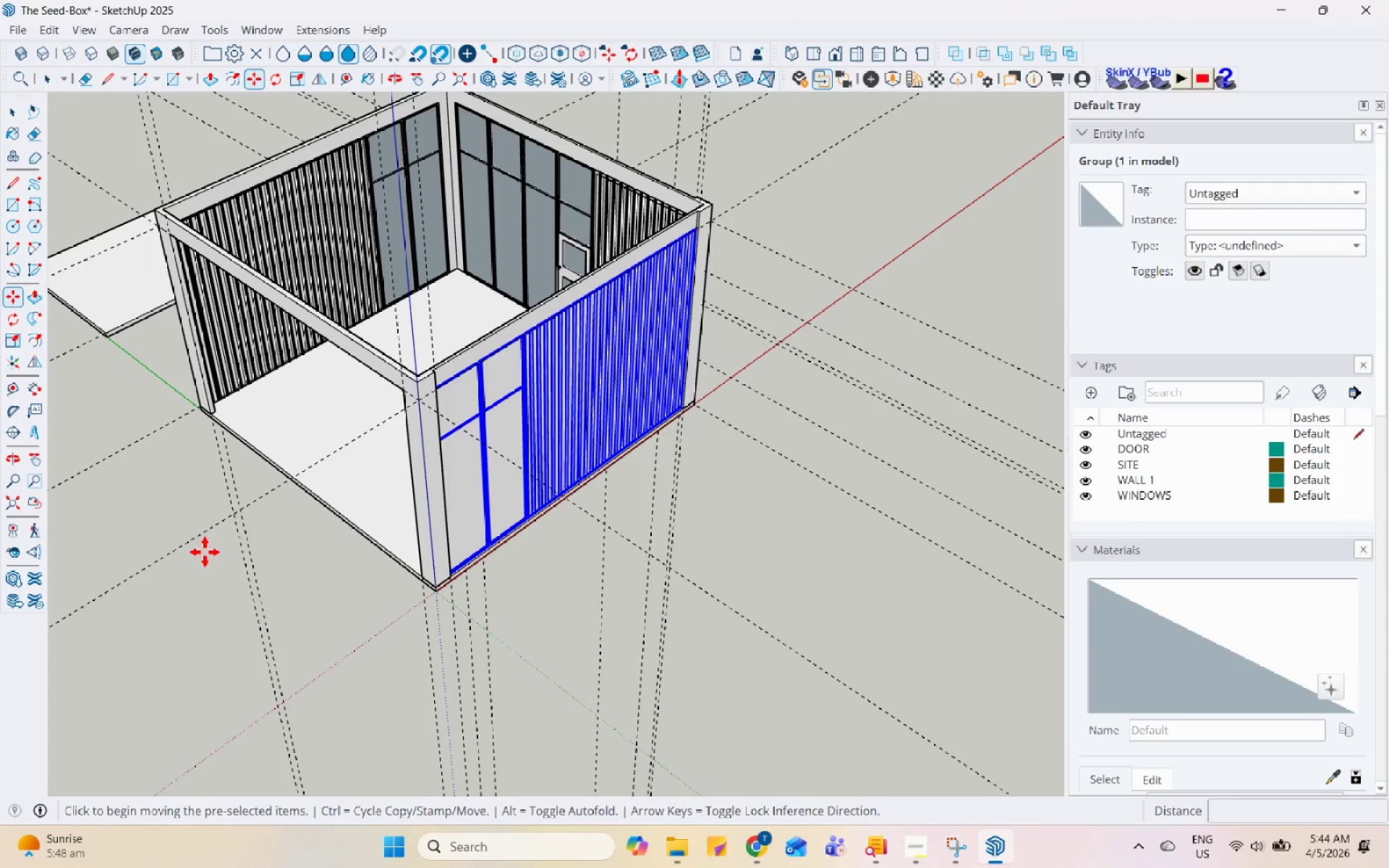 
left_click([205, 552])
 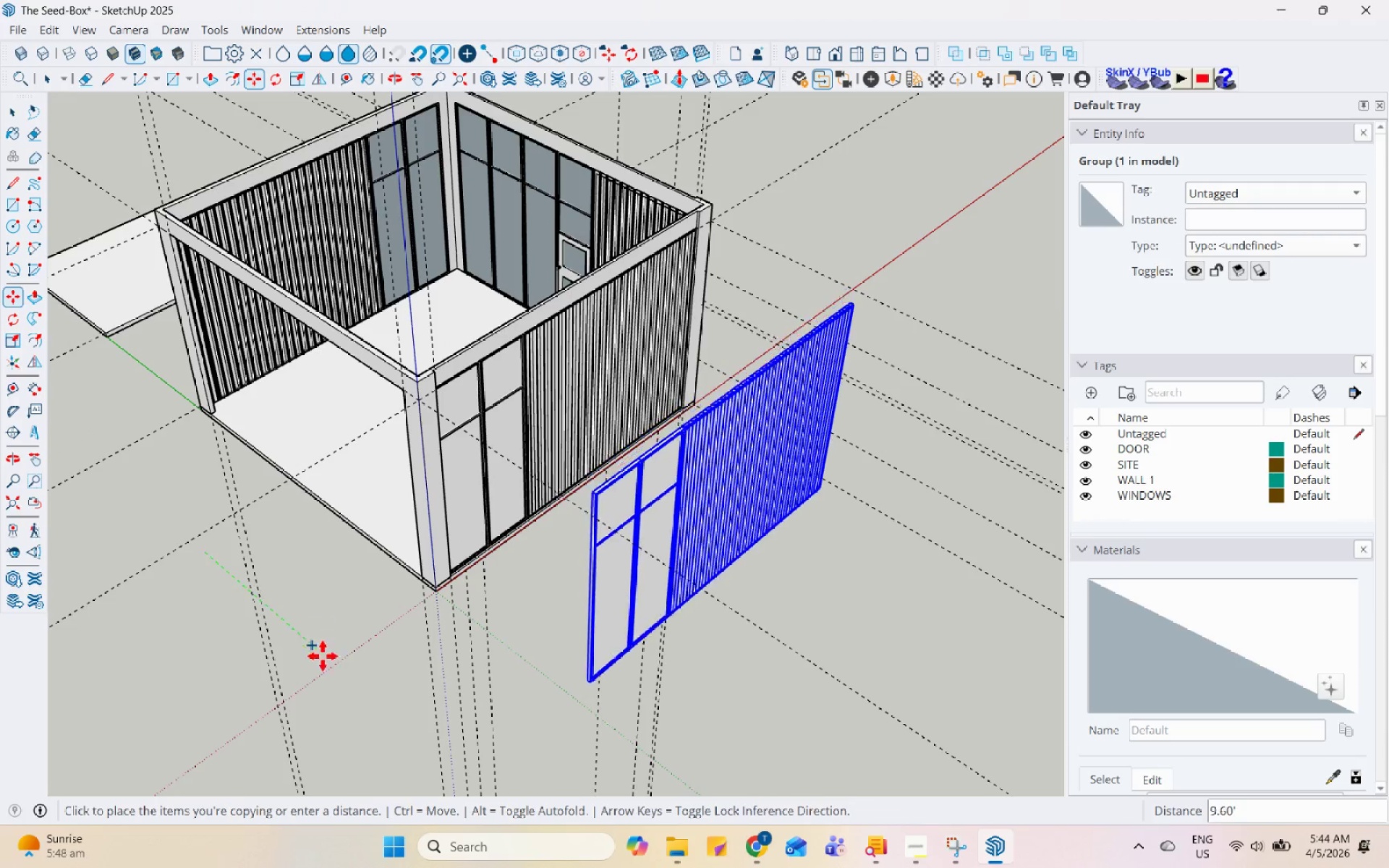 
left_click([336, 670])
 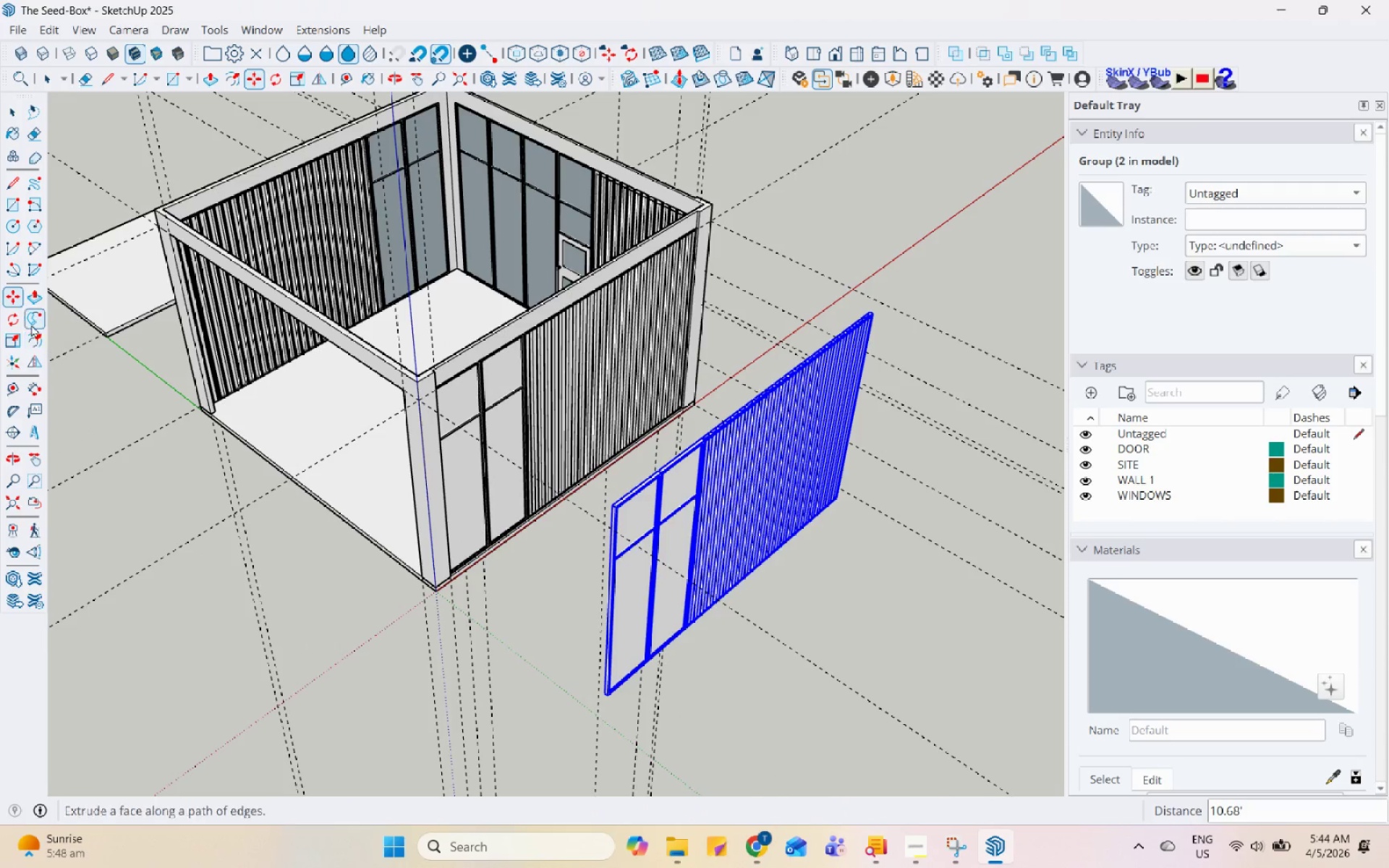 
left_click([12, 311])
 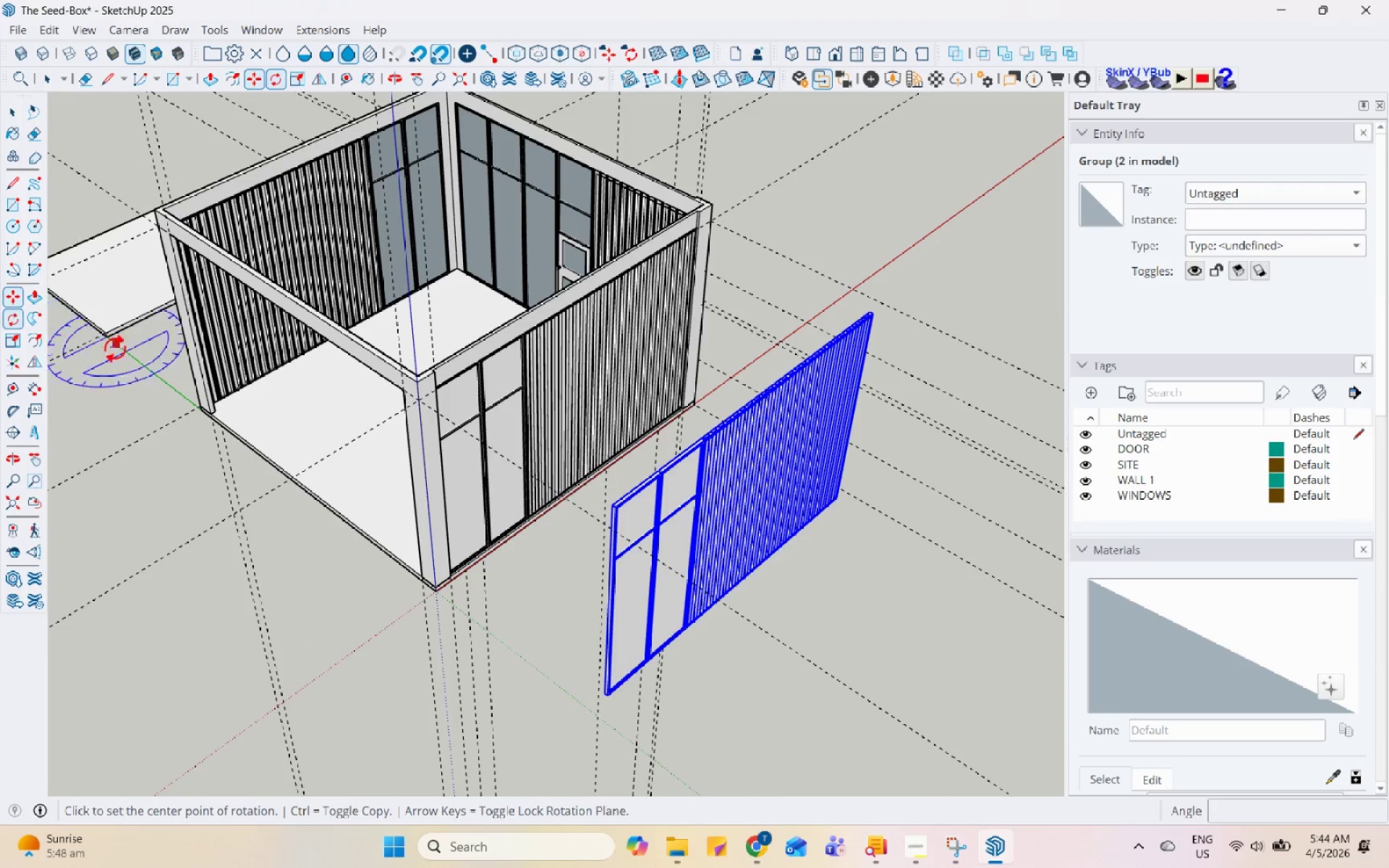 
left_click([530, 632])
 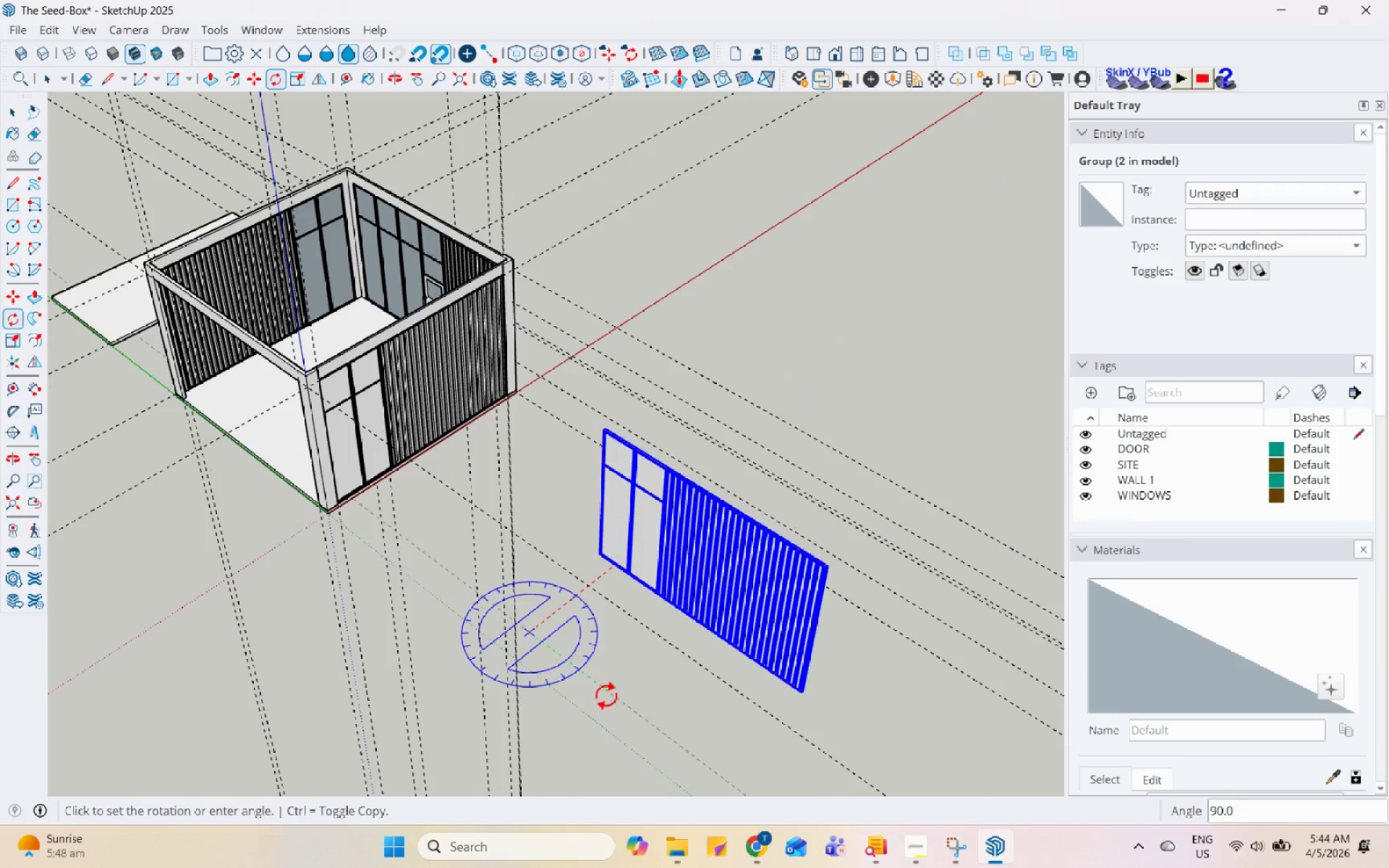 
scroll: coordinate [126, 368], scroll_direction: down, amount: 4.0
 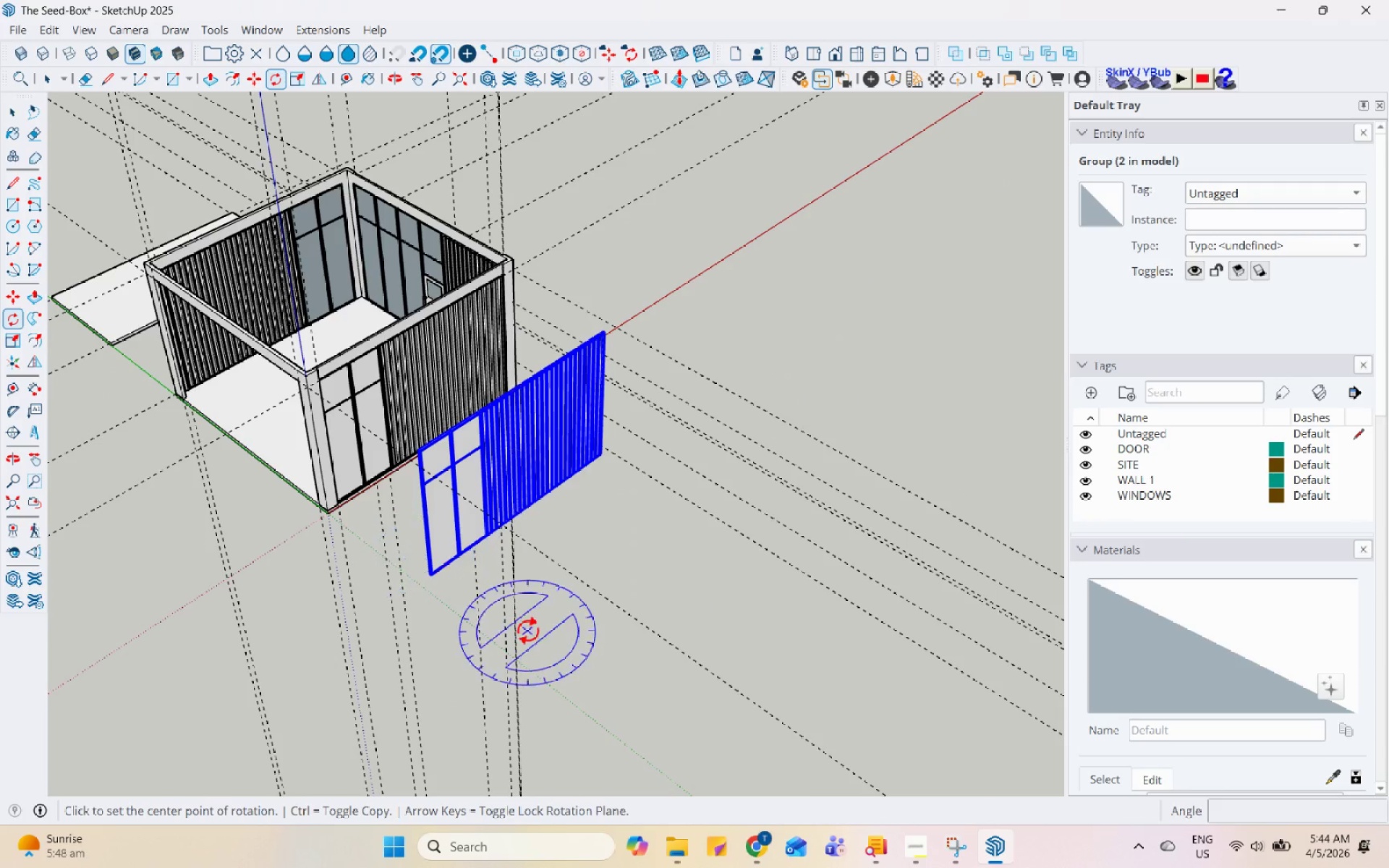 
key(Space)
 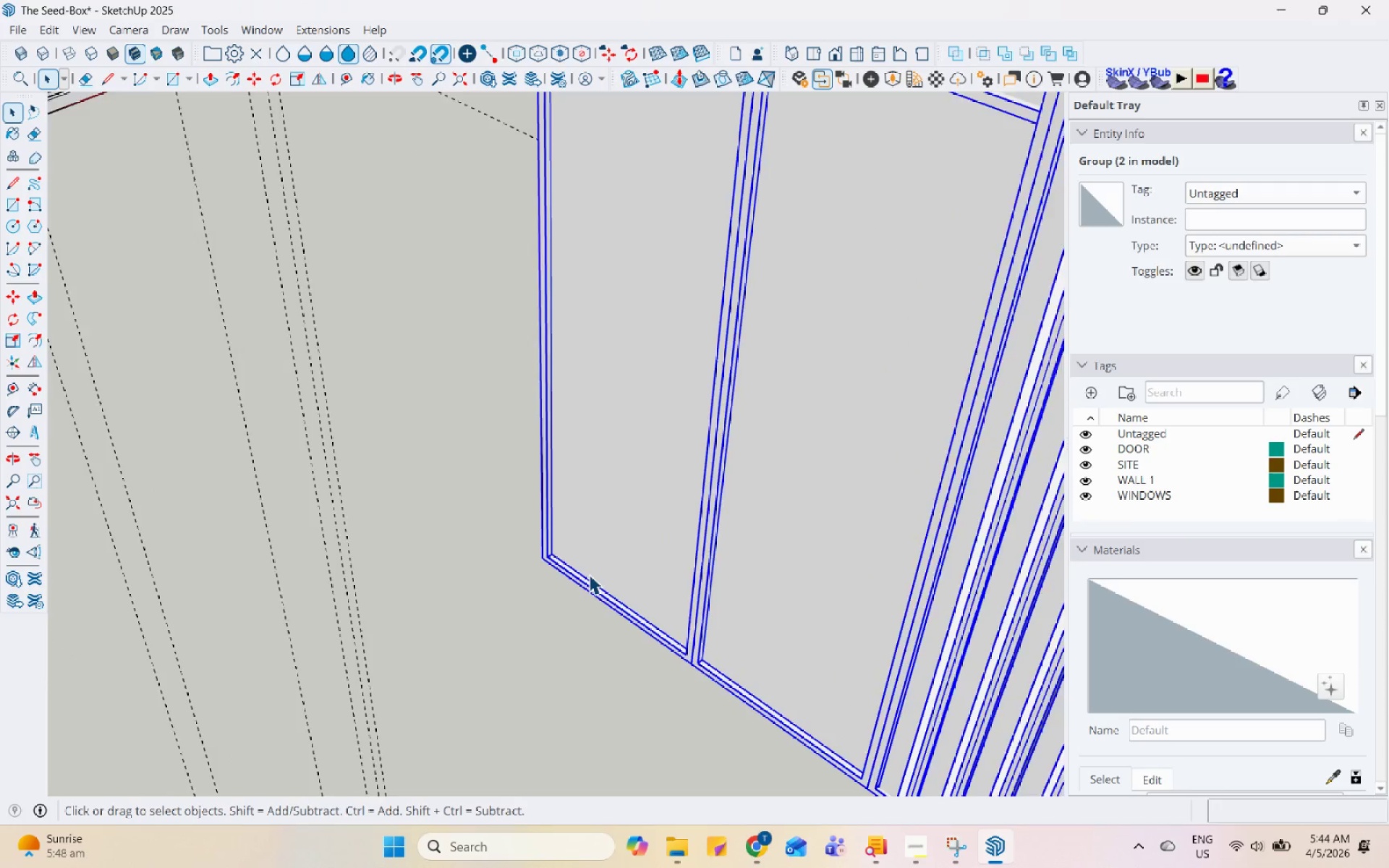 
key(M)
 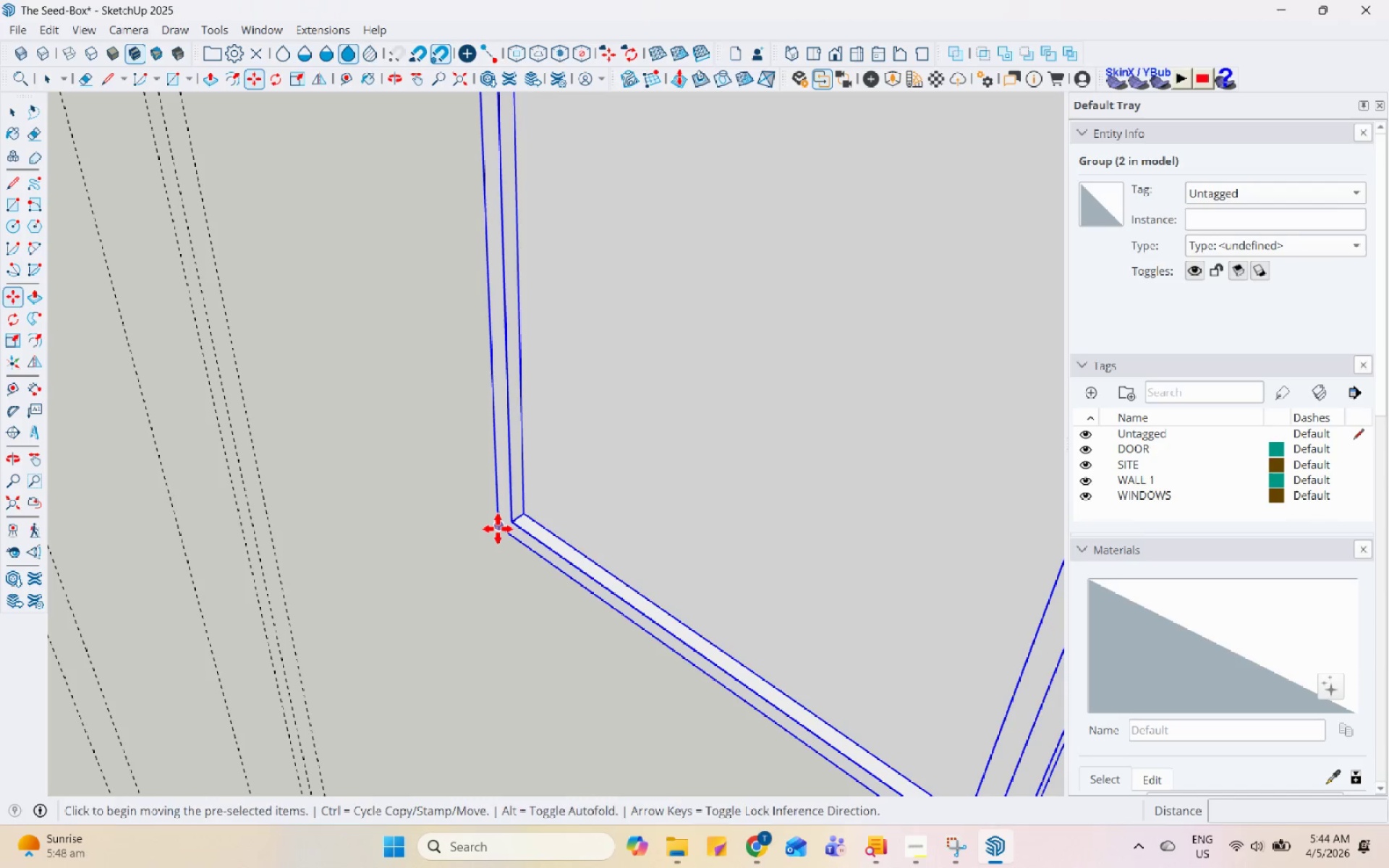 
scroll: coordinate [516, 578], scroll_direction: up, amount: 26.0
 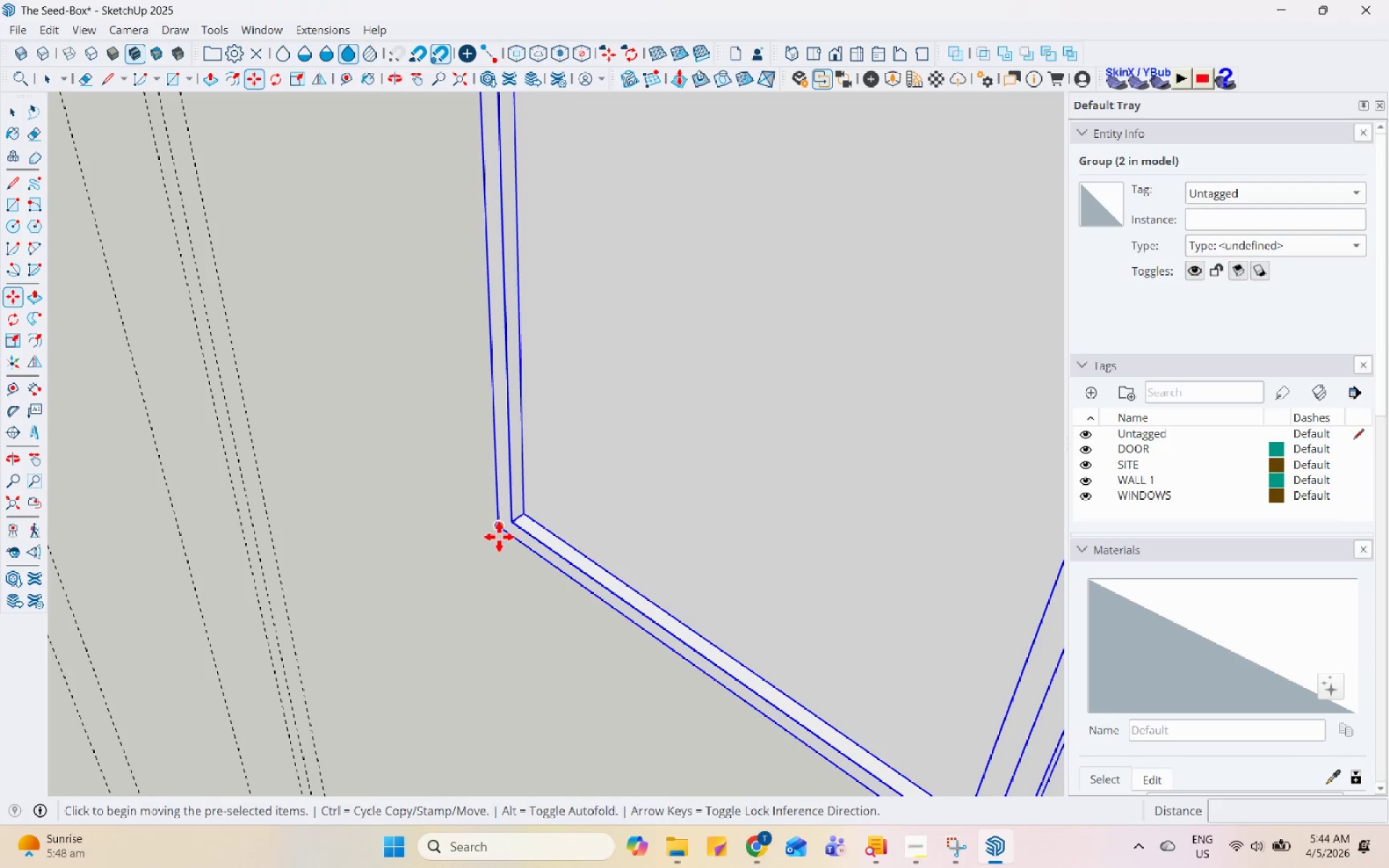 
scroll: coordinate [310, 350], scroll_direction: down, amount: 1.0
 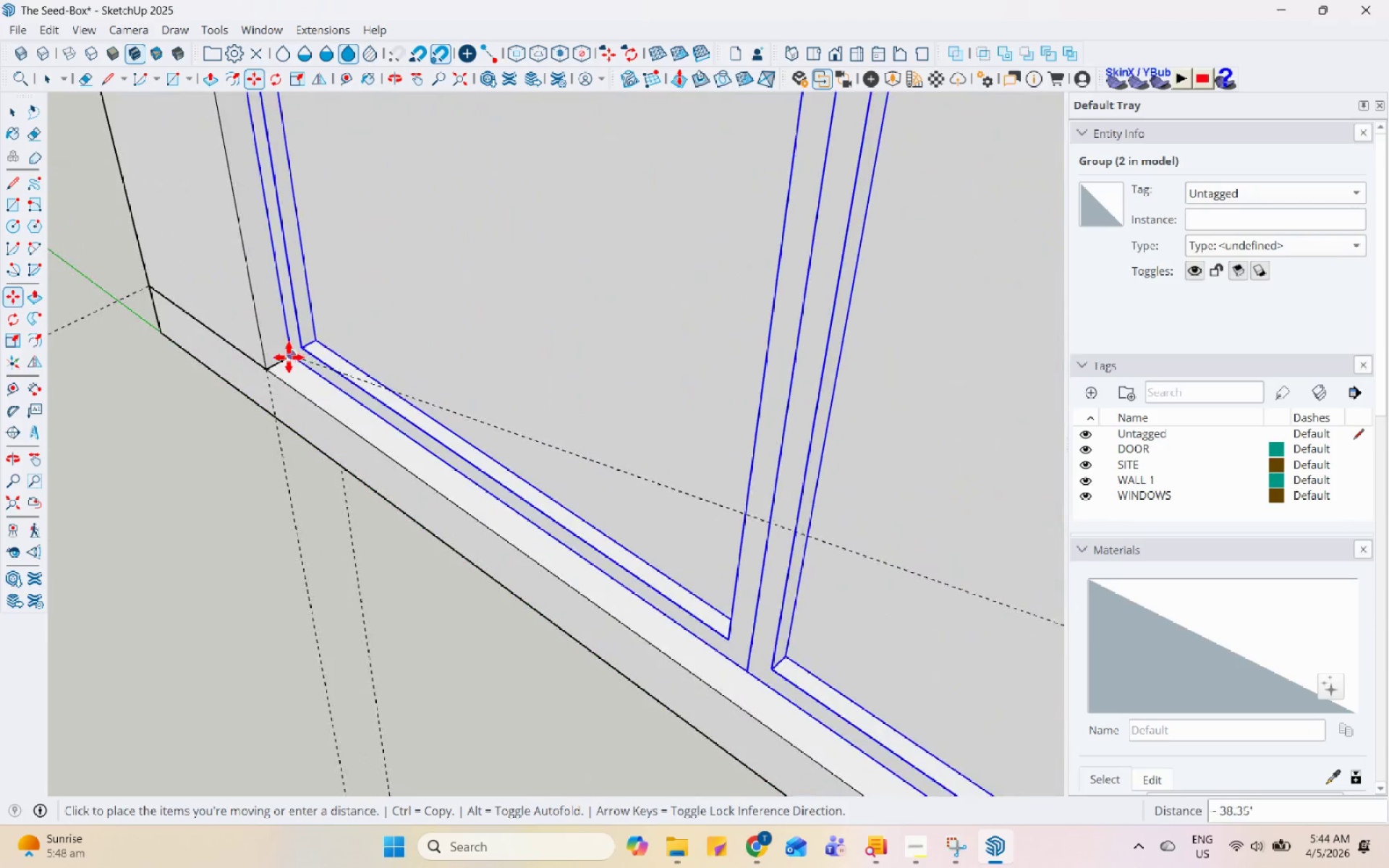 
mouse_move([285, 354])
 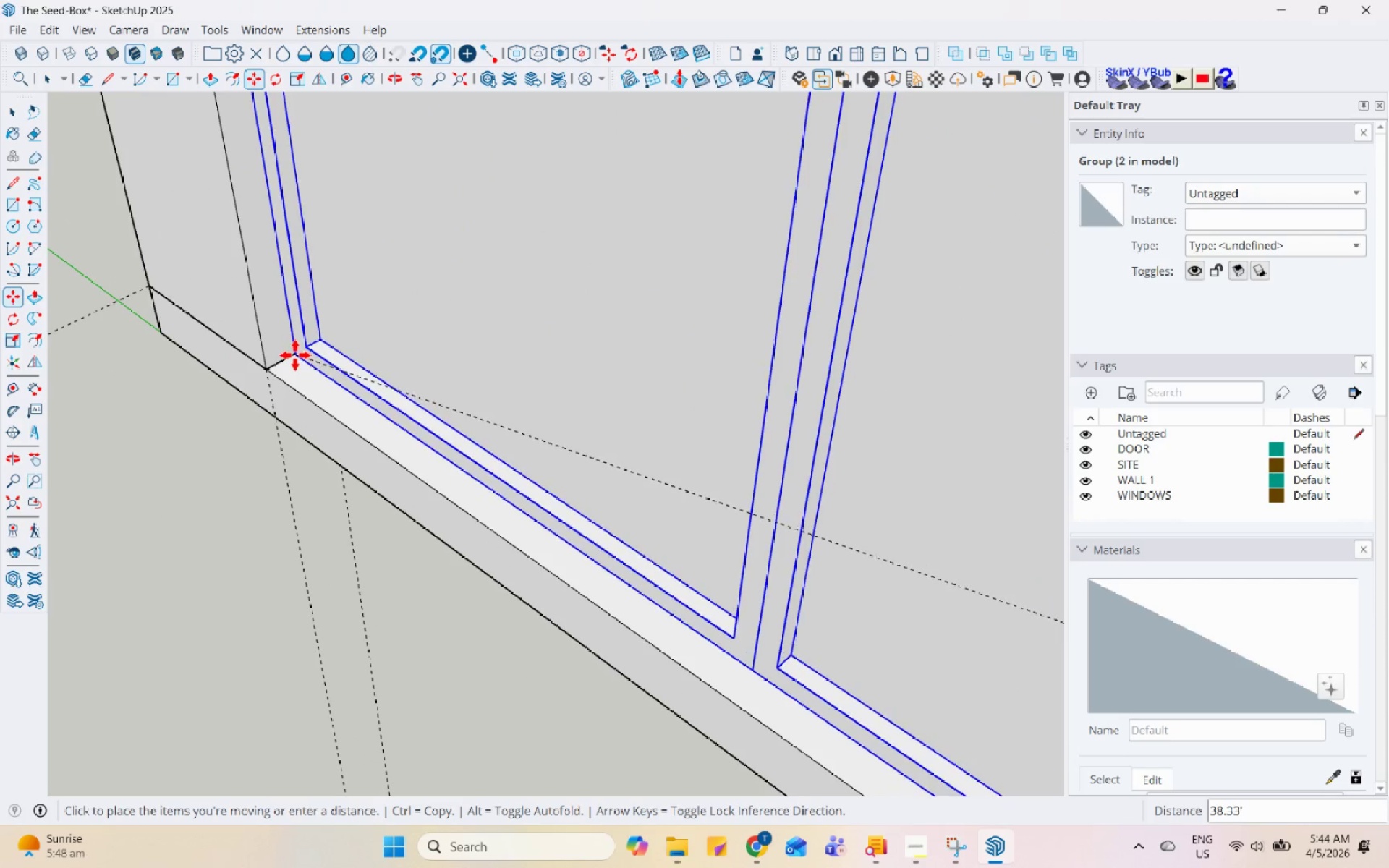 
scroll: coordinate [331, 357], scroll_direction: down, amount: 22.0
 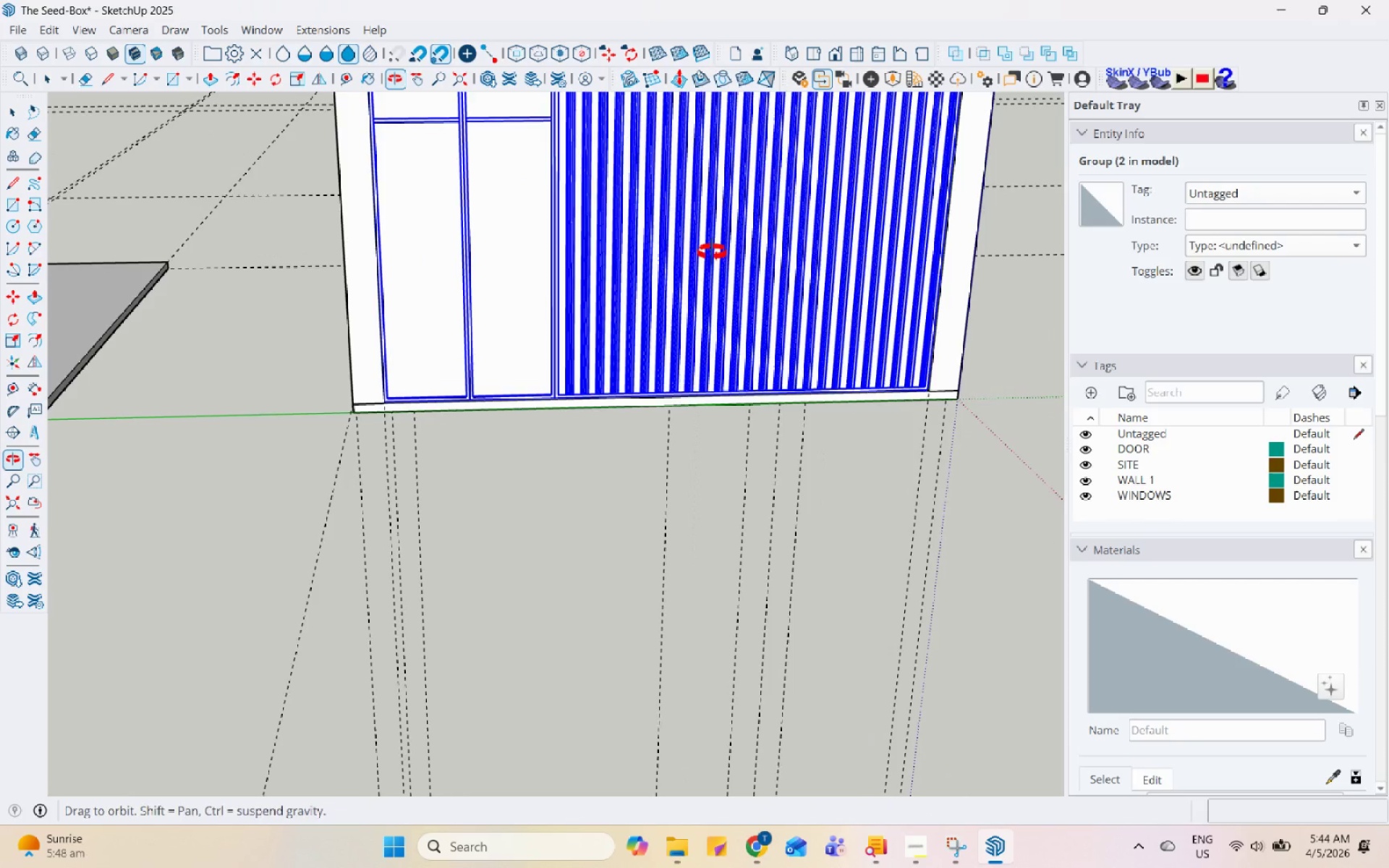 
scroll: coordinate [928, 179], scroll_direction: up, amount: 18.0
 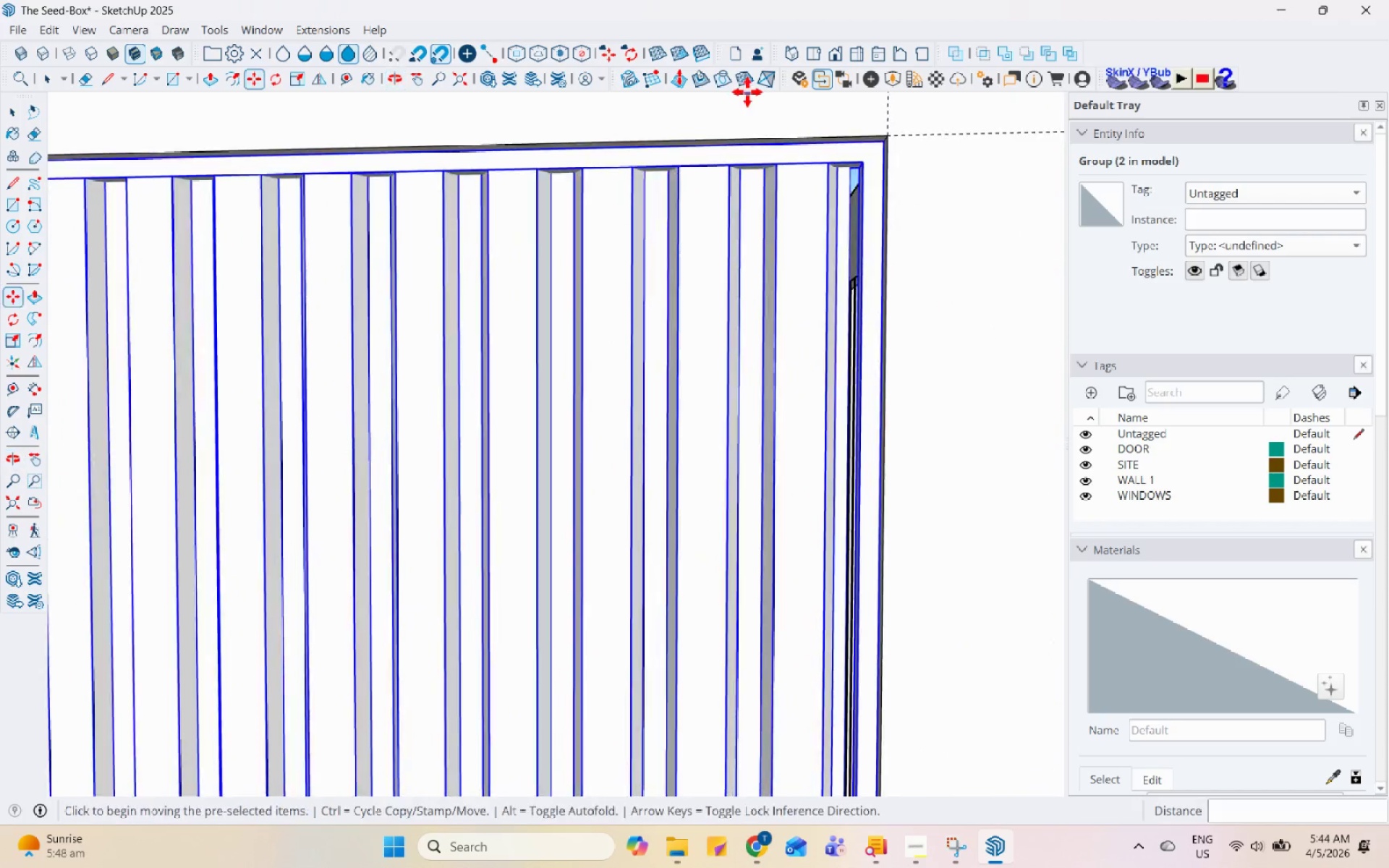 
scroll: coordinate [767, 136], scroll_direction: down, amount: 5.0
 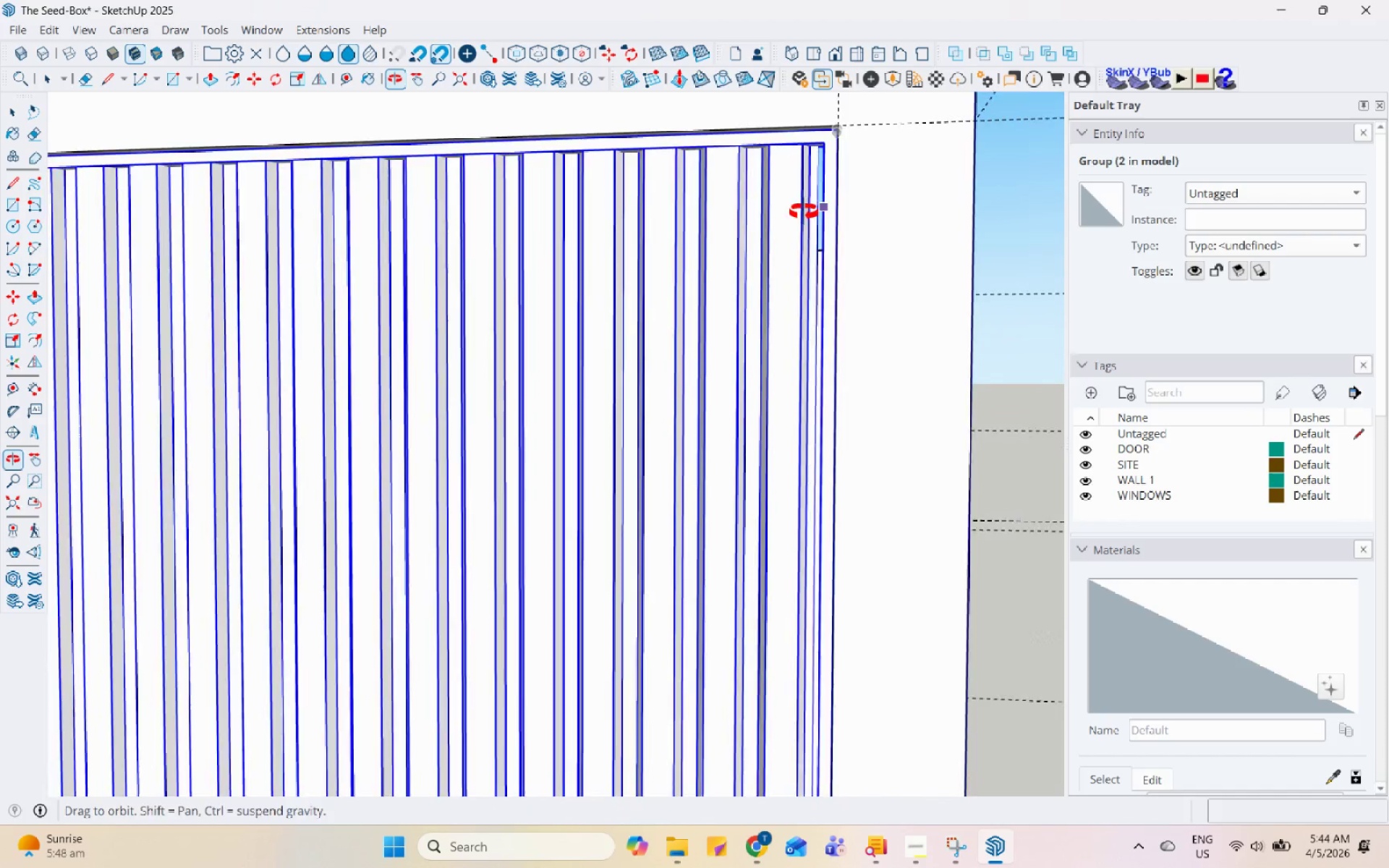 
key(Space)
 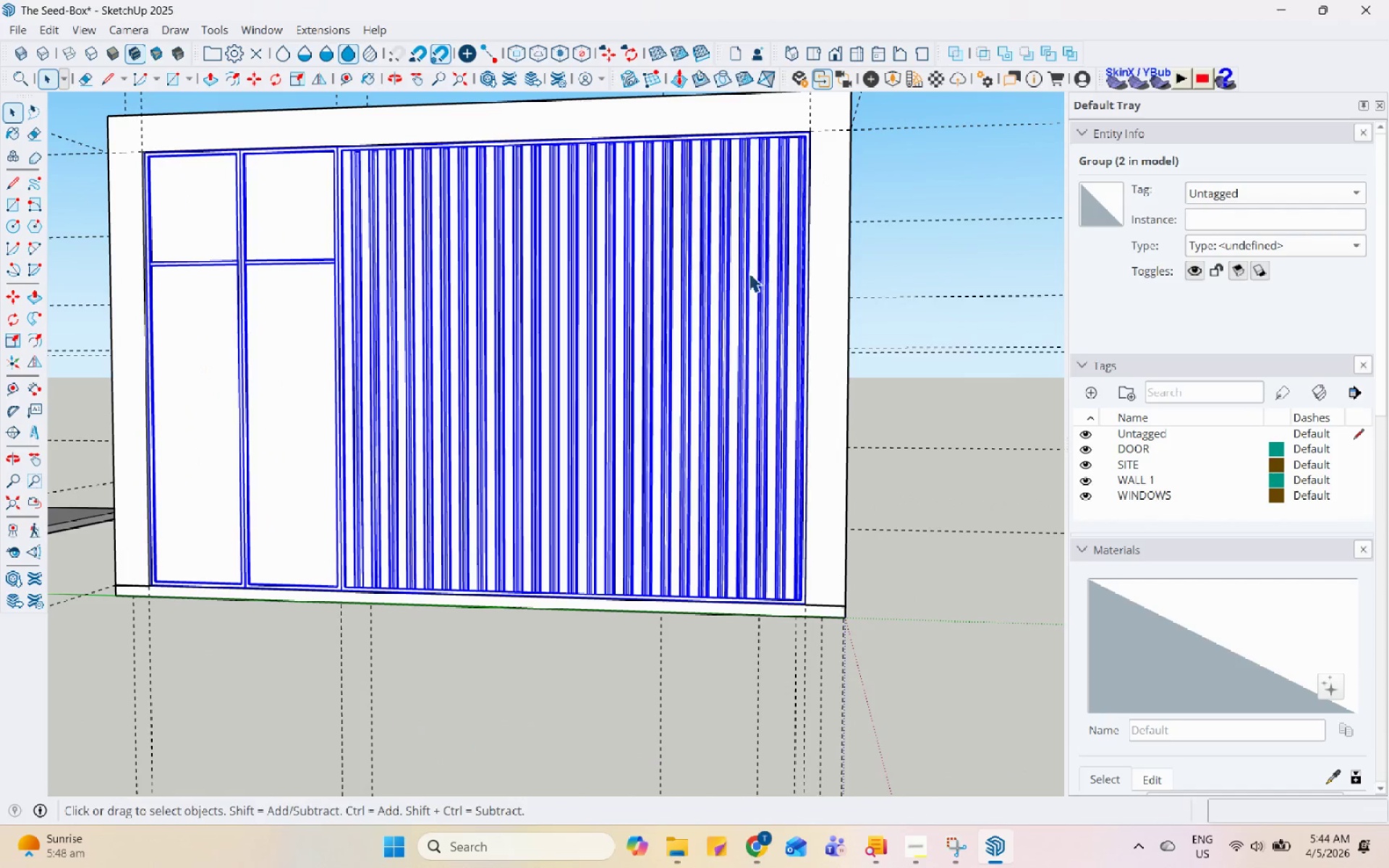 
scroll: coordinate [808, 142], scroll_direction: down, amount: 13.0
 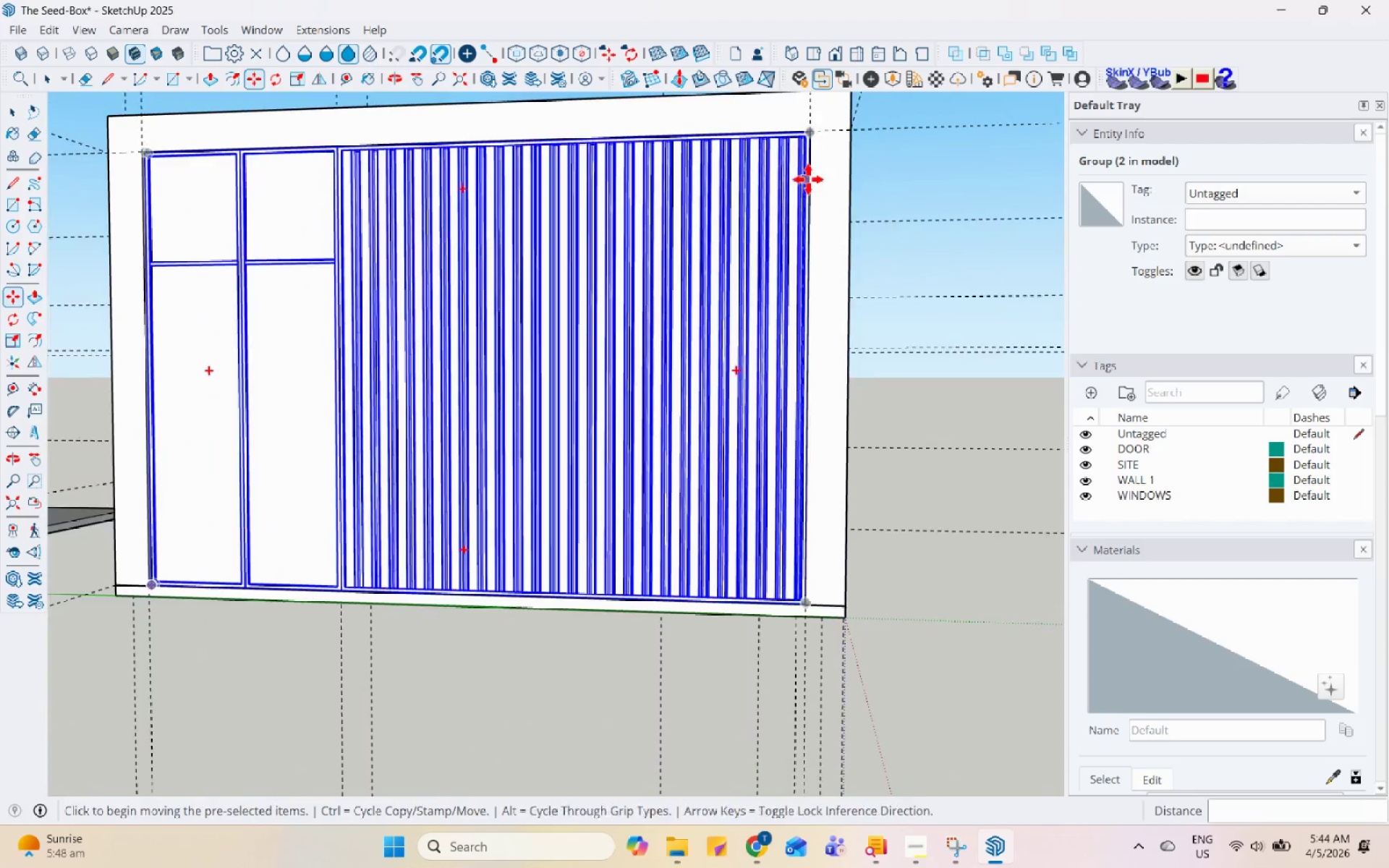 
key(S)
 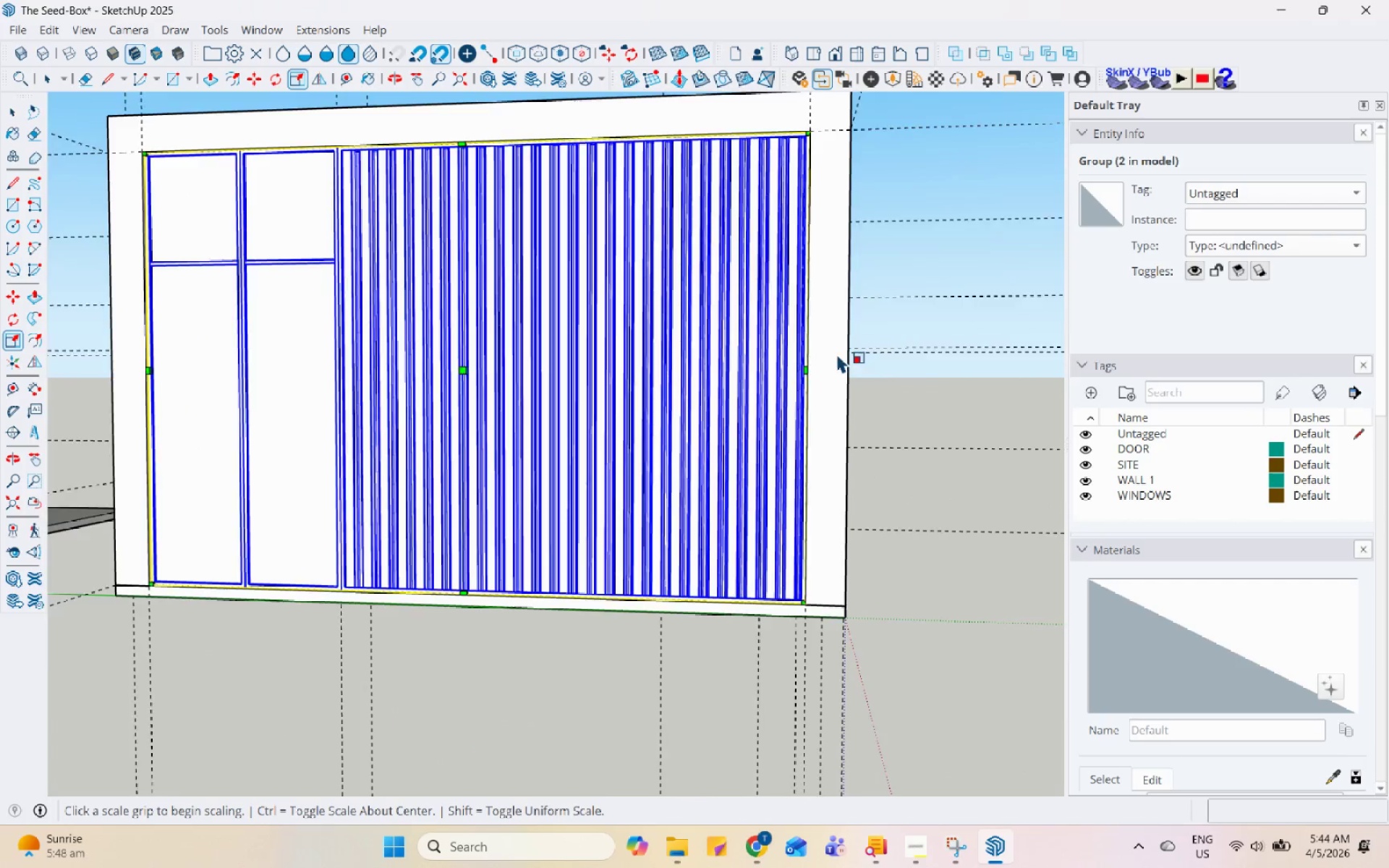 
scroll: coordinate [951, 427], scroll_direction: up, amount: 16.0
 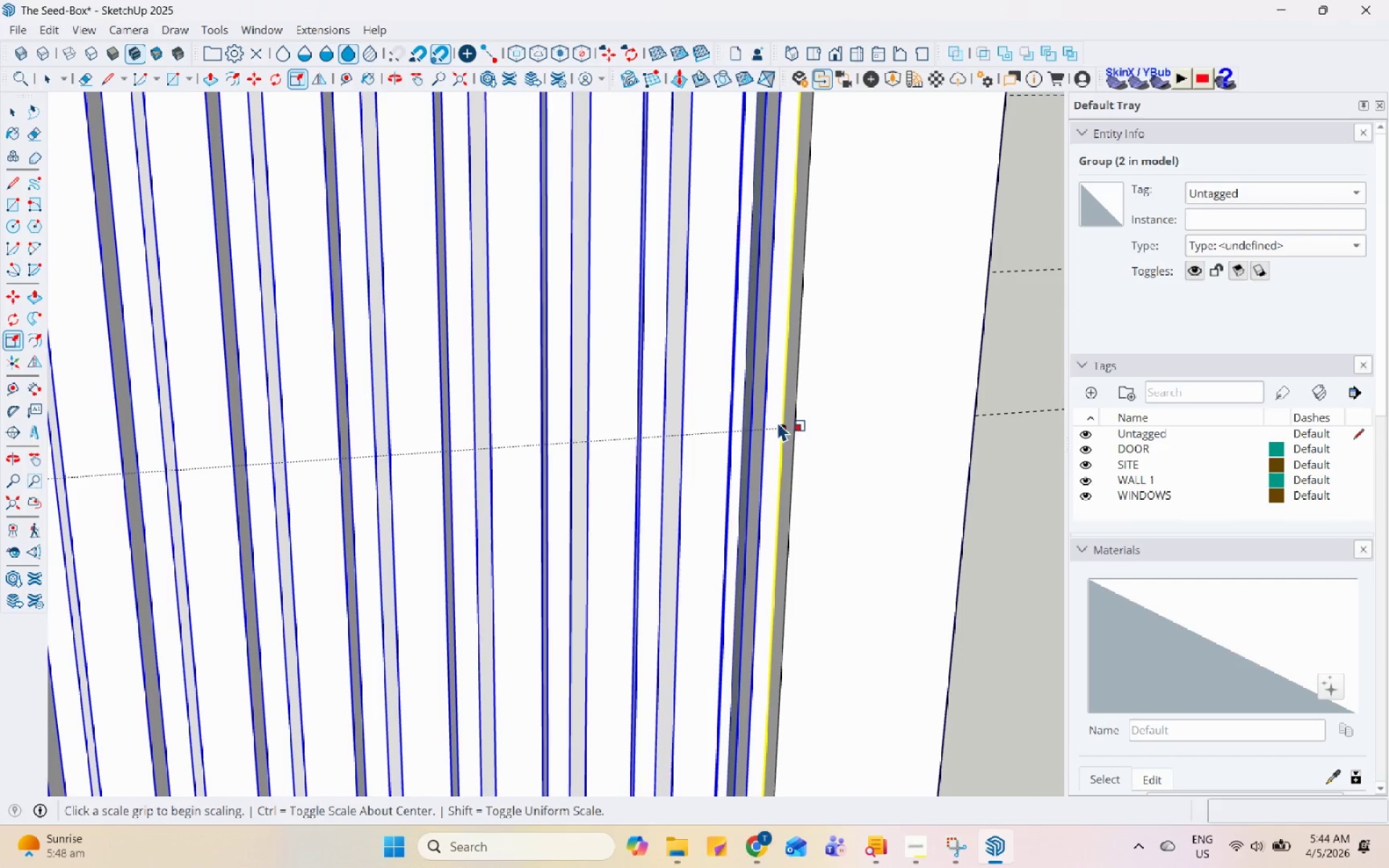 
left_click([773, 419])
 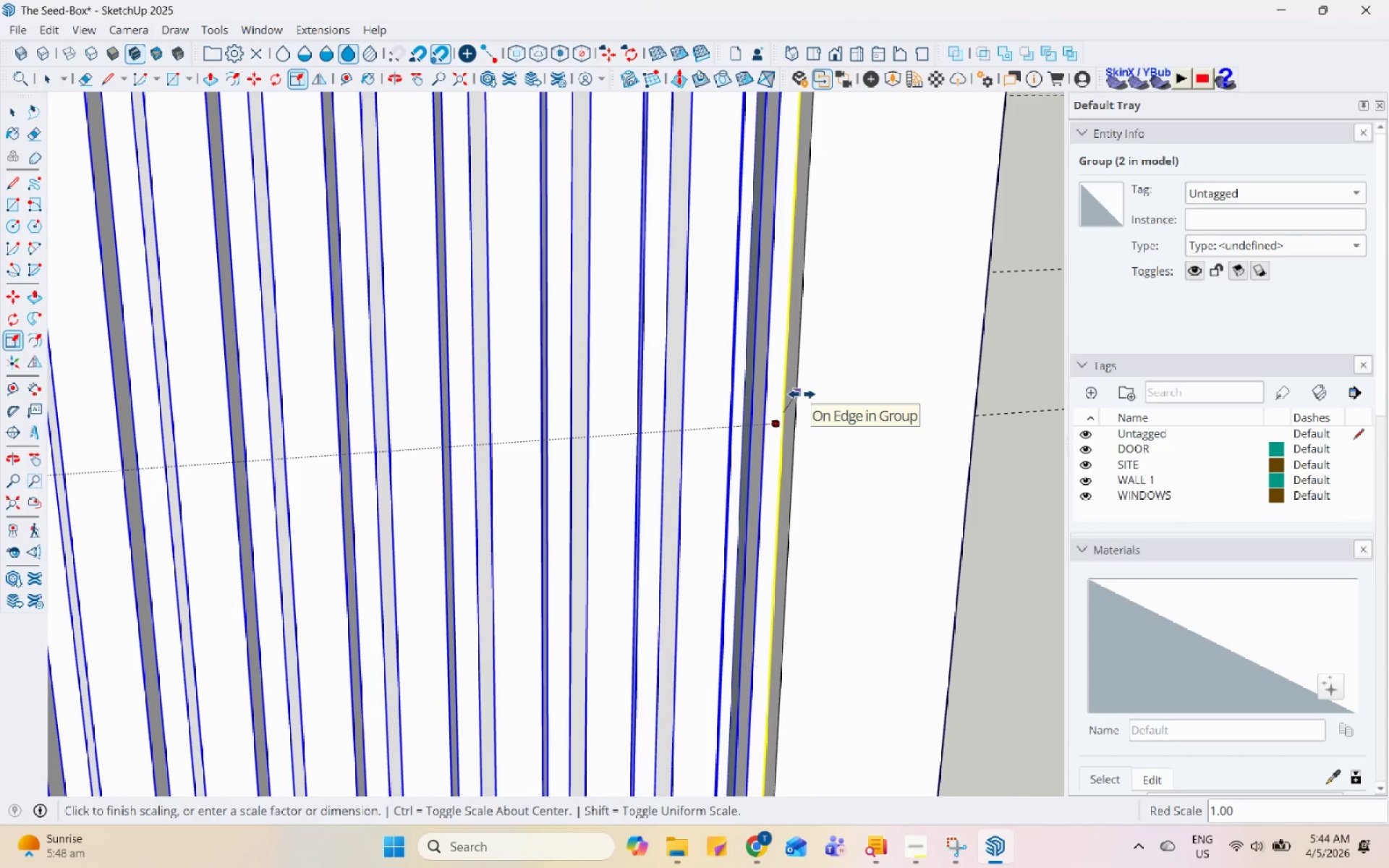 
left_click([803, 374])
 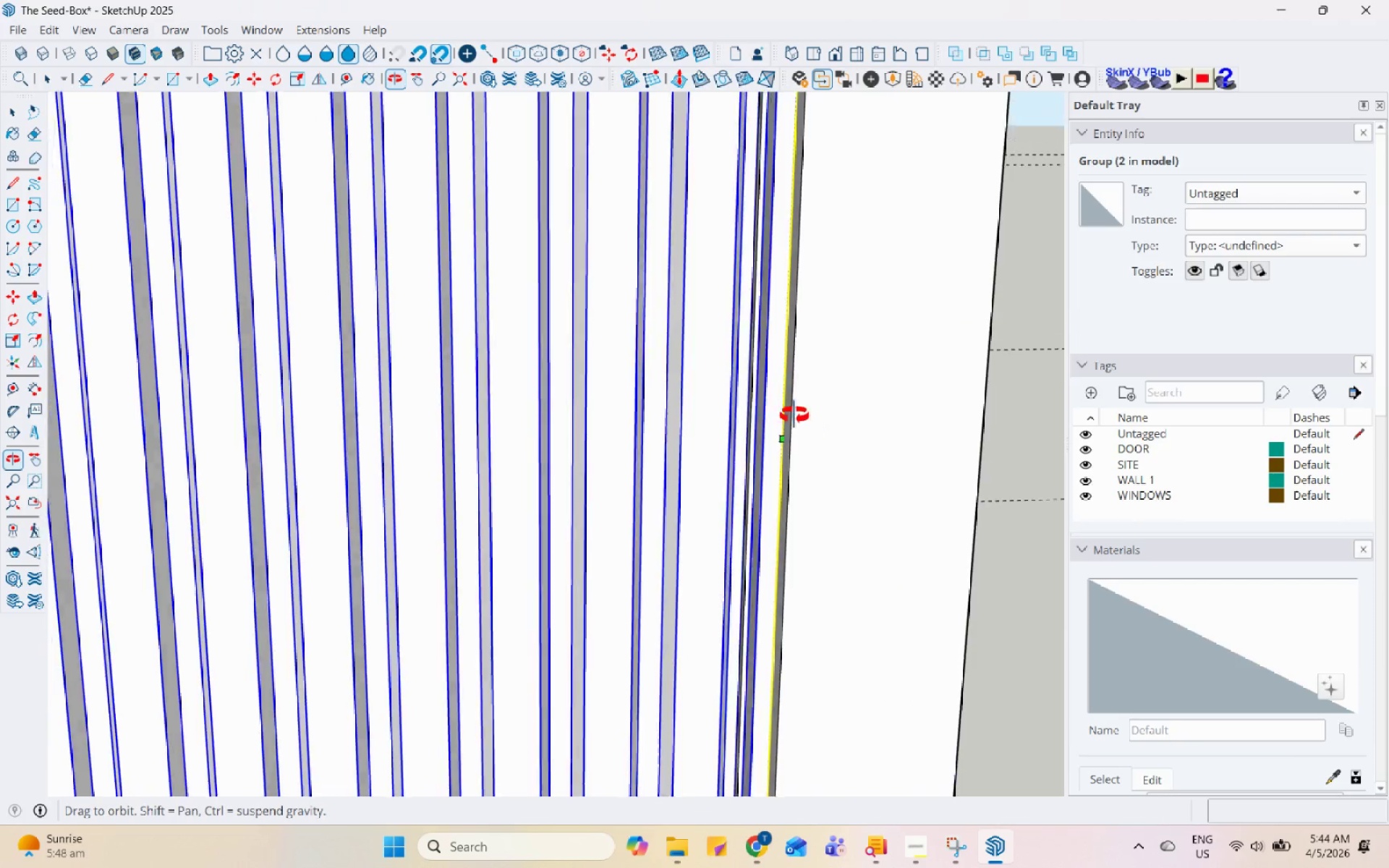 
key(Space)
 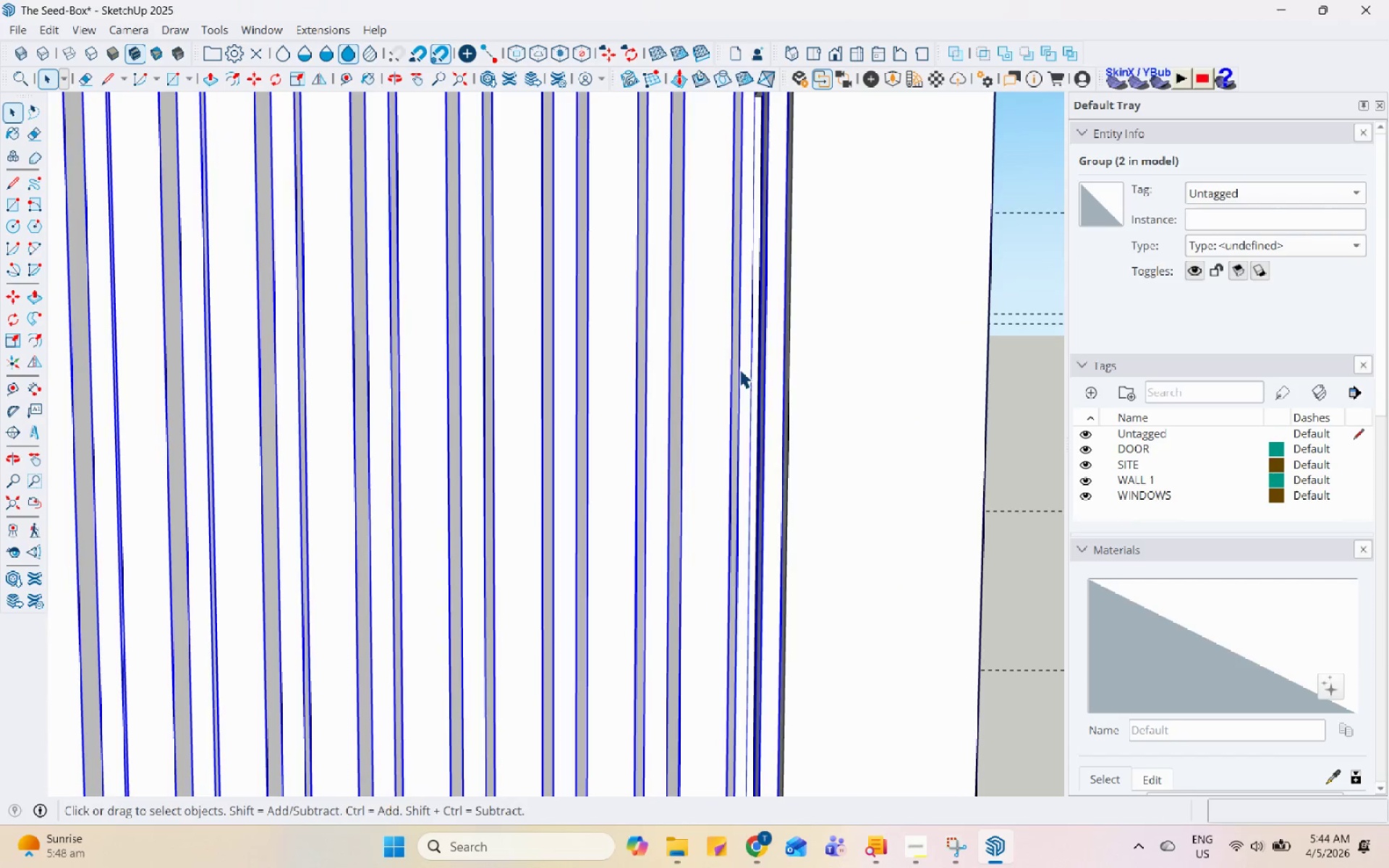 
double_click([739, 369])
 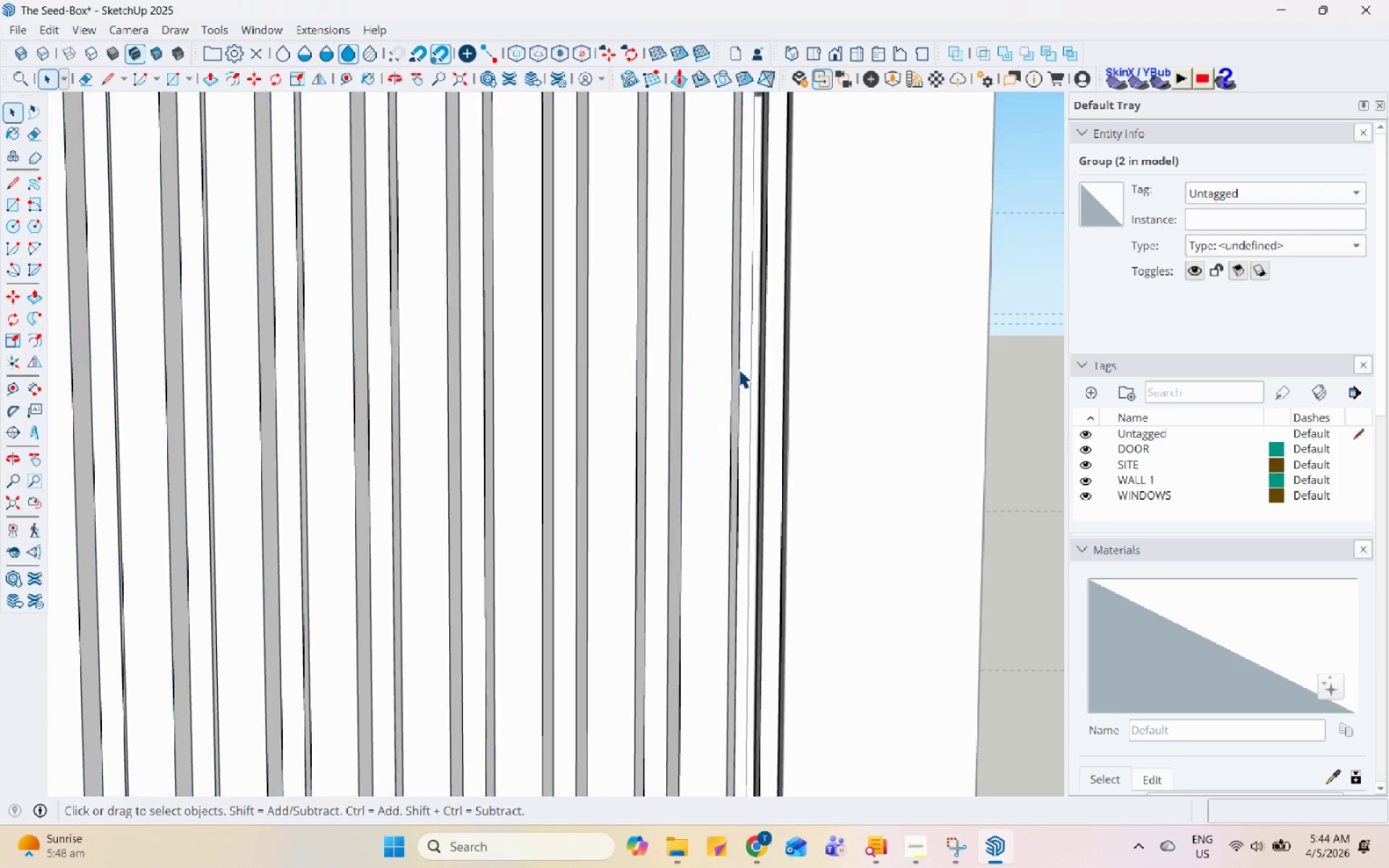 
triple_click([739, 369])
 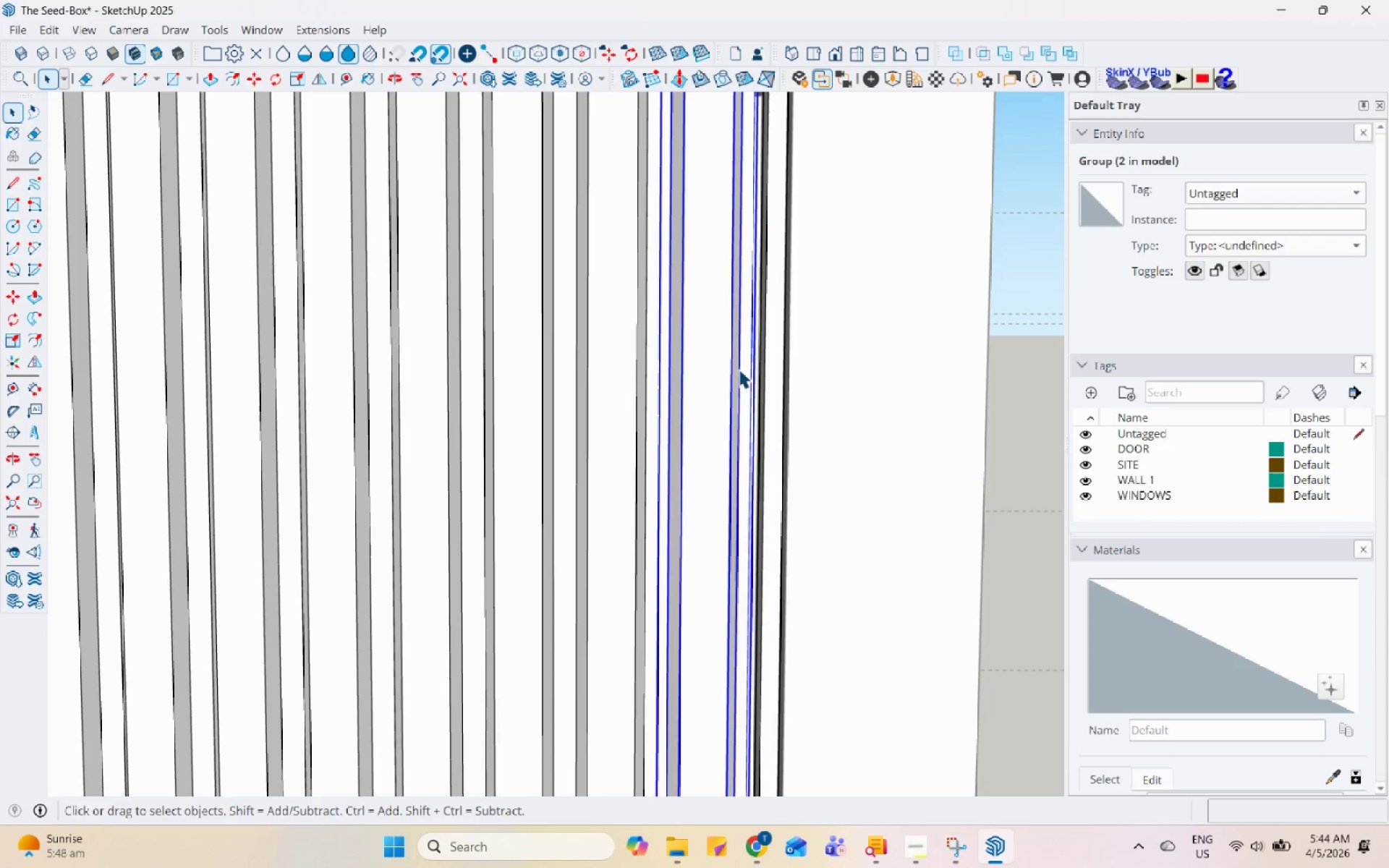 
scroll: coordinate [742, 365], scroll_direction: down, amount: 1.0
 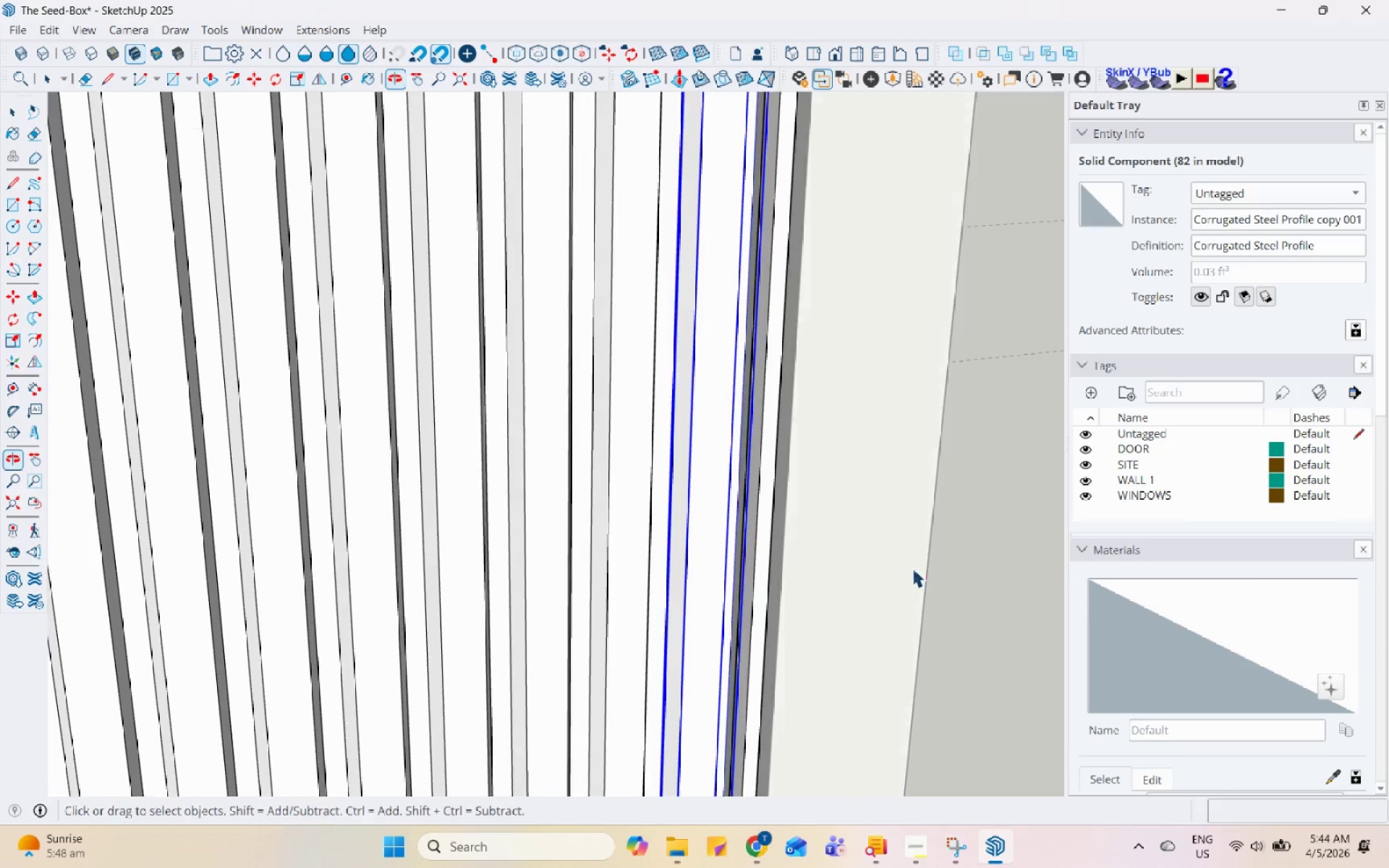 
key(S)
 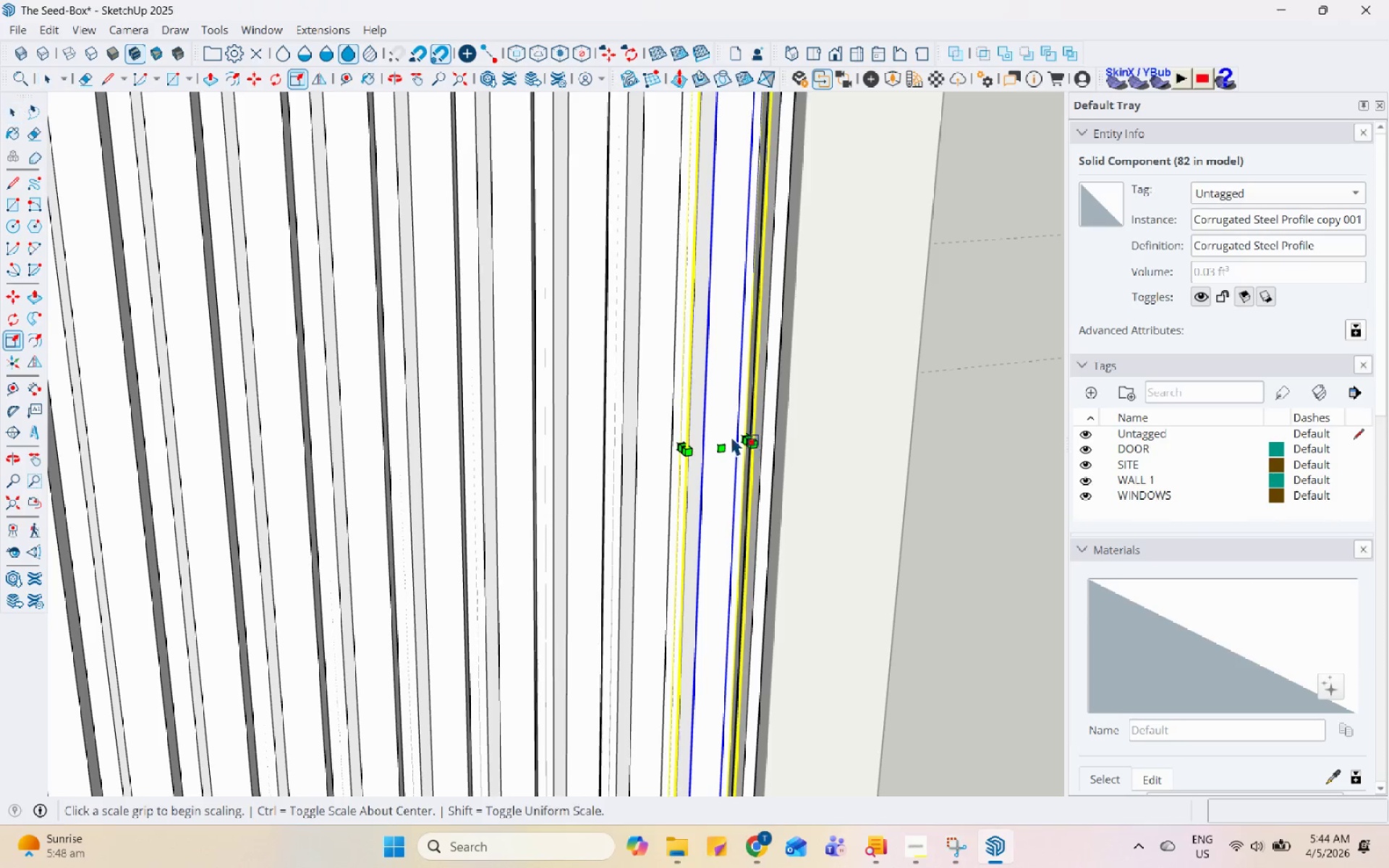 
scroll: coordinate [759, 539], scroll_direction: down, amount: 2.0
 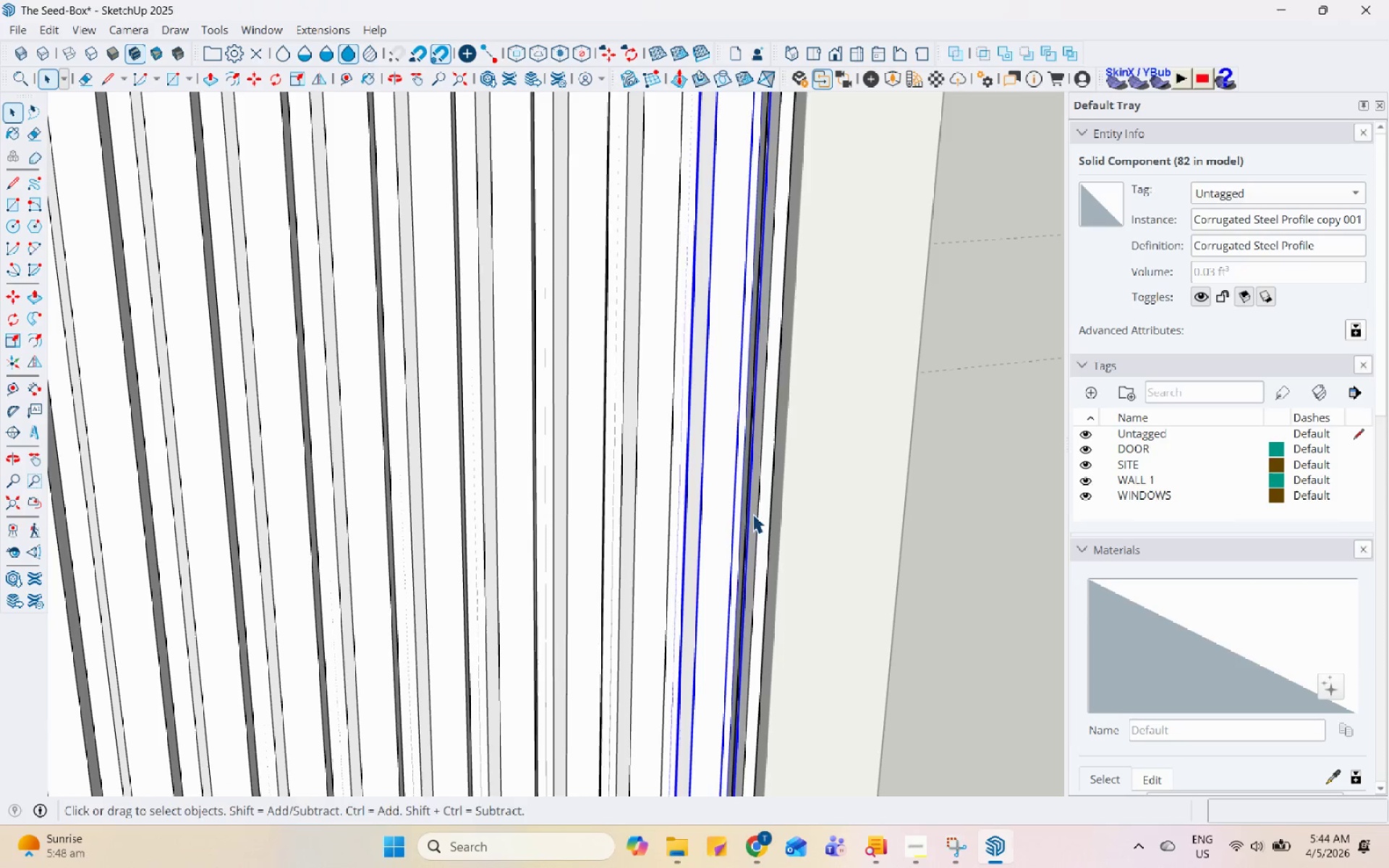 
scroll: coordinate [752, 431], scroll_direction: up, amount: 7.0
 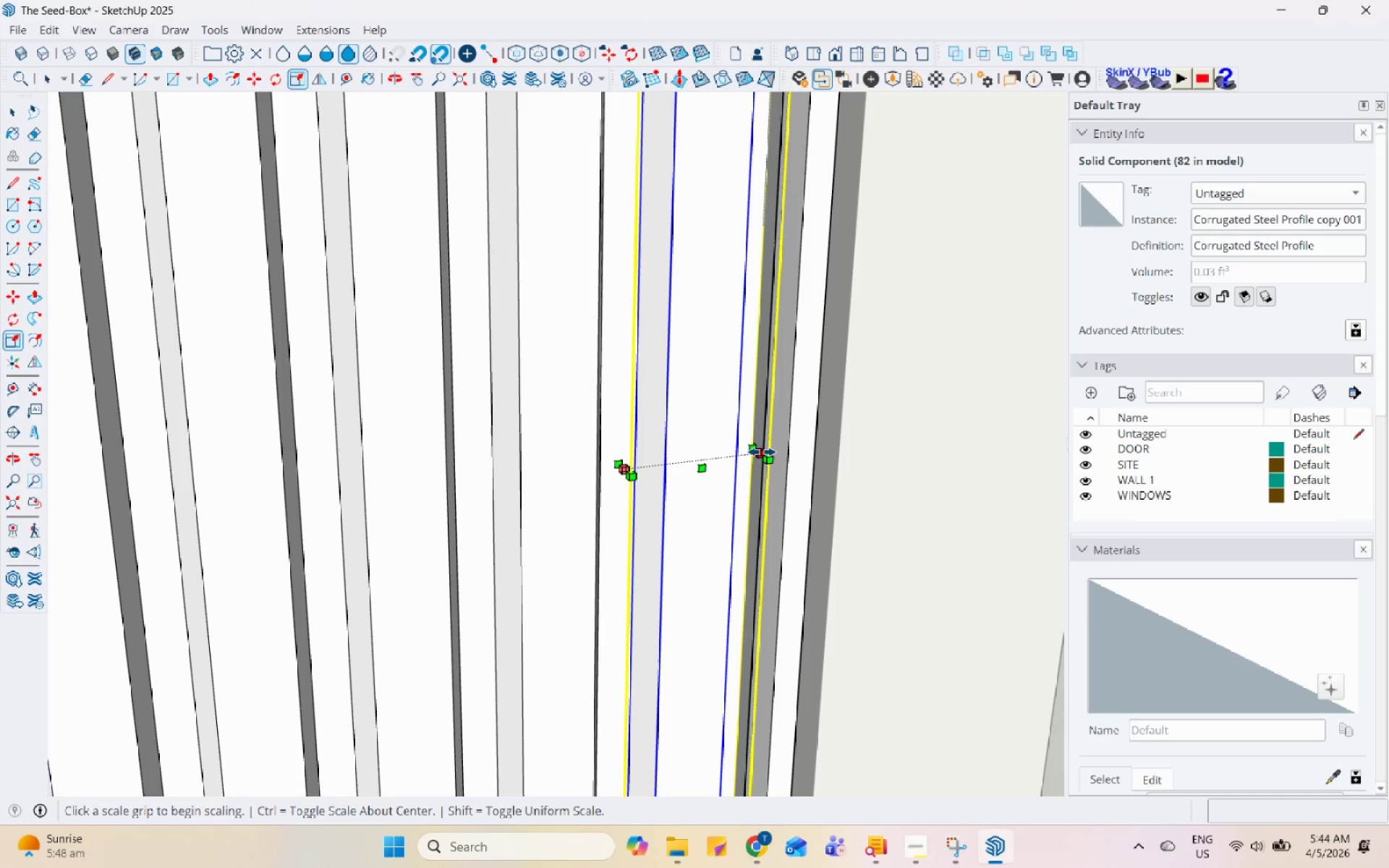 
left_click([762, 451])
 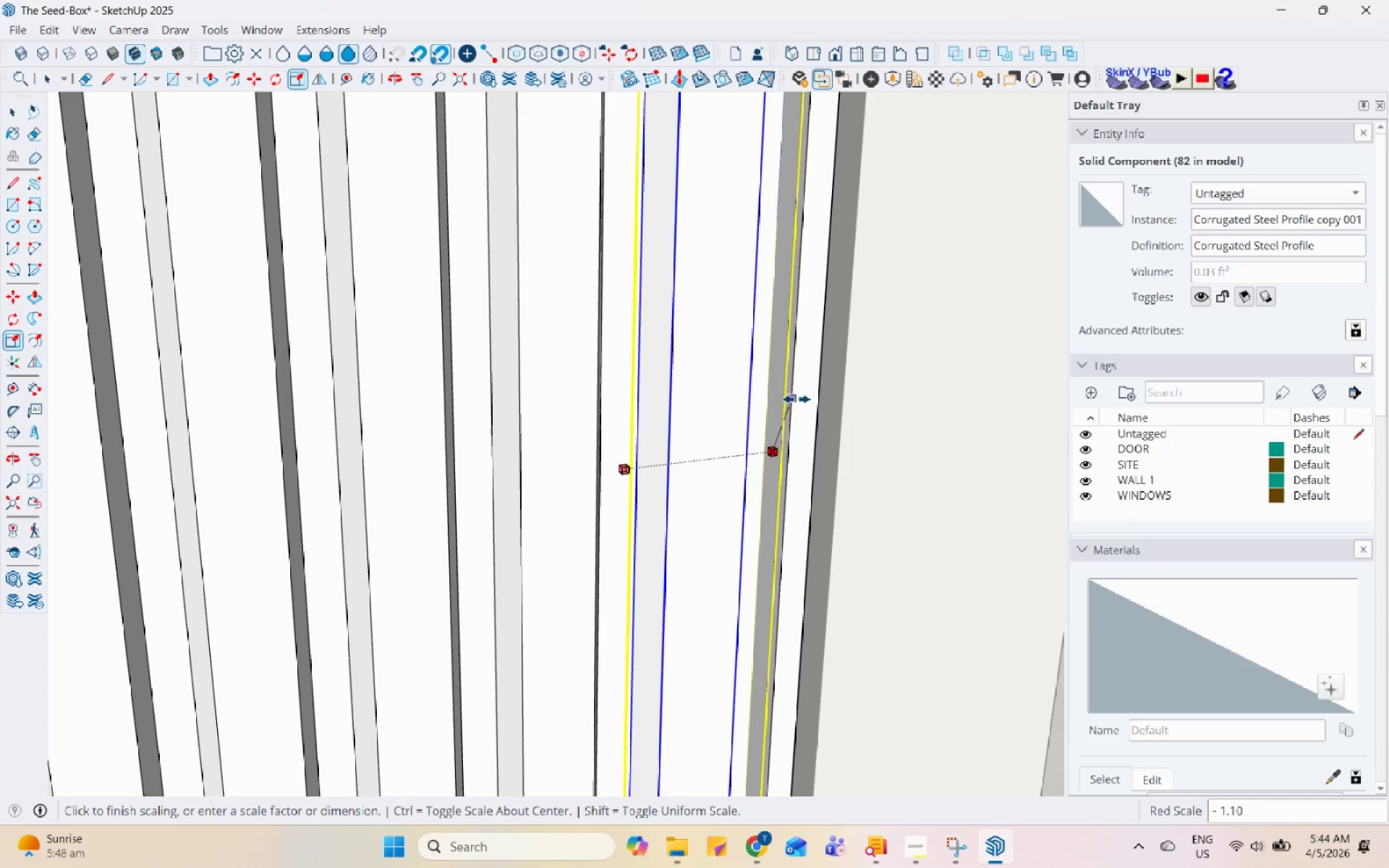 
left_click([797, 399])
 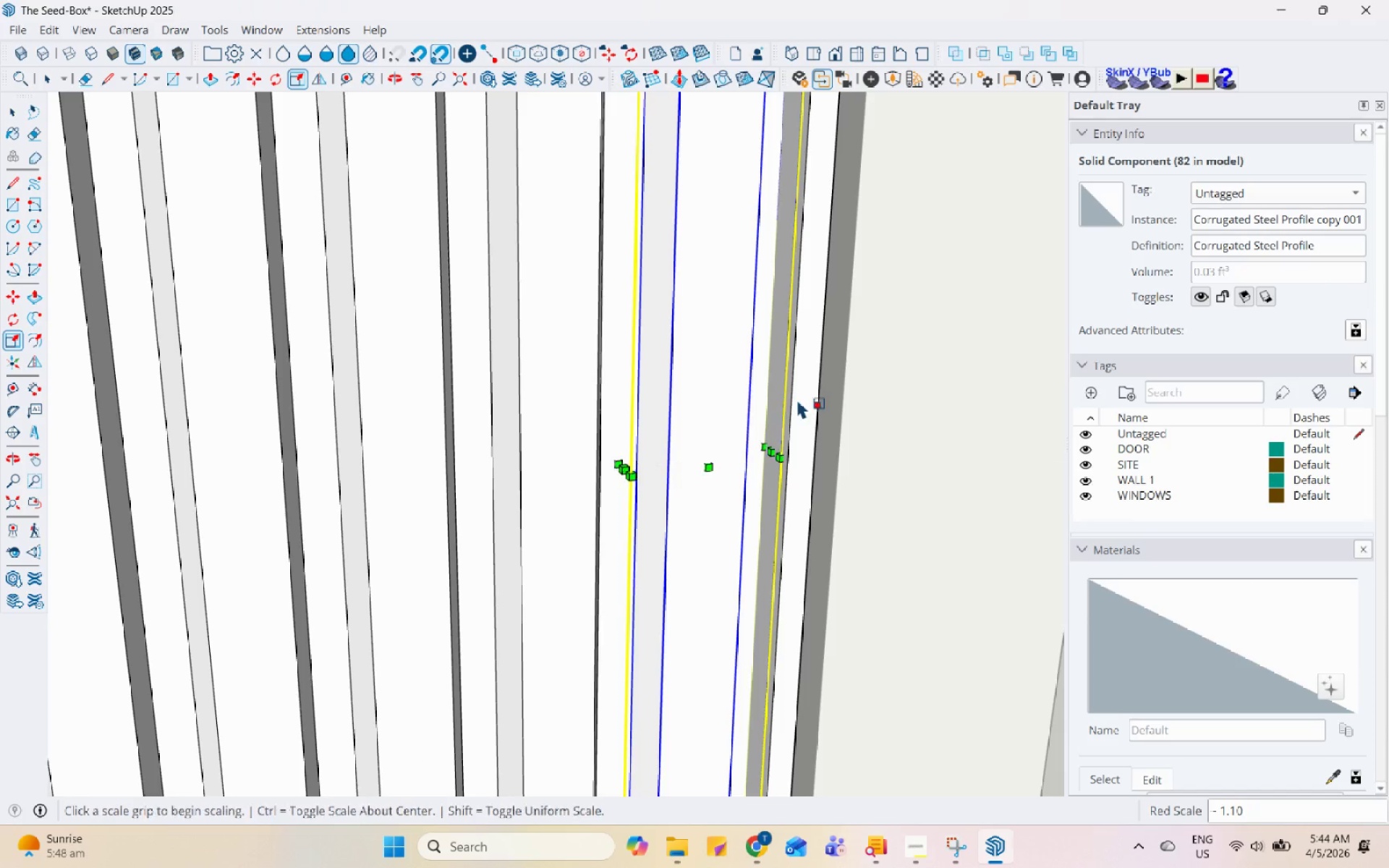 
key(Space)
 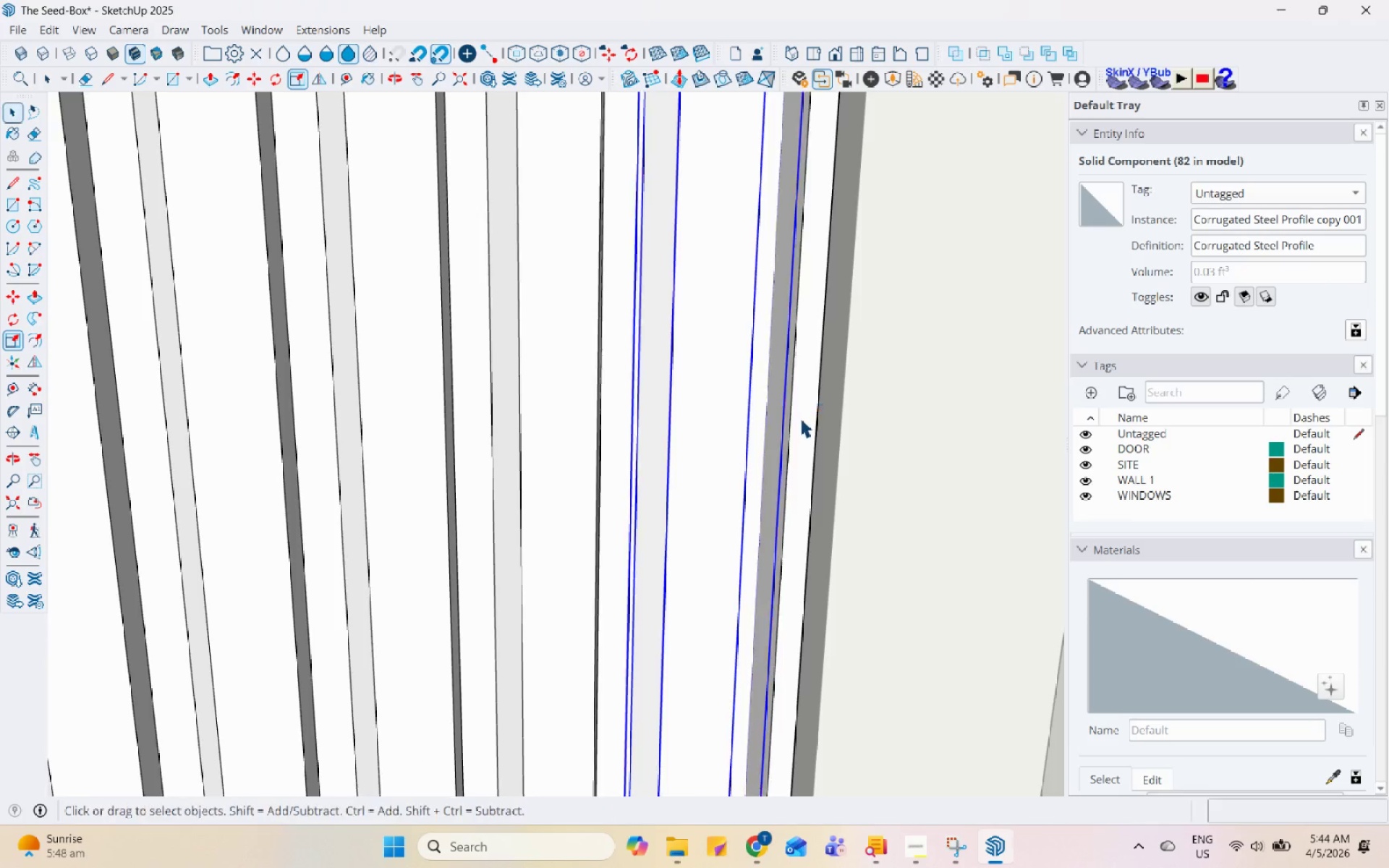 
key(Escape)
 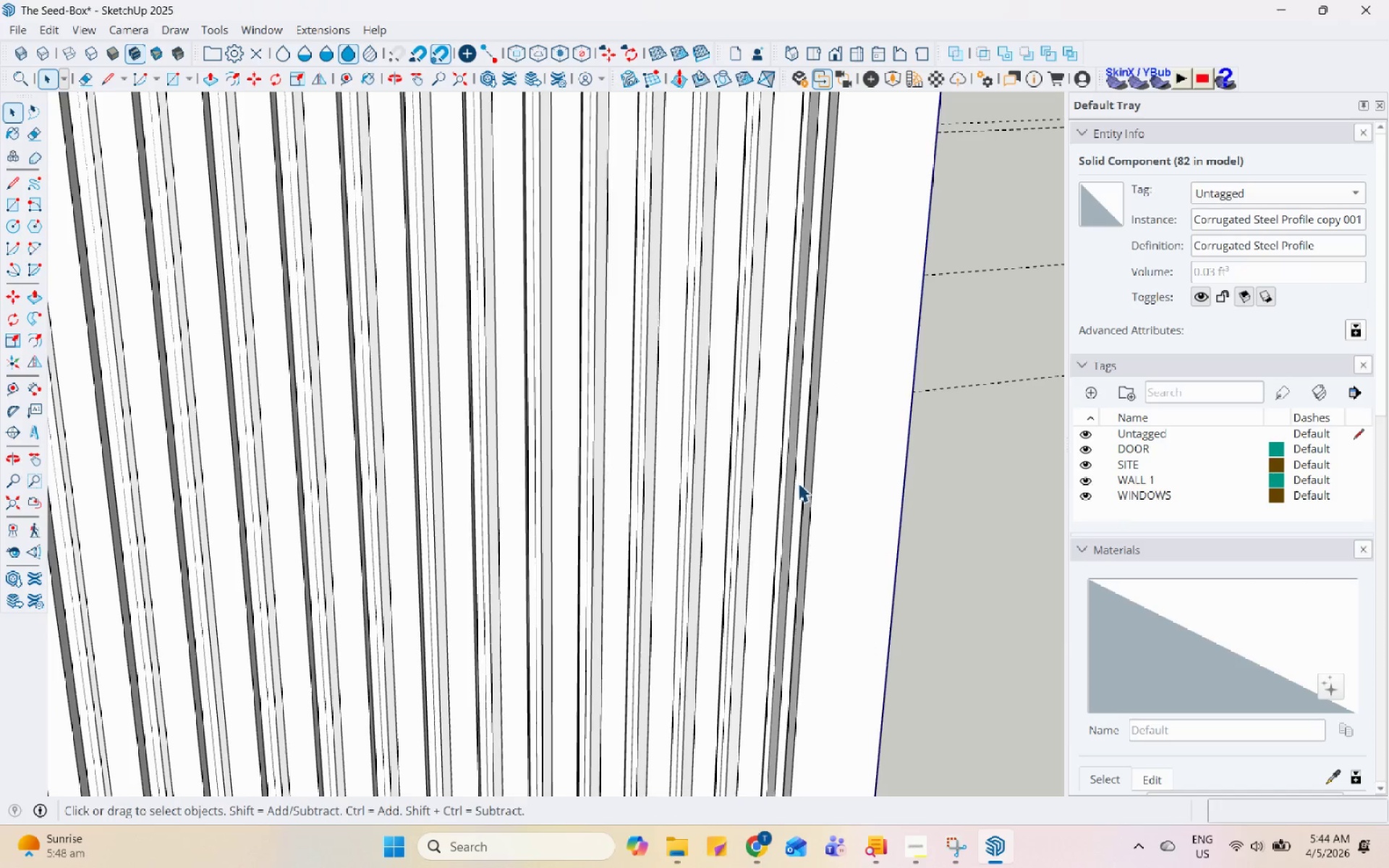 
key(Escape)
 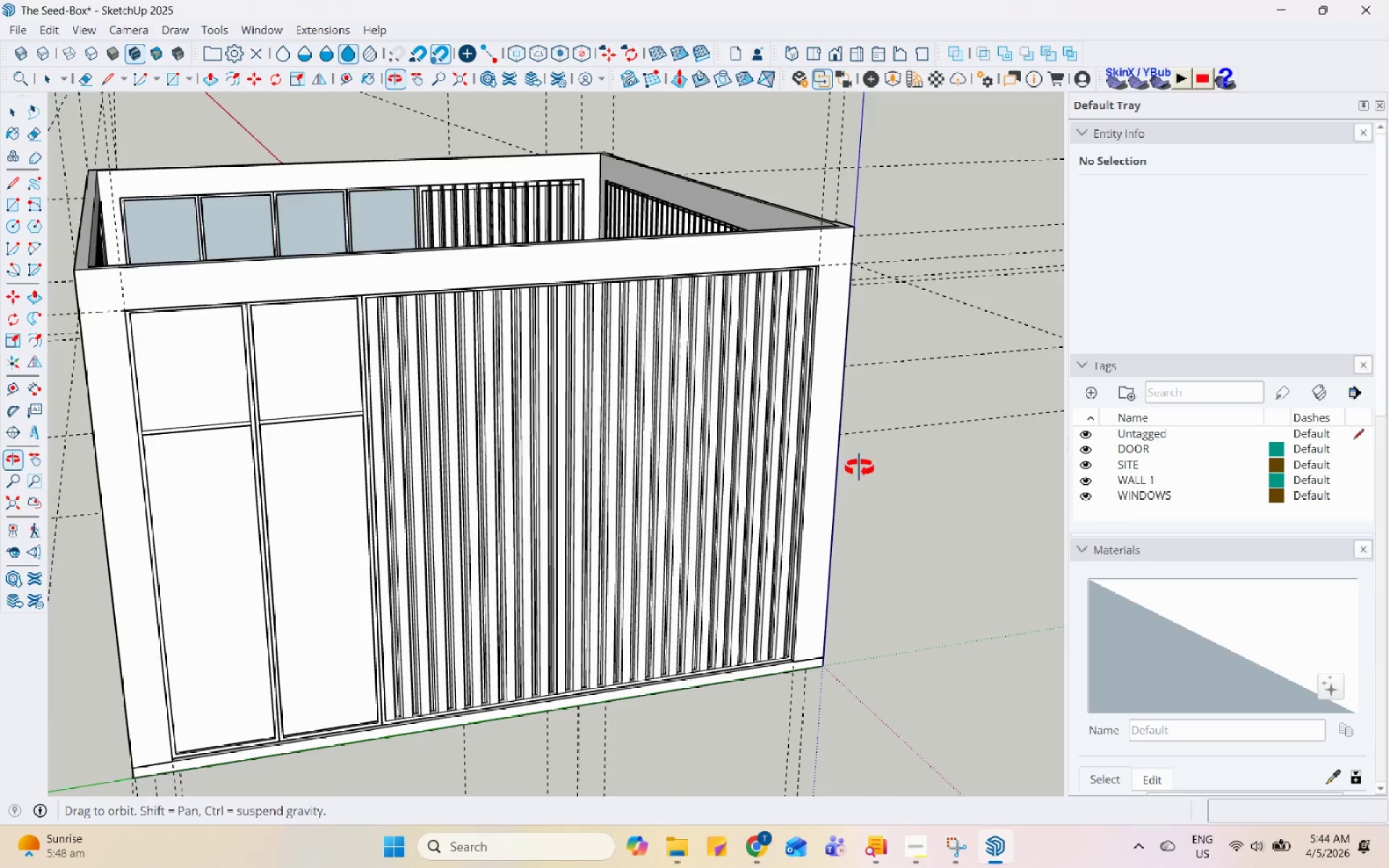 
scroll: coordinate [813, 461], scroll_direction: down, amount: 24.0
 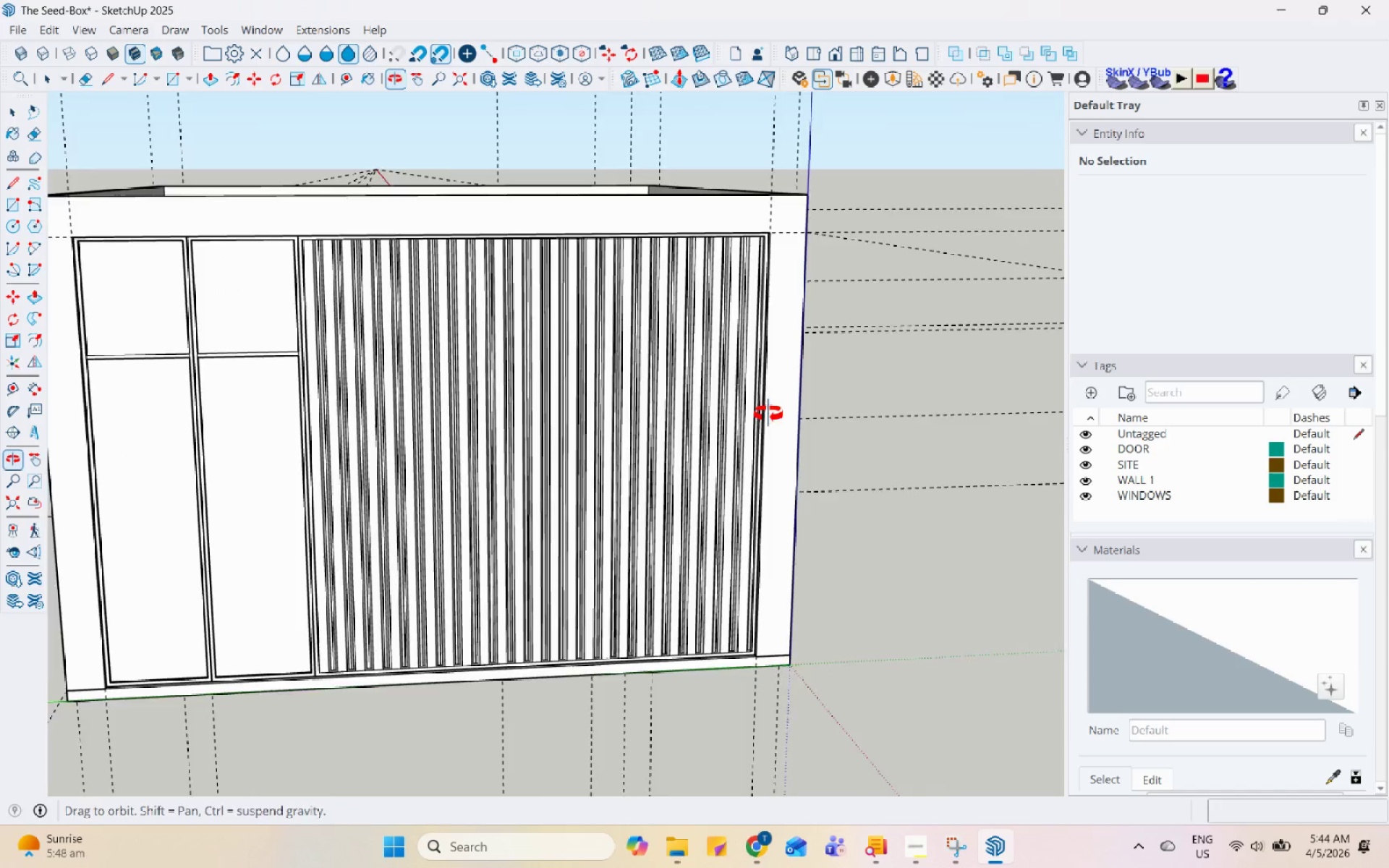 
left_click([235, 407])
 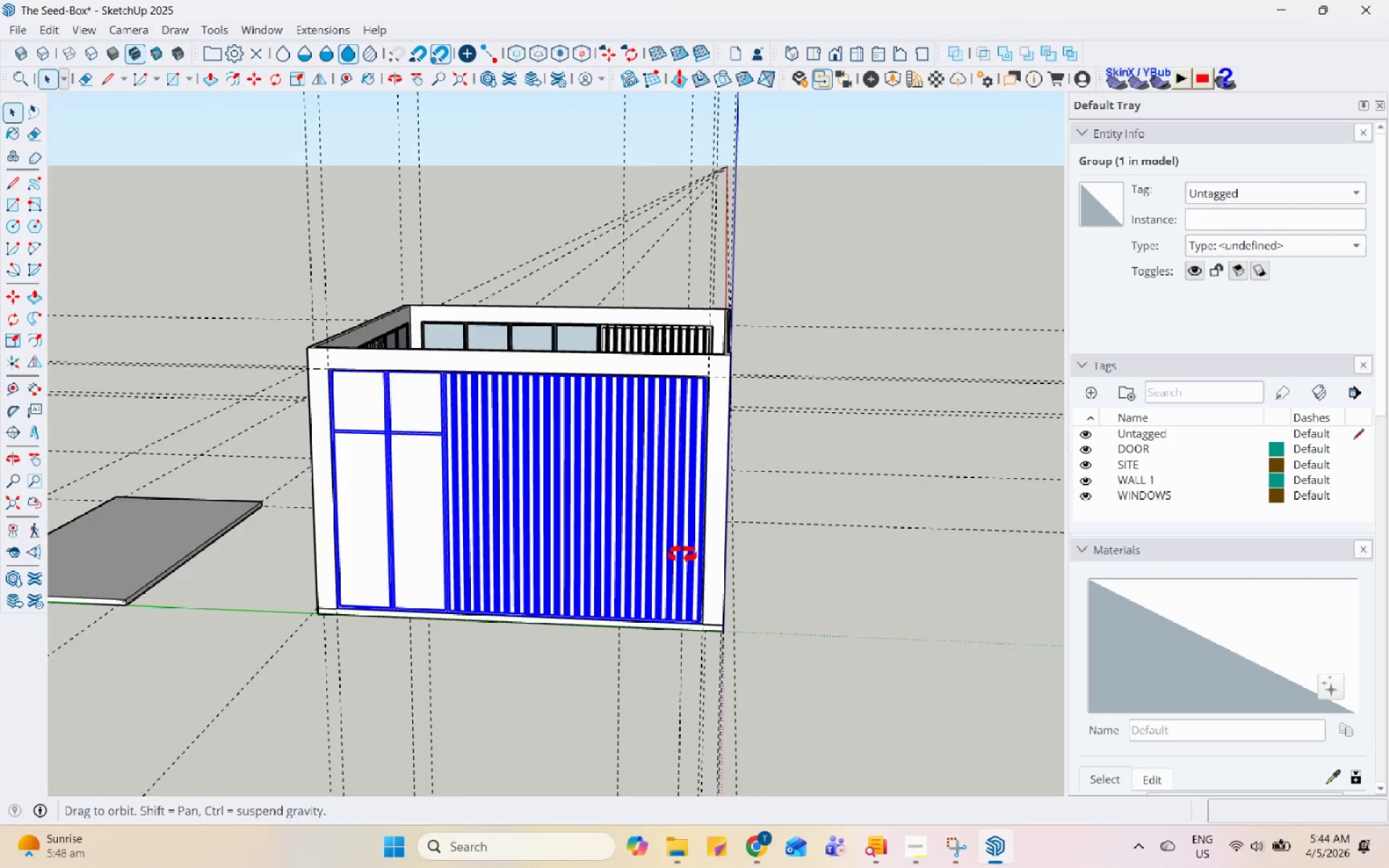 
scroll: coordinate [743, 531], scroll_direction: down, amount: 6.0
 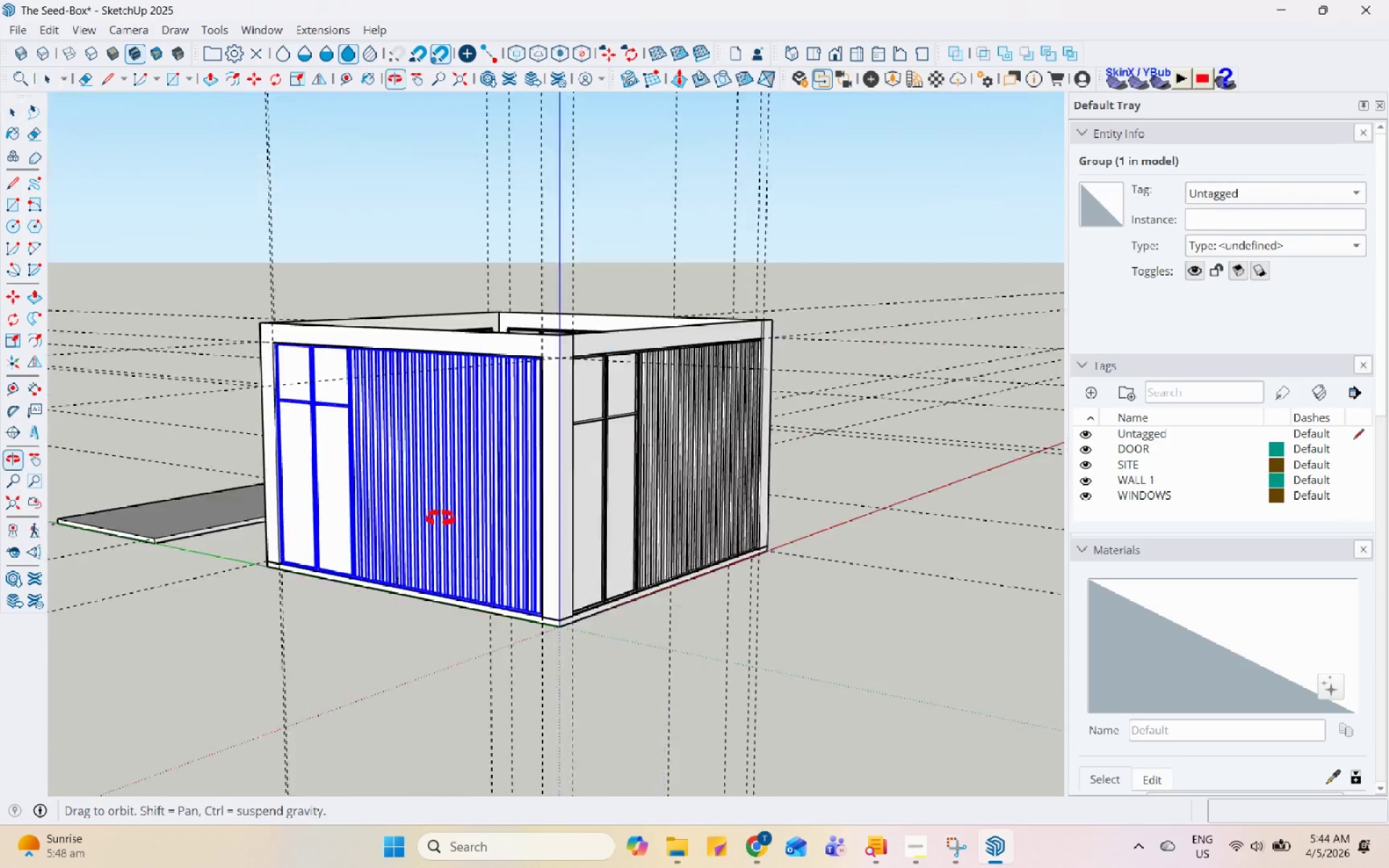 
left_click([548, 351])
 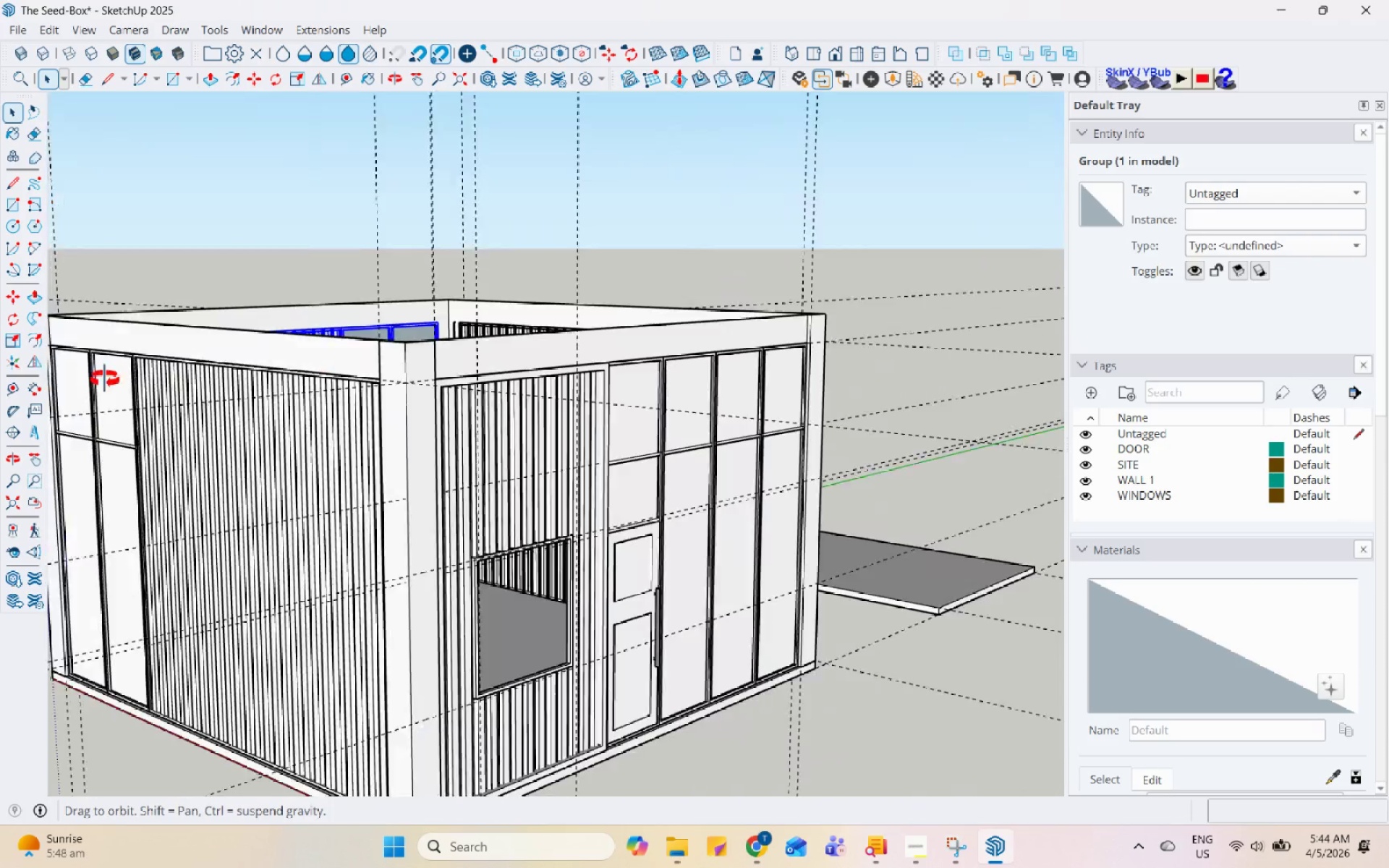 
scroll: coordinate [328, 315], scroll_direction: up, amount: 5.0
 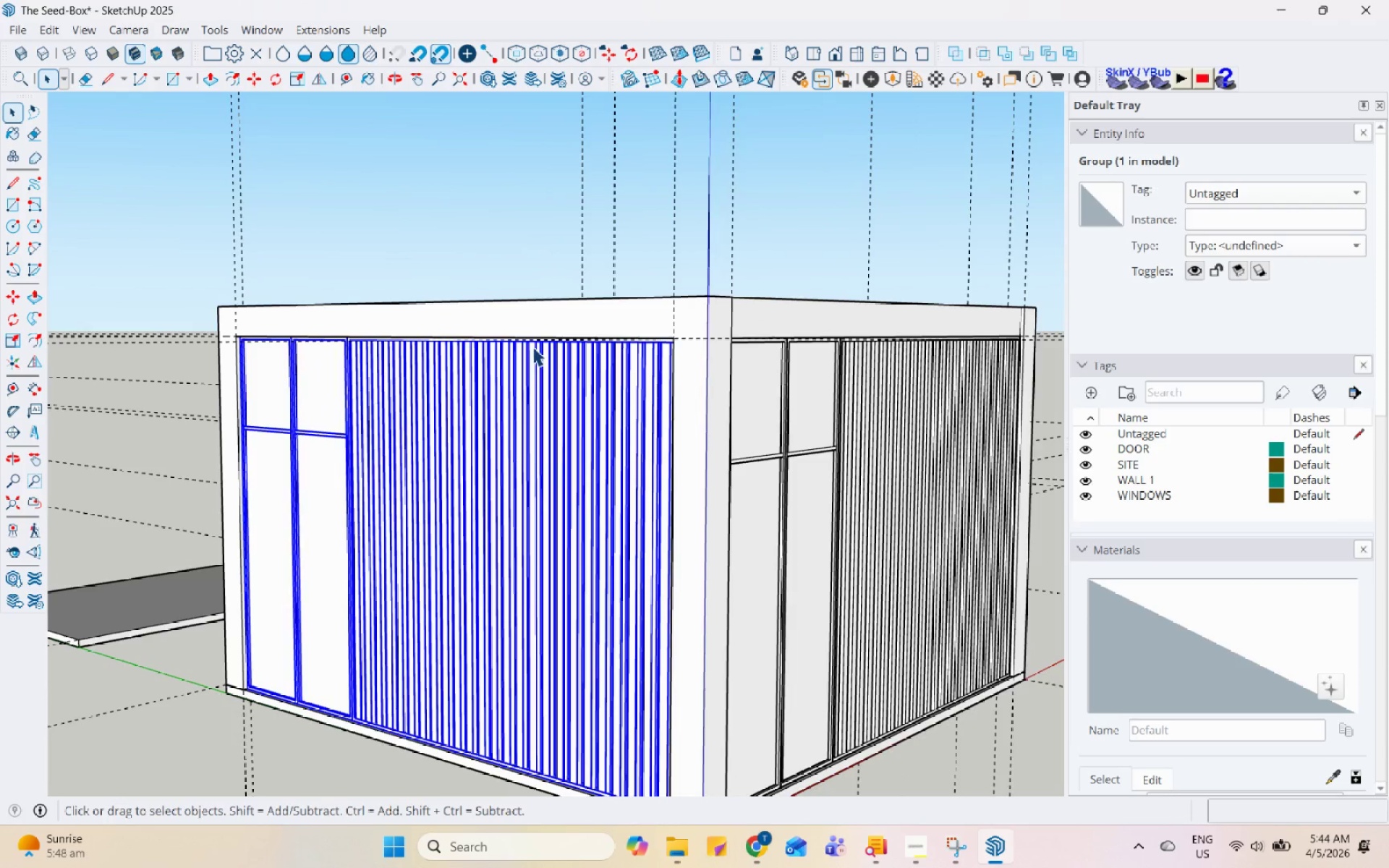 
left_click([943, 355])
 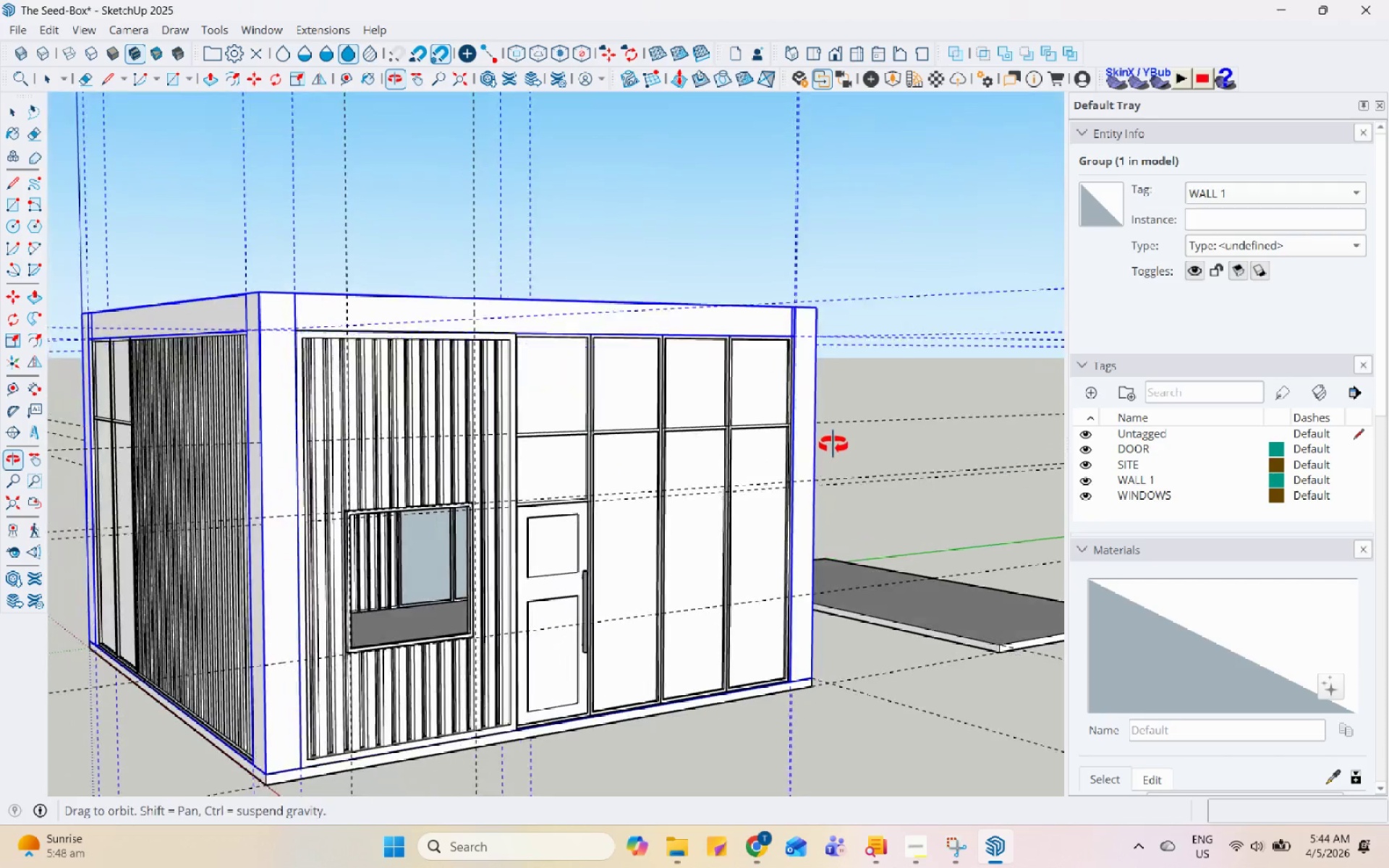 
left_click([897, 333])
 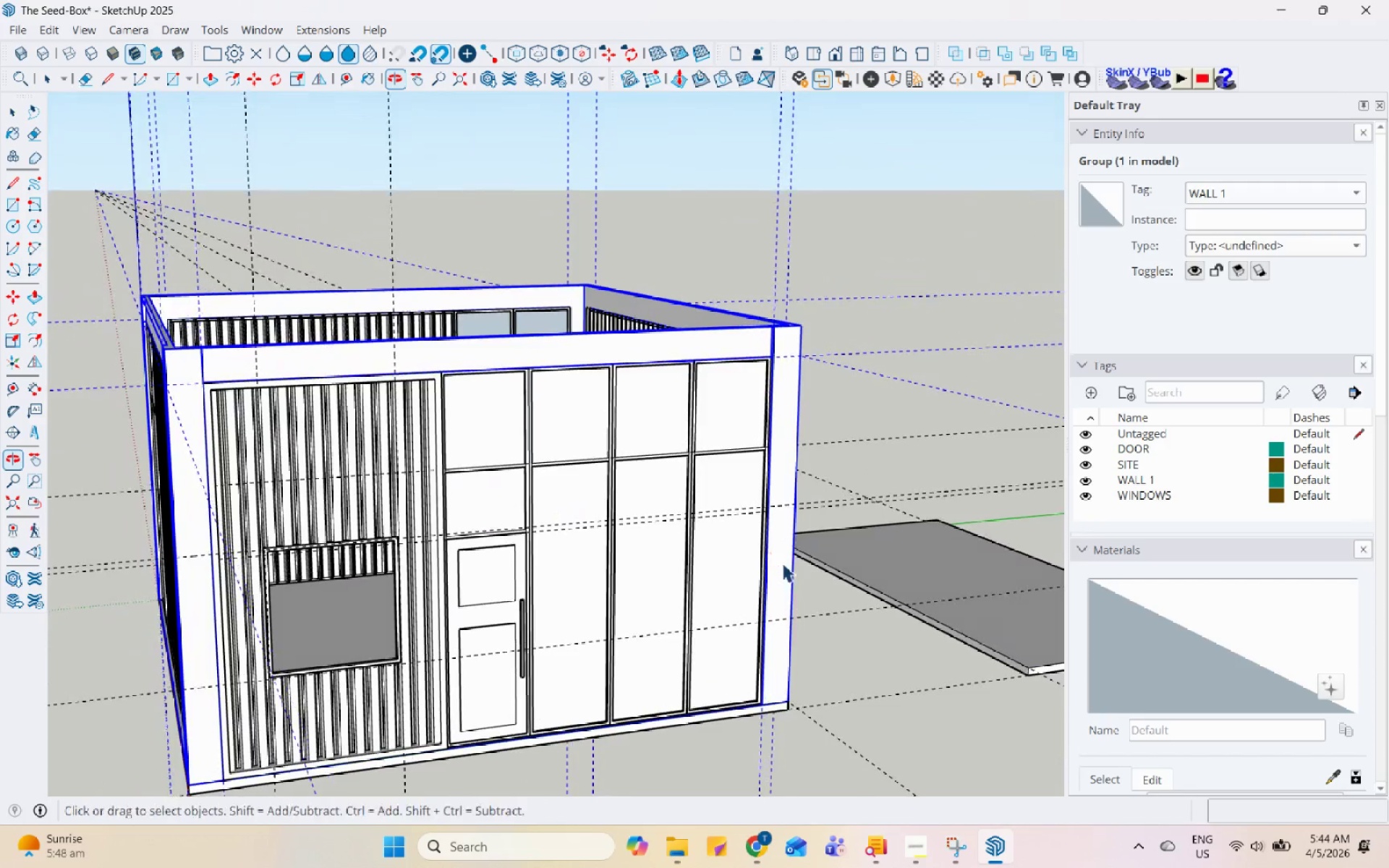 
scroll: coordinate [828, 546], scroll_direction: up, amount: 2.0
 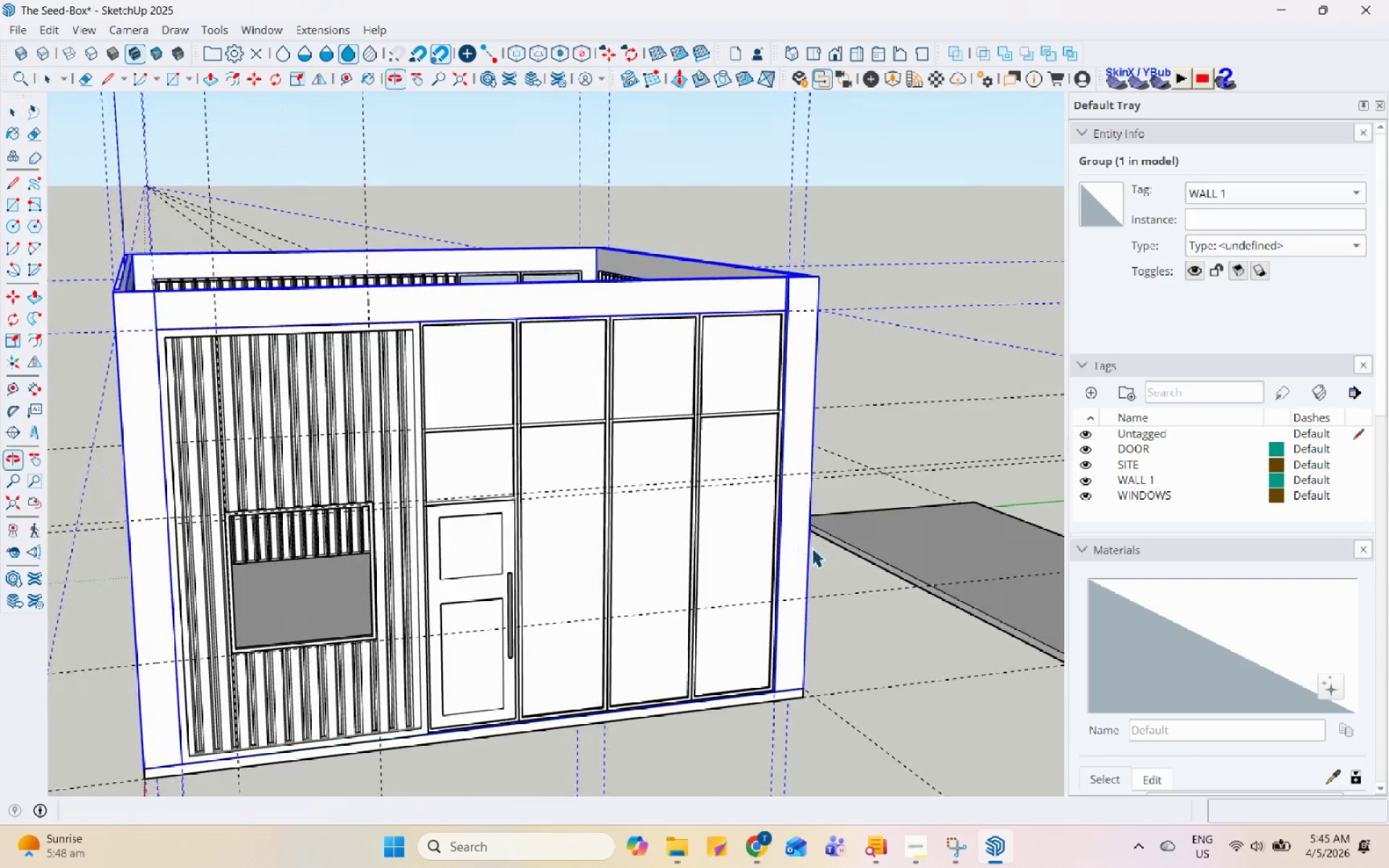 
left_click([832, 219])
 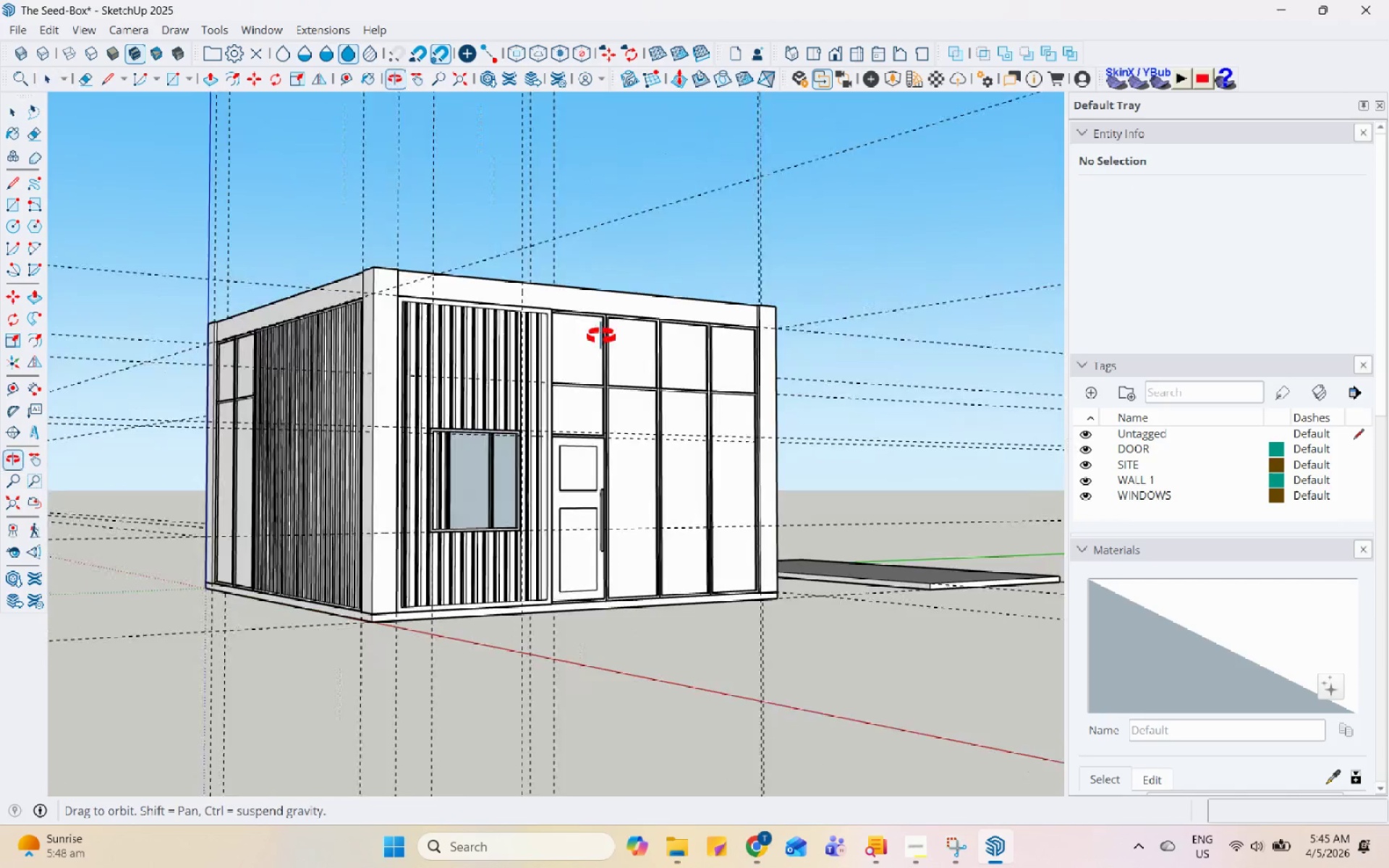 
scroll: coordinate [484, 389], scroll_direction: down, amount: 8.0
 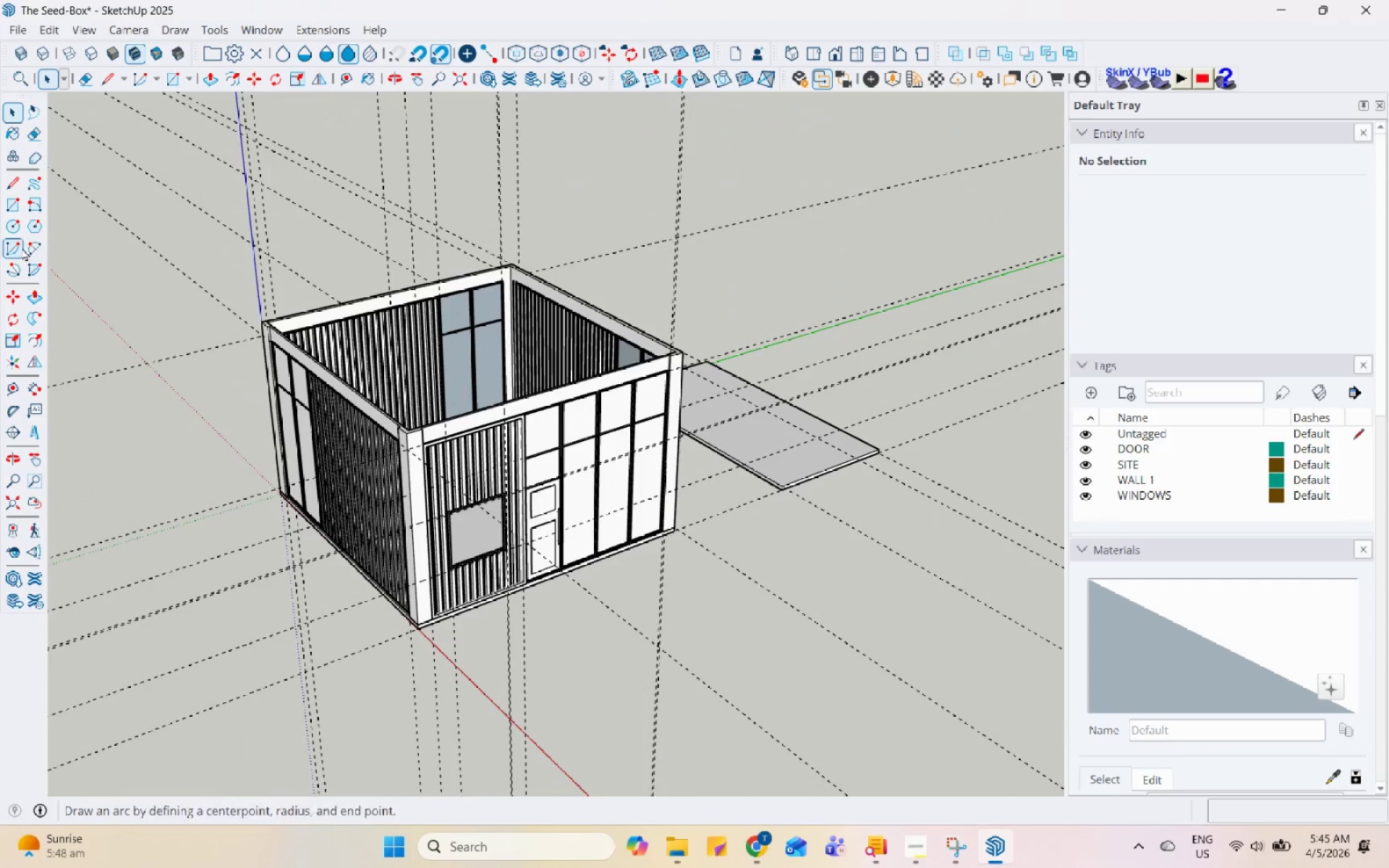 
left_click([16, 206])
 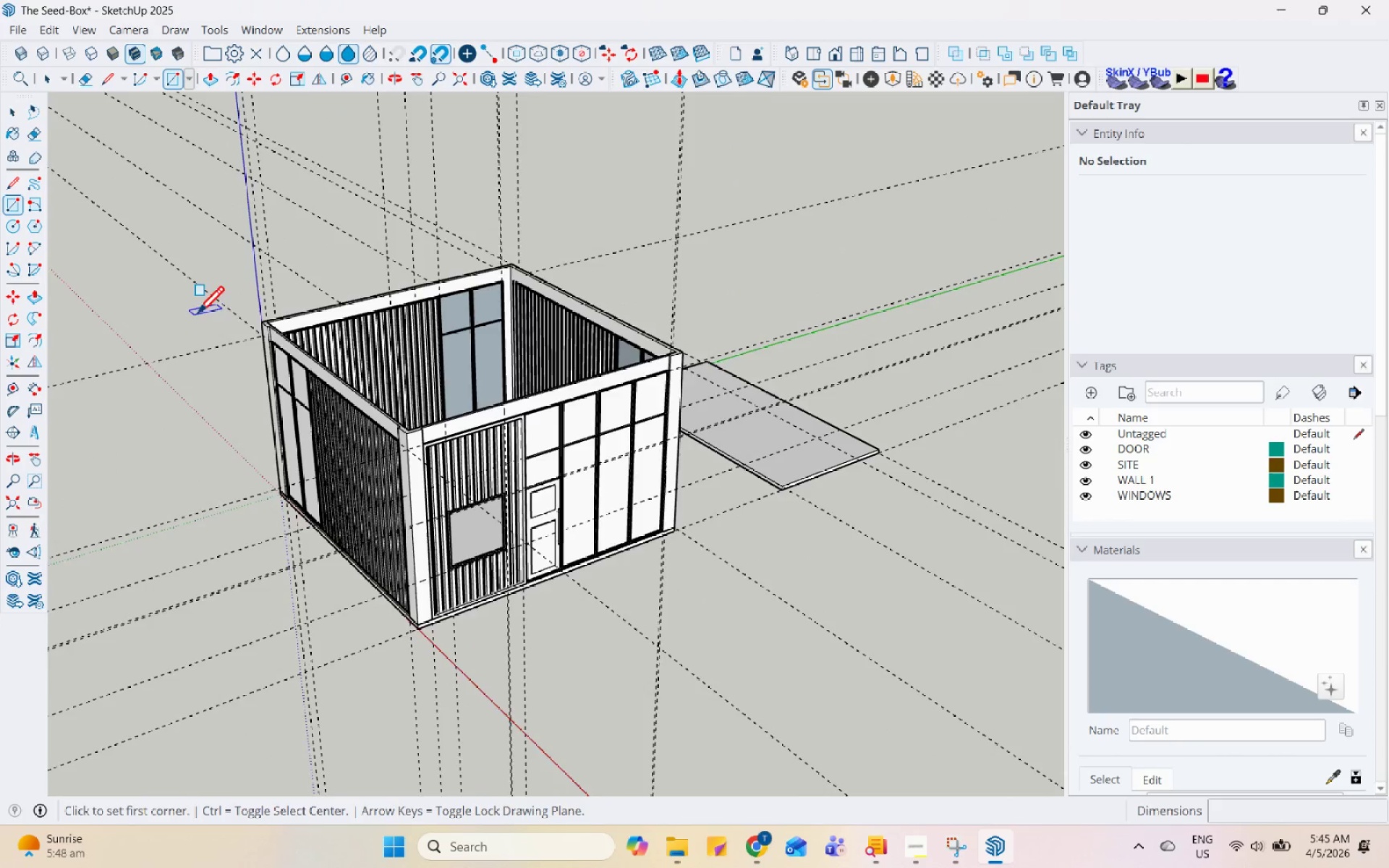 
scroll: coordinate [279, 332], scroll_direction: up, amount: 8.0
 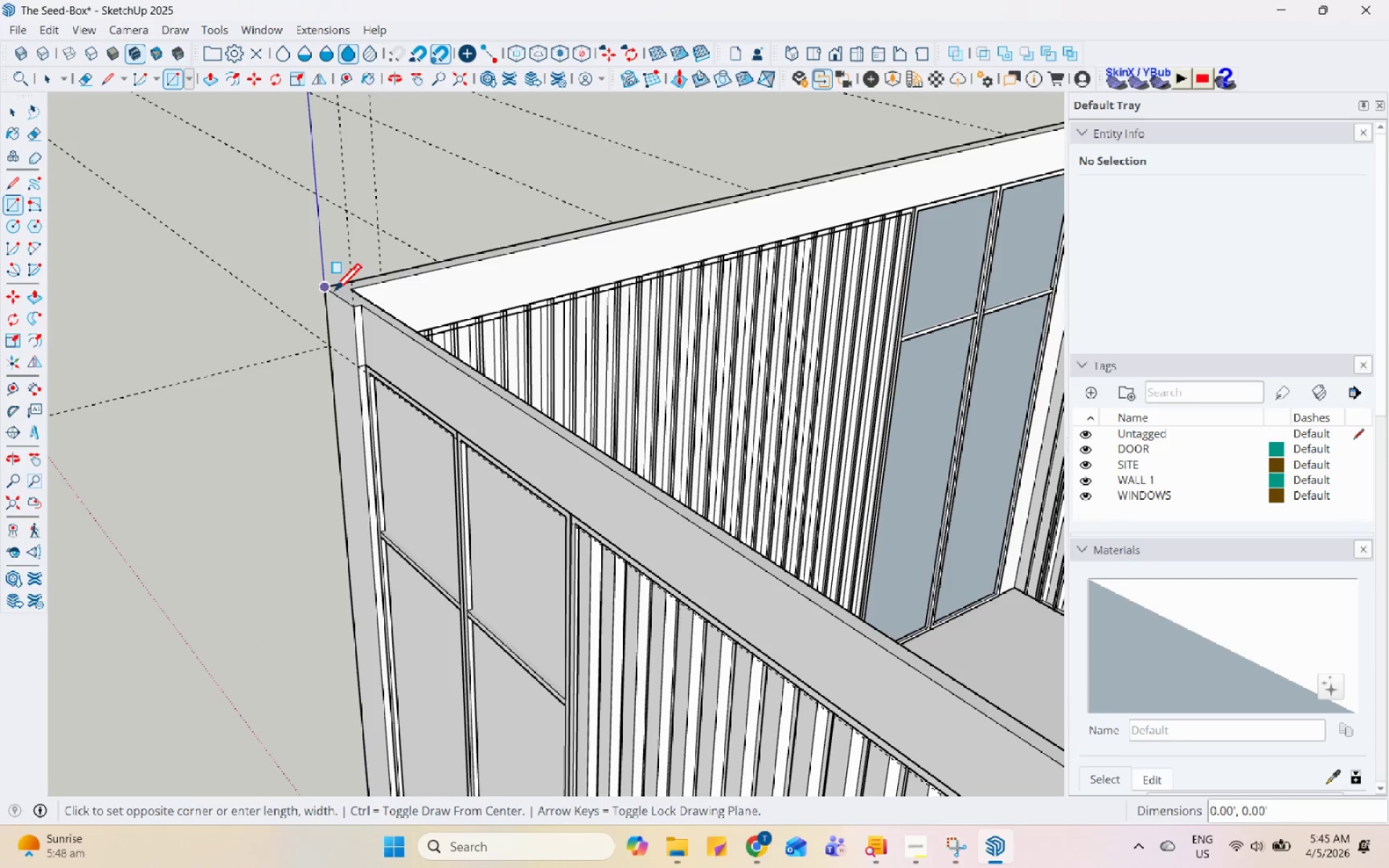 
scroll: coordinate [310, 289], scroll_direction: down, amount: 9.0
 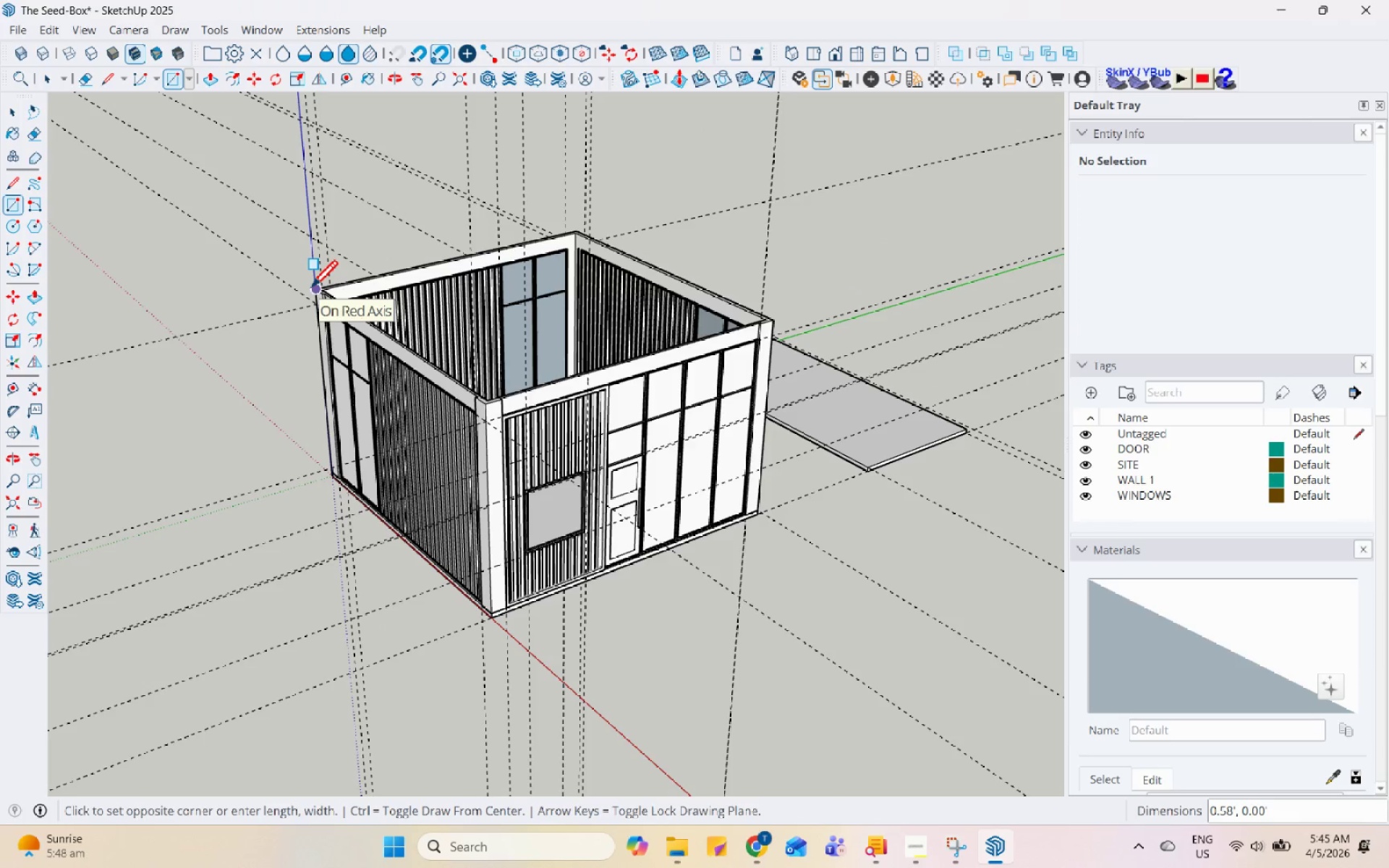 
scroll: coordinate [808, 346], scroll_direction: up, amount: 12.0
 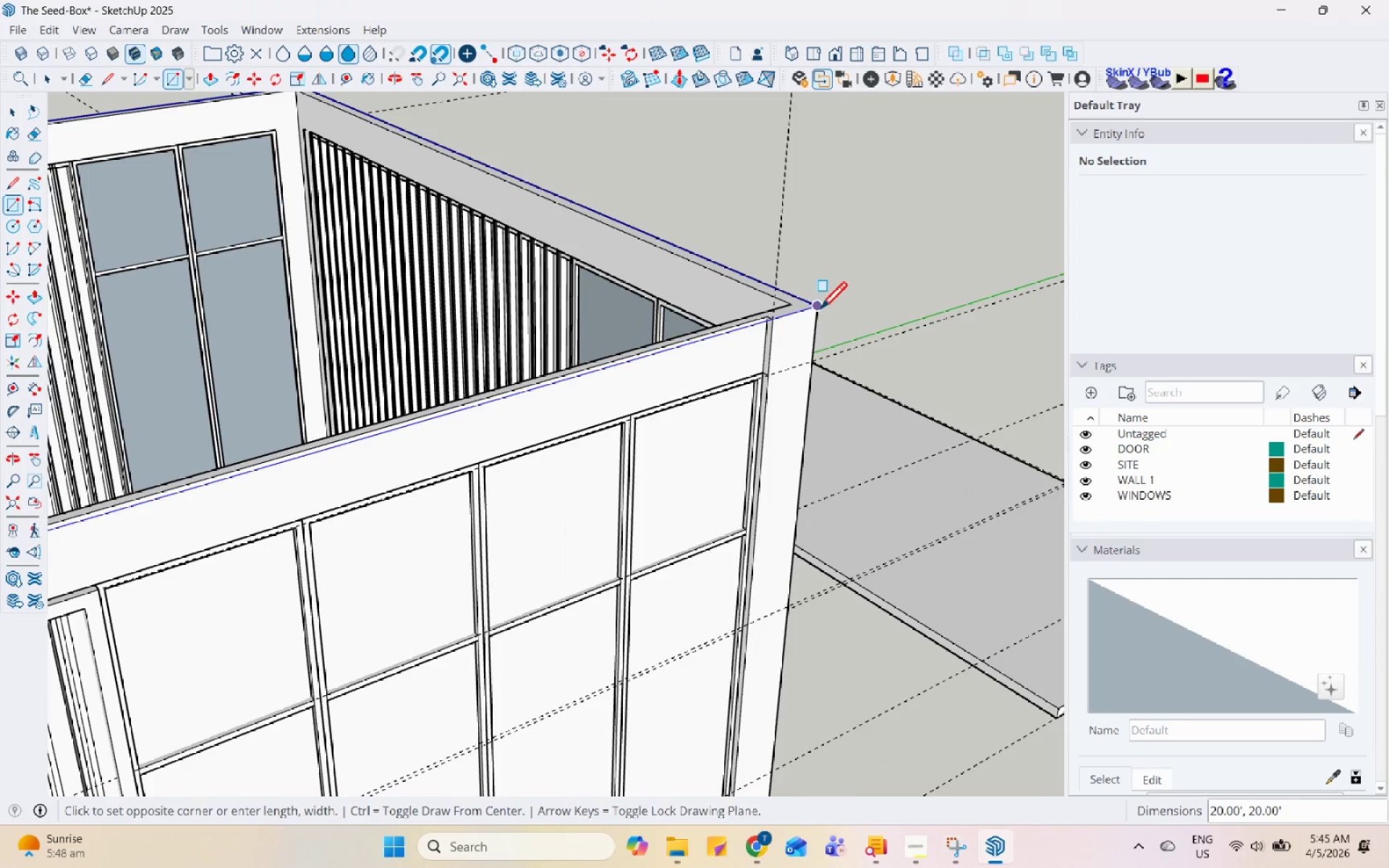 
left_click([820, 311])
 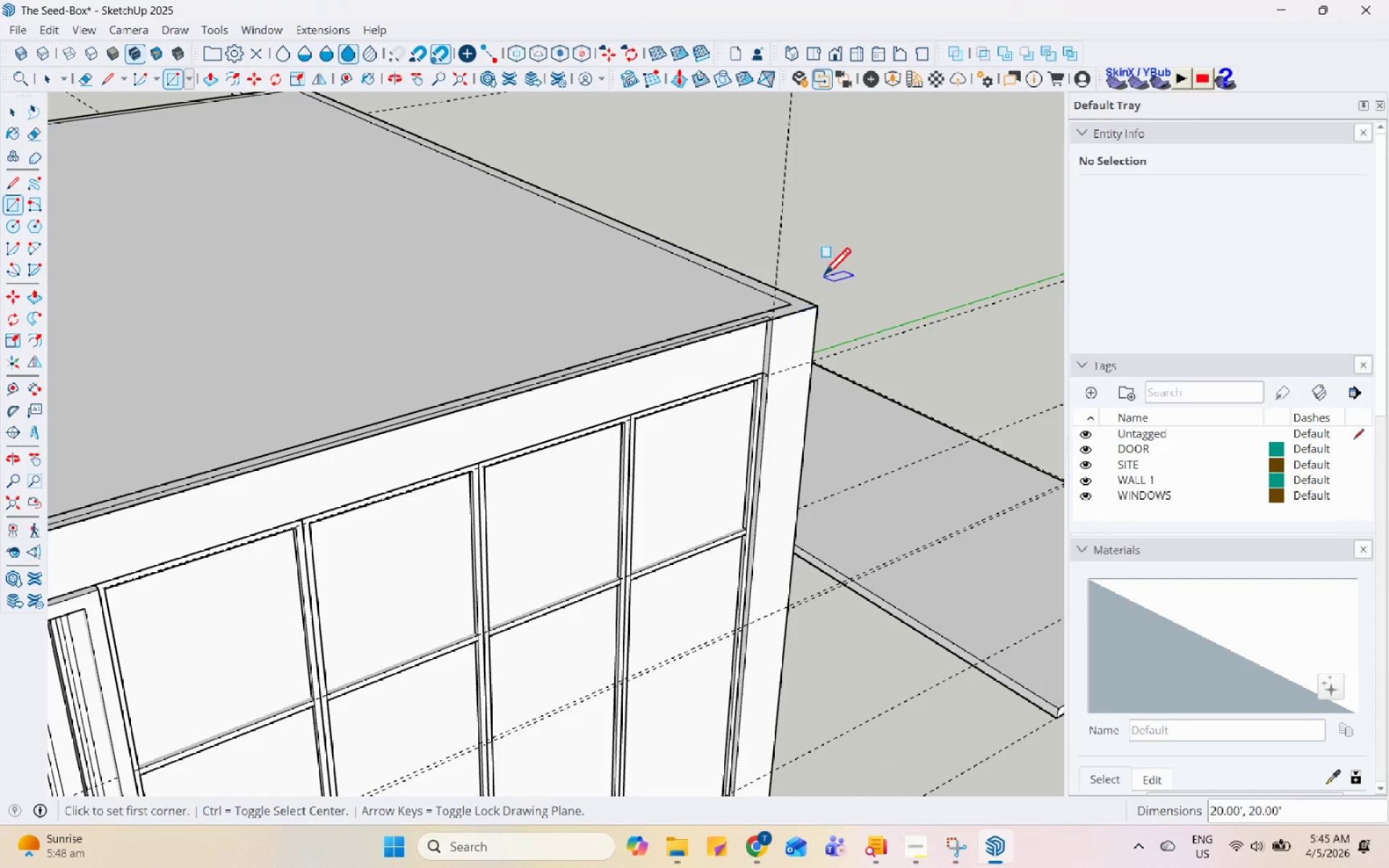 
scroll: coordinate [828, 284], scroll_direction: down, amount: 8.0
 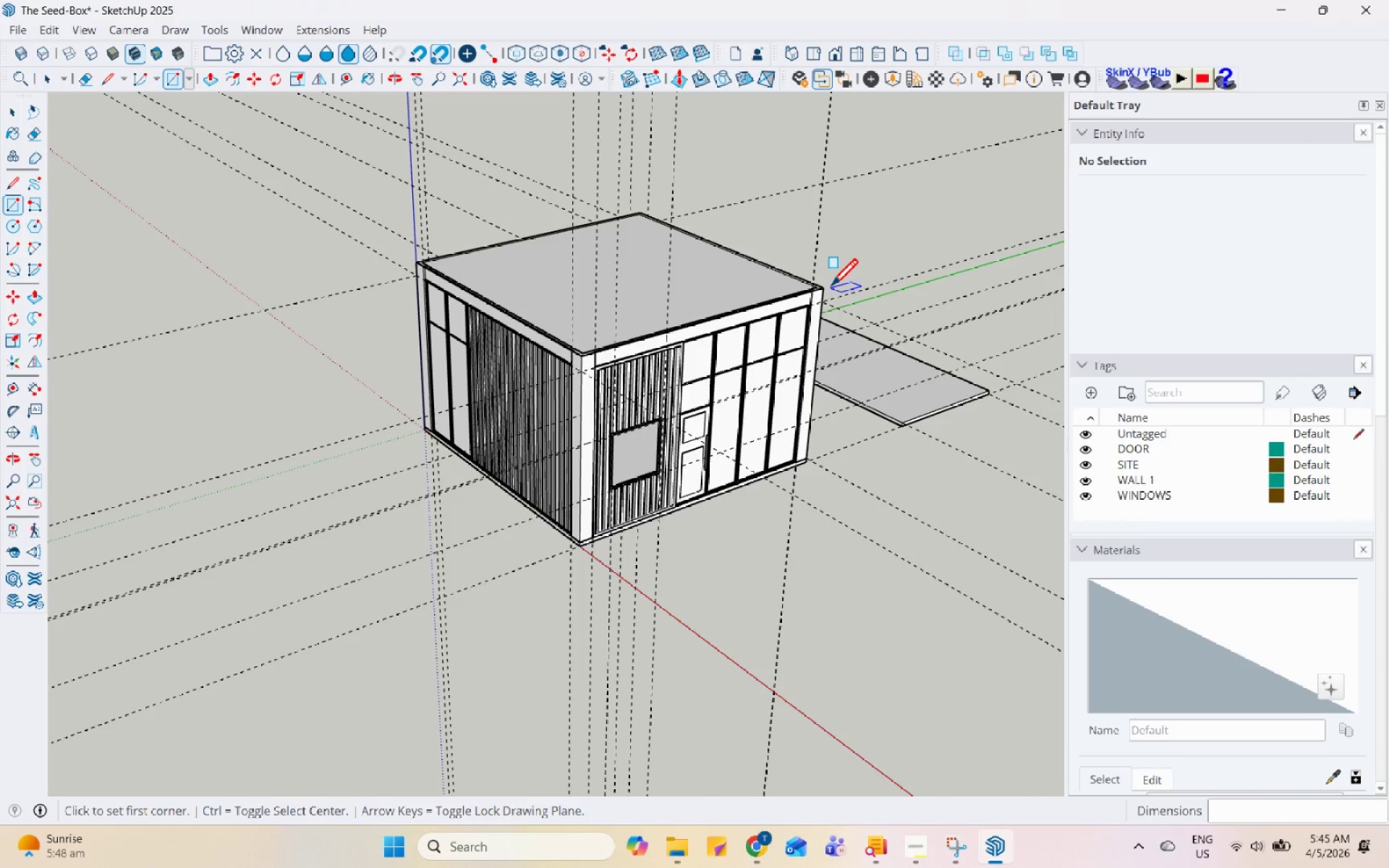 
key(Space)
 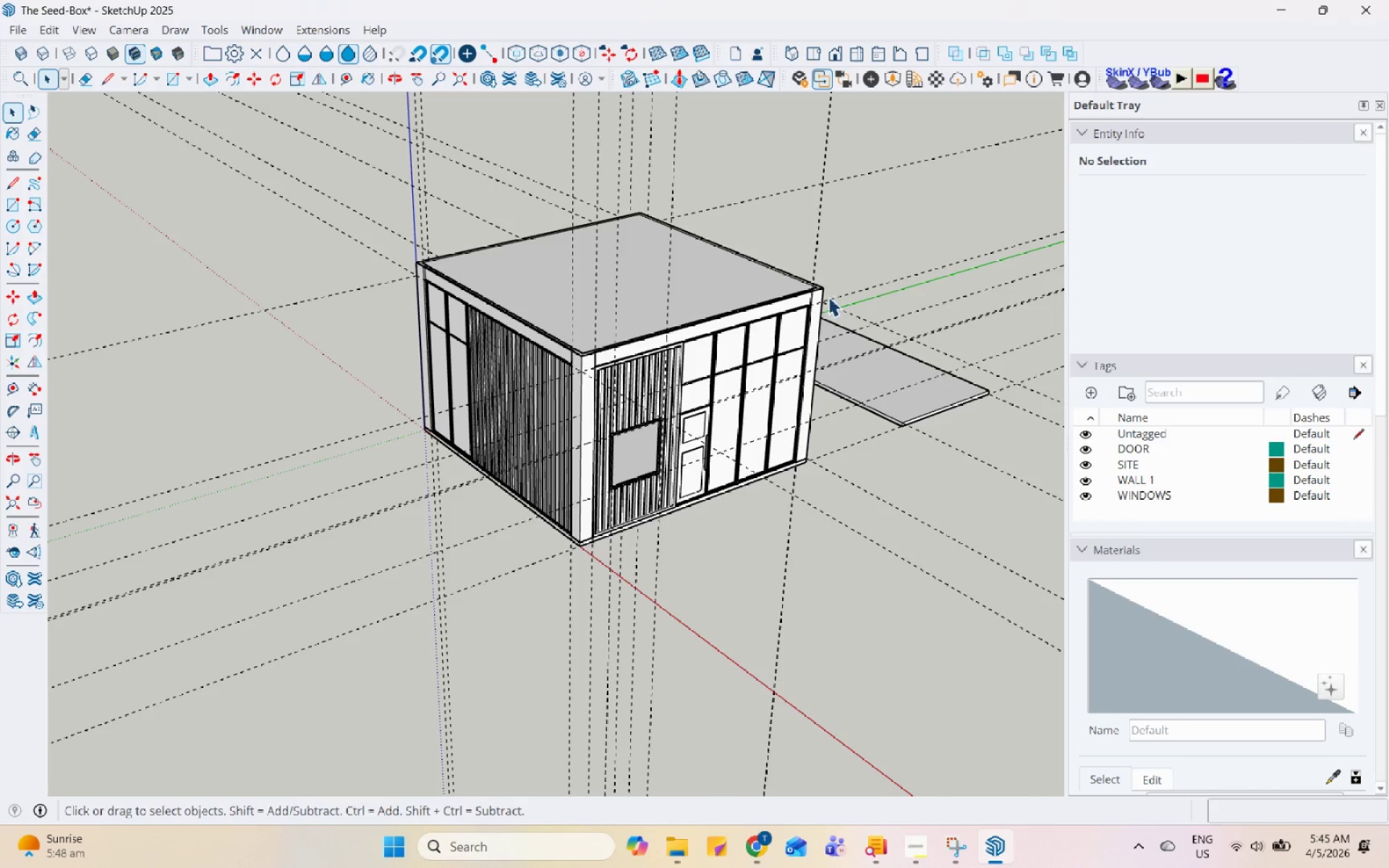 
left_click([760, 289])
 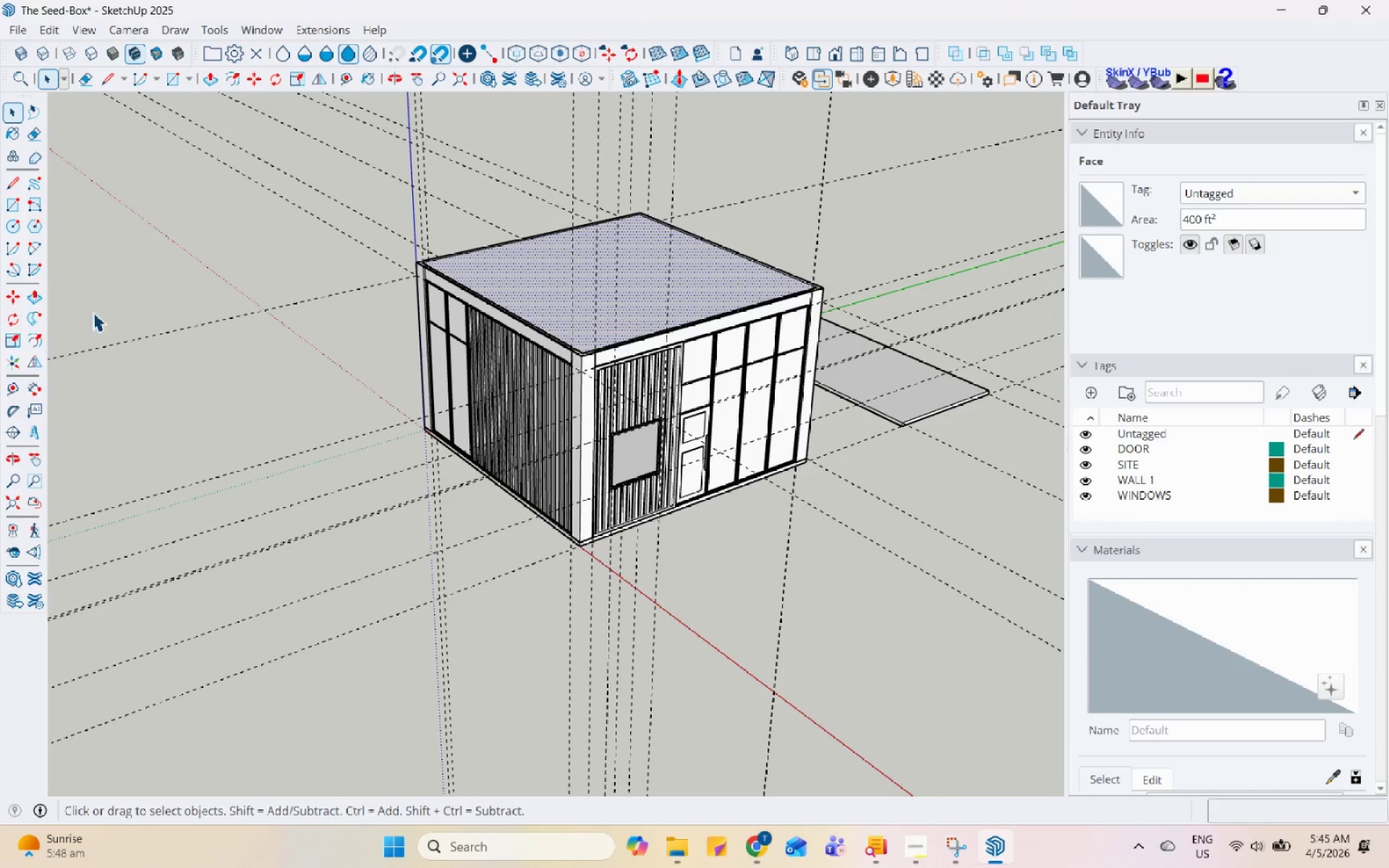 
left_click([36, 346])
 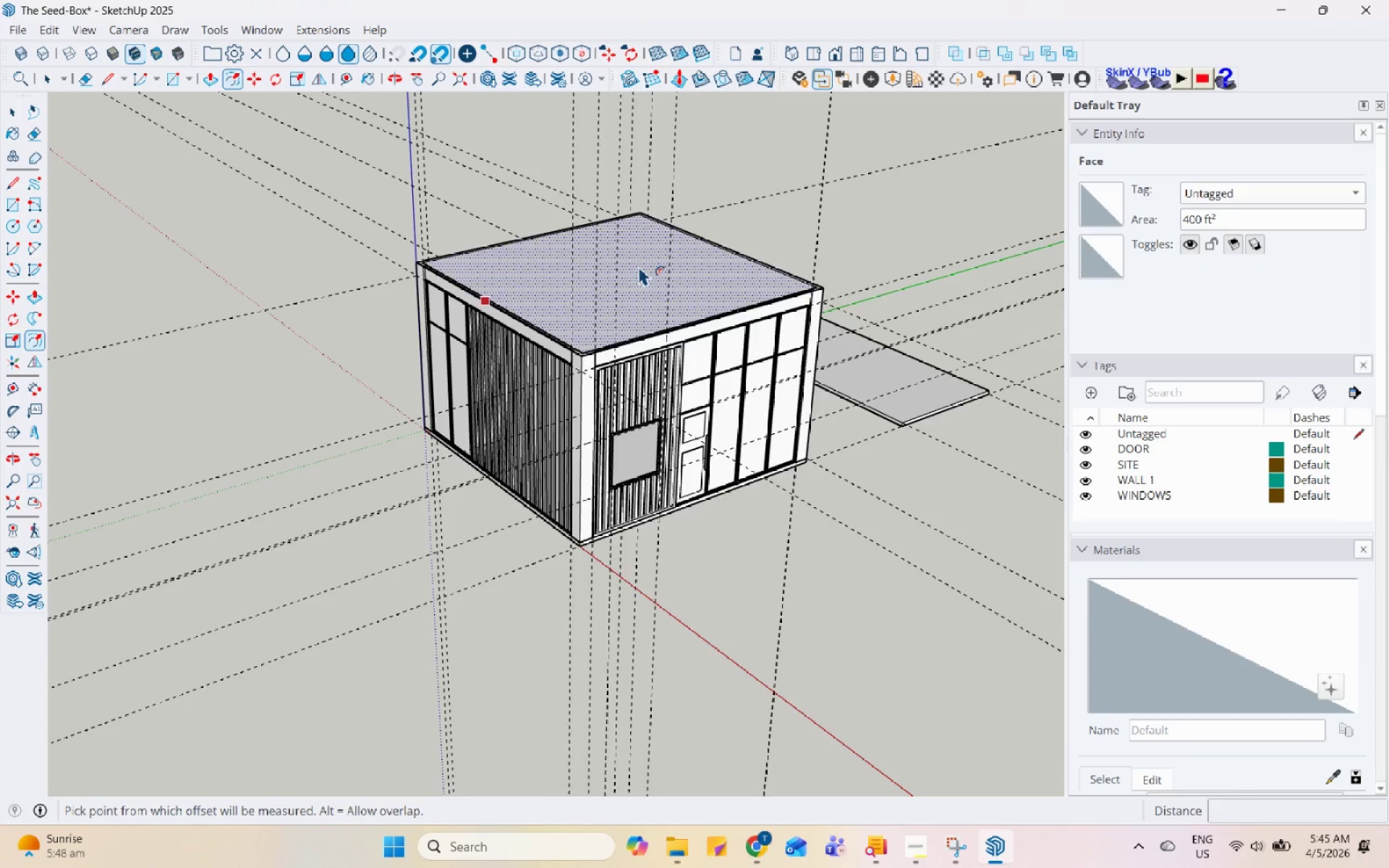 
scroll: coordinate [353, 221], scroll_direction: up, amount: 12.0
 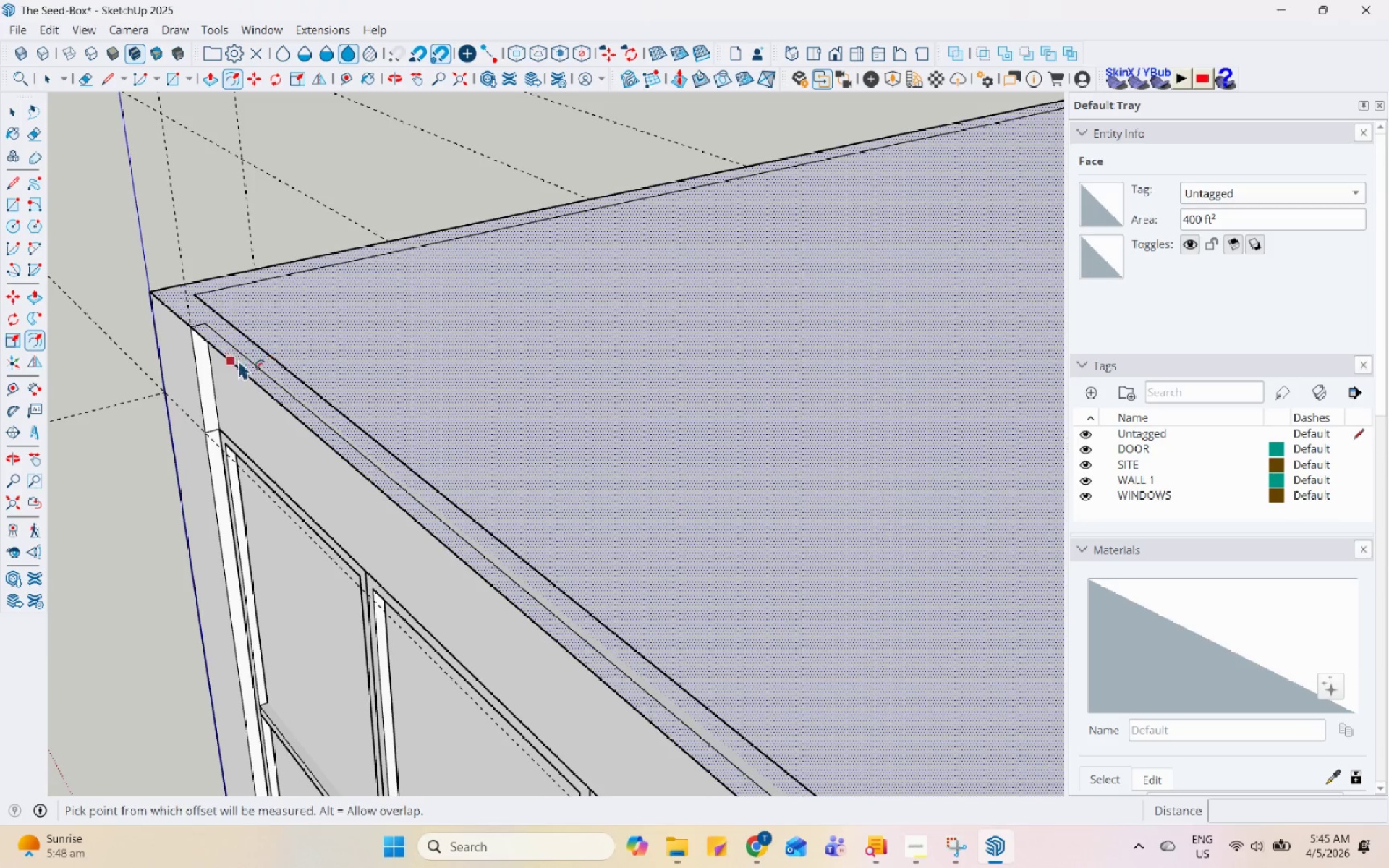 
left_click([237, 361])
 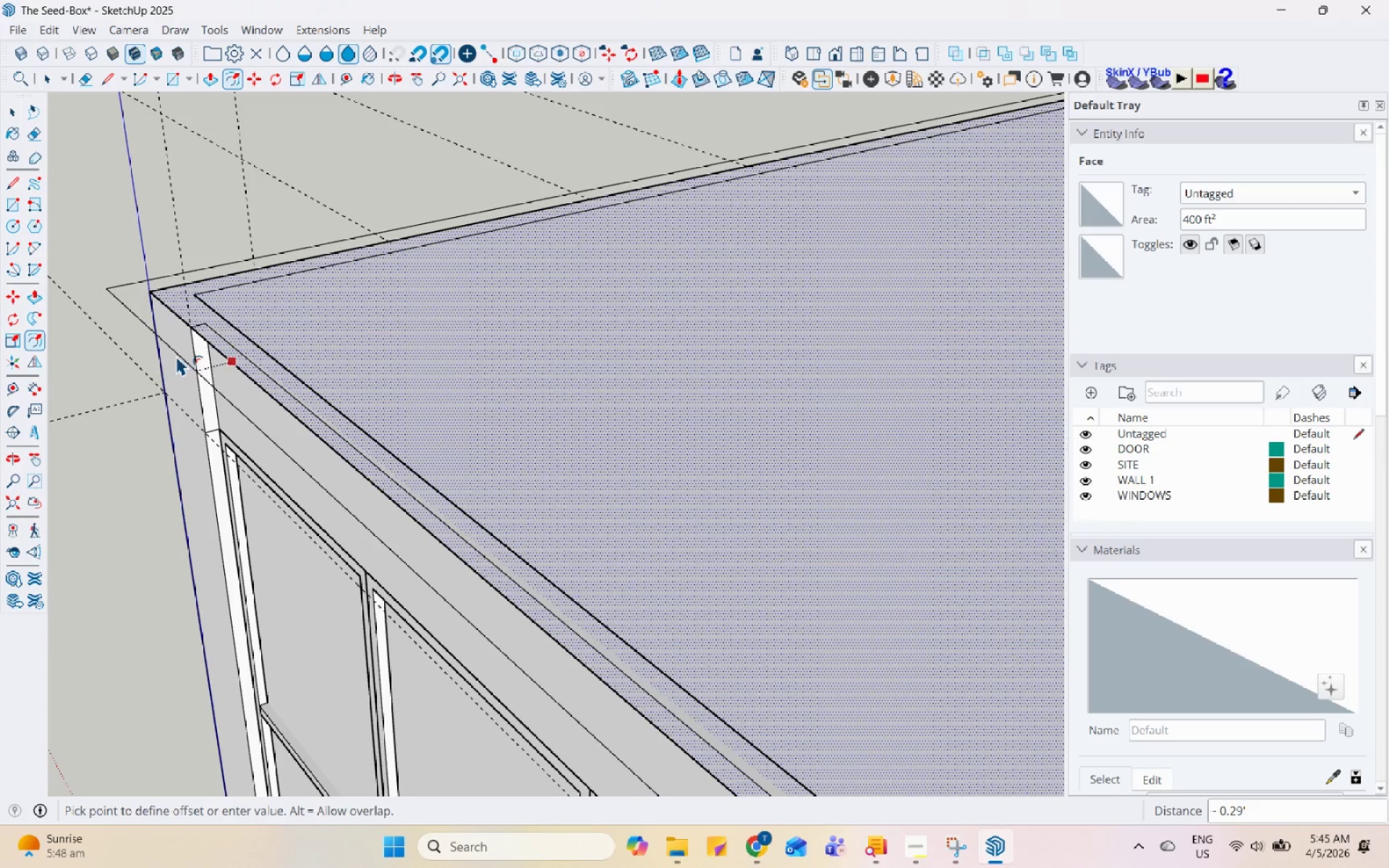 
scroll: coordinate [175, 350], scroll_direction: down, amount: 3.0
 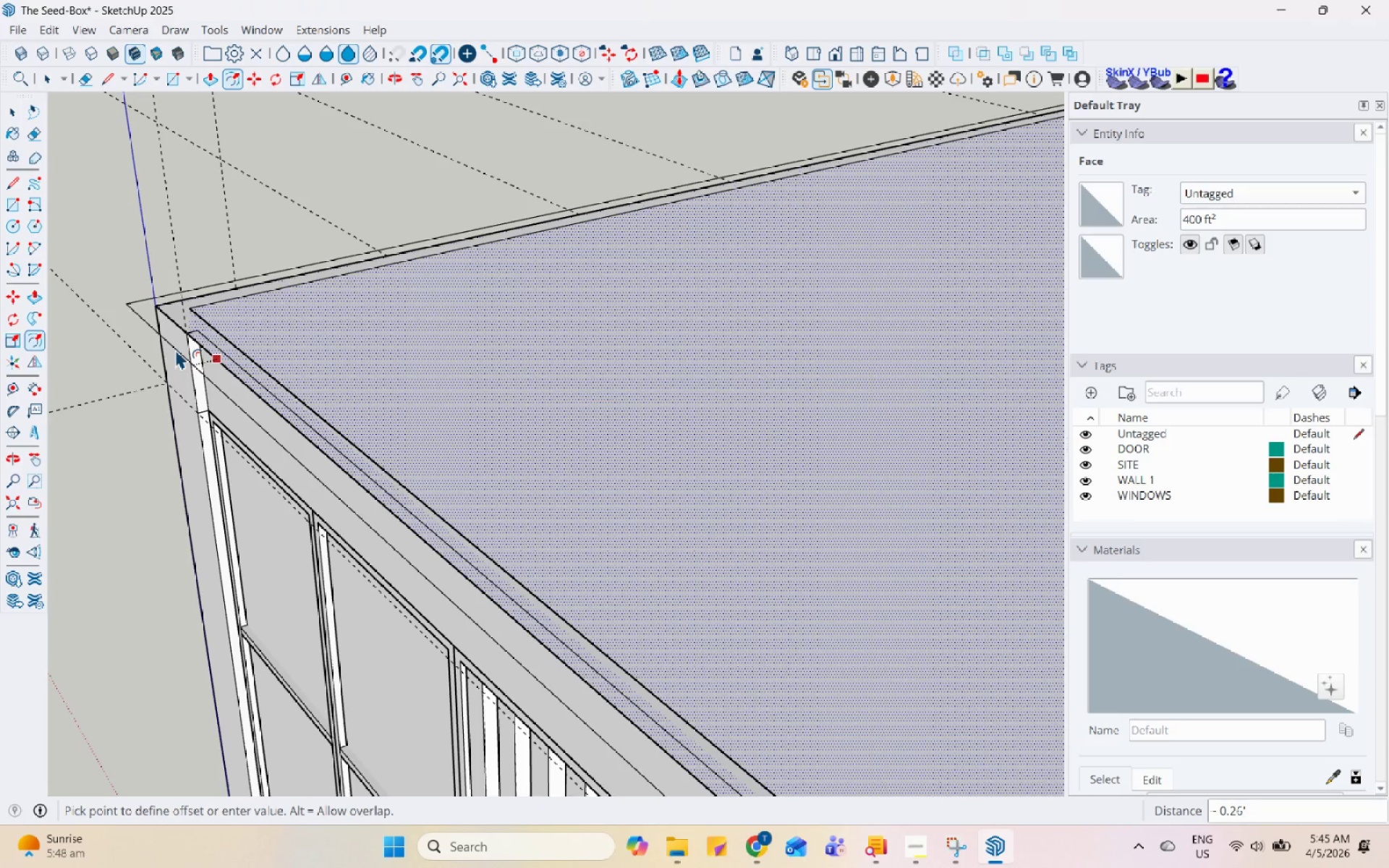 
key(Numpad0)
 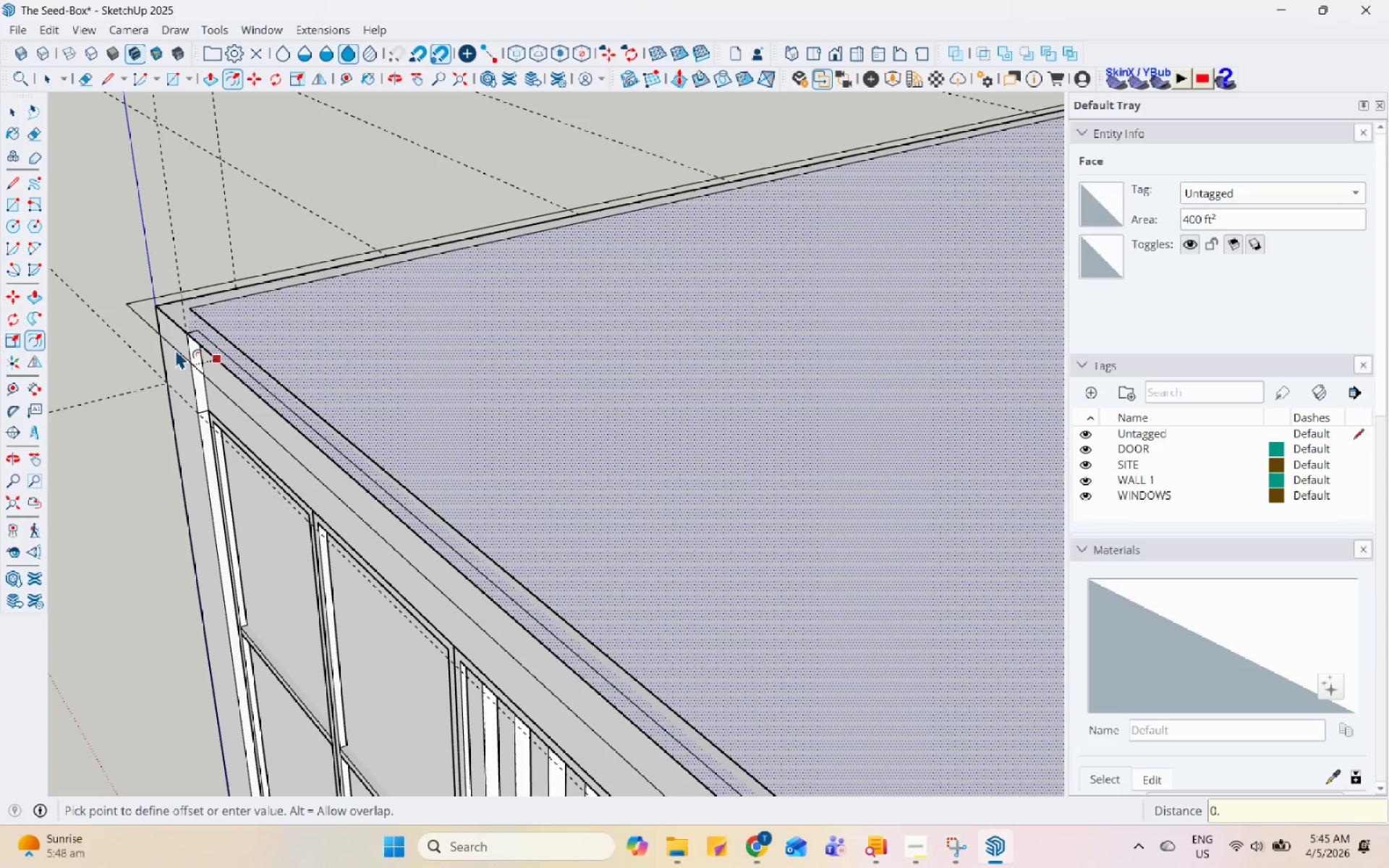 
key(NumpadDecimal)
 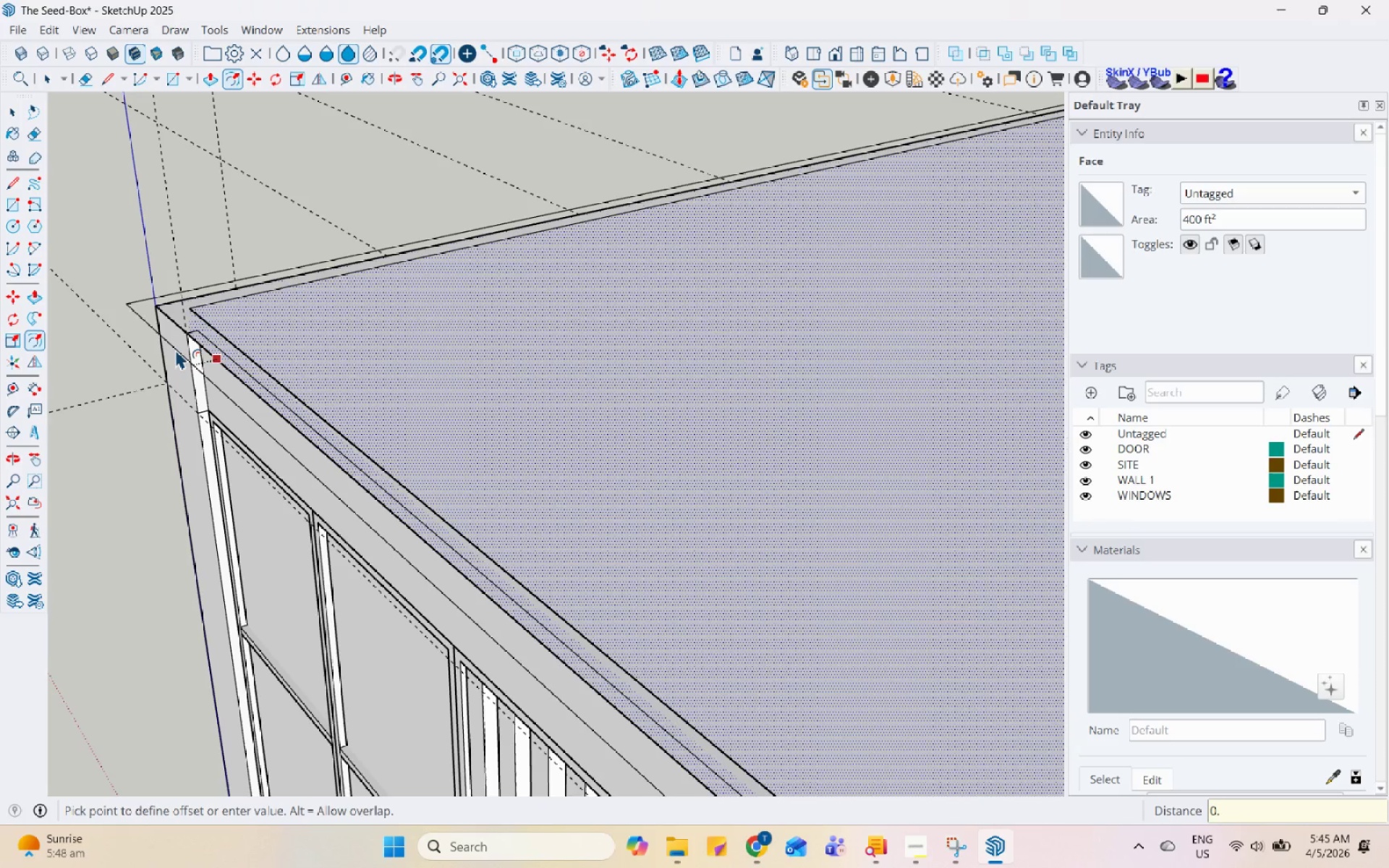 
key(Numpad3)
 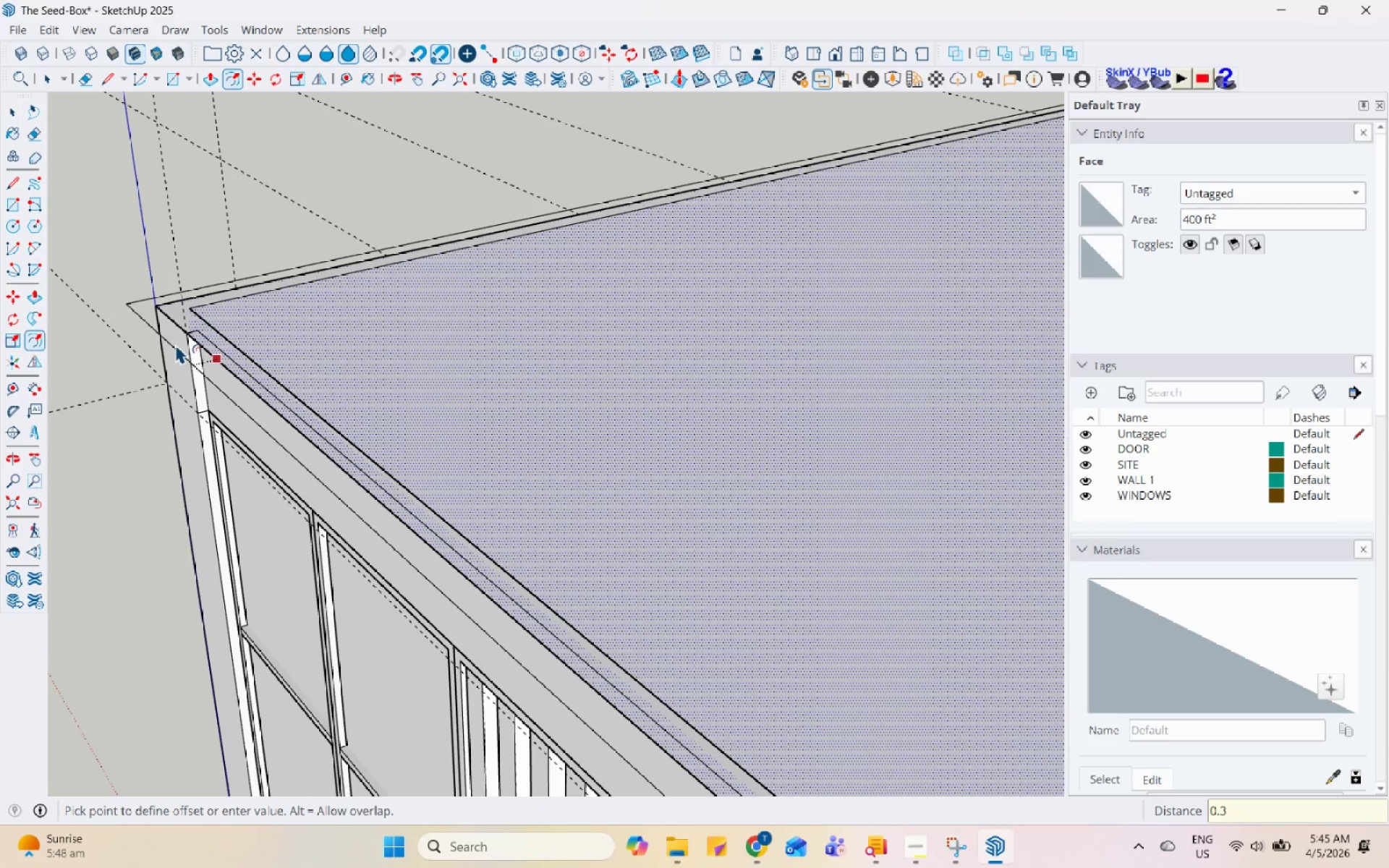 
key(Enter)
 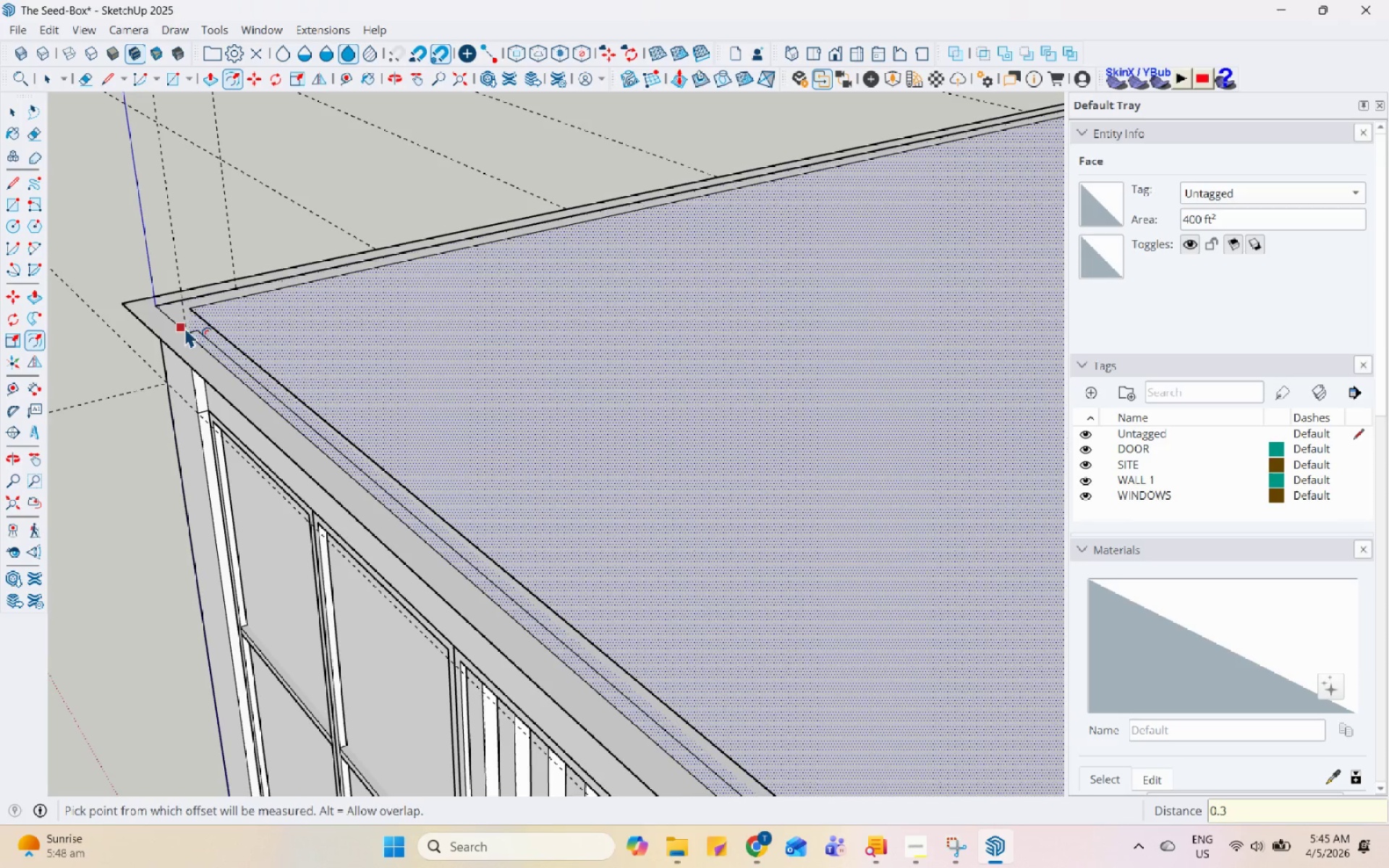 
key(Space)
 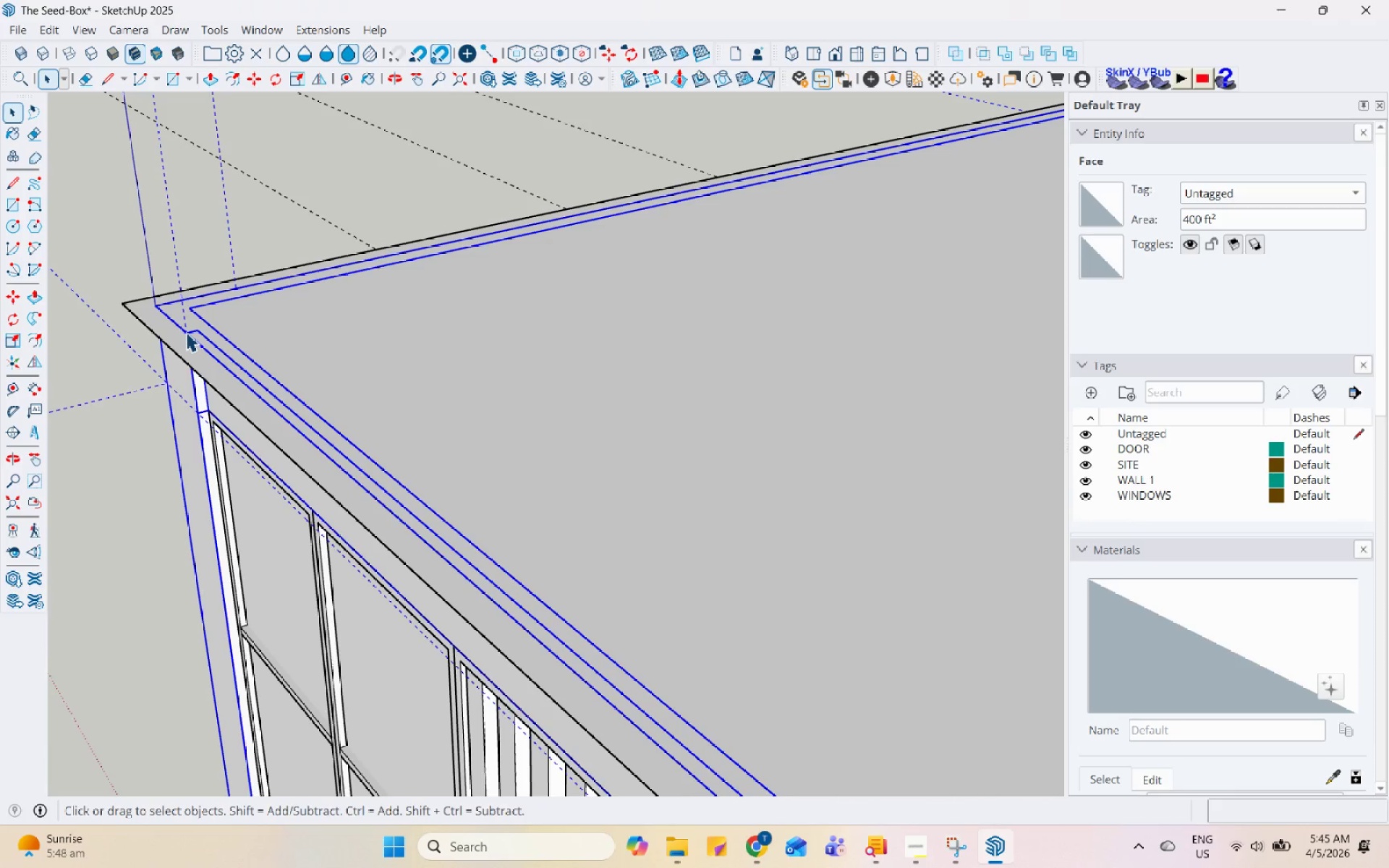 
key(Space)
 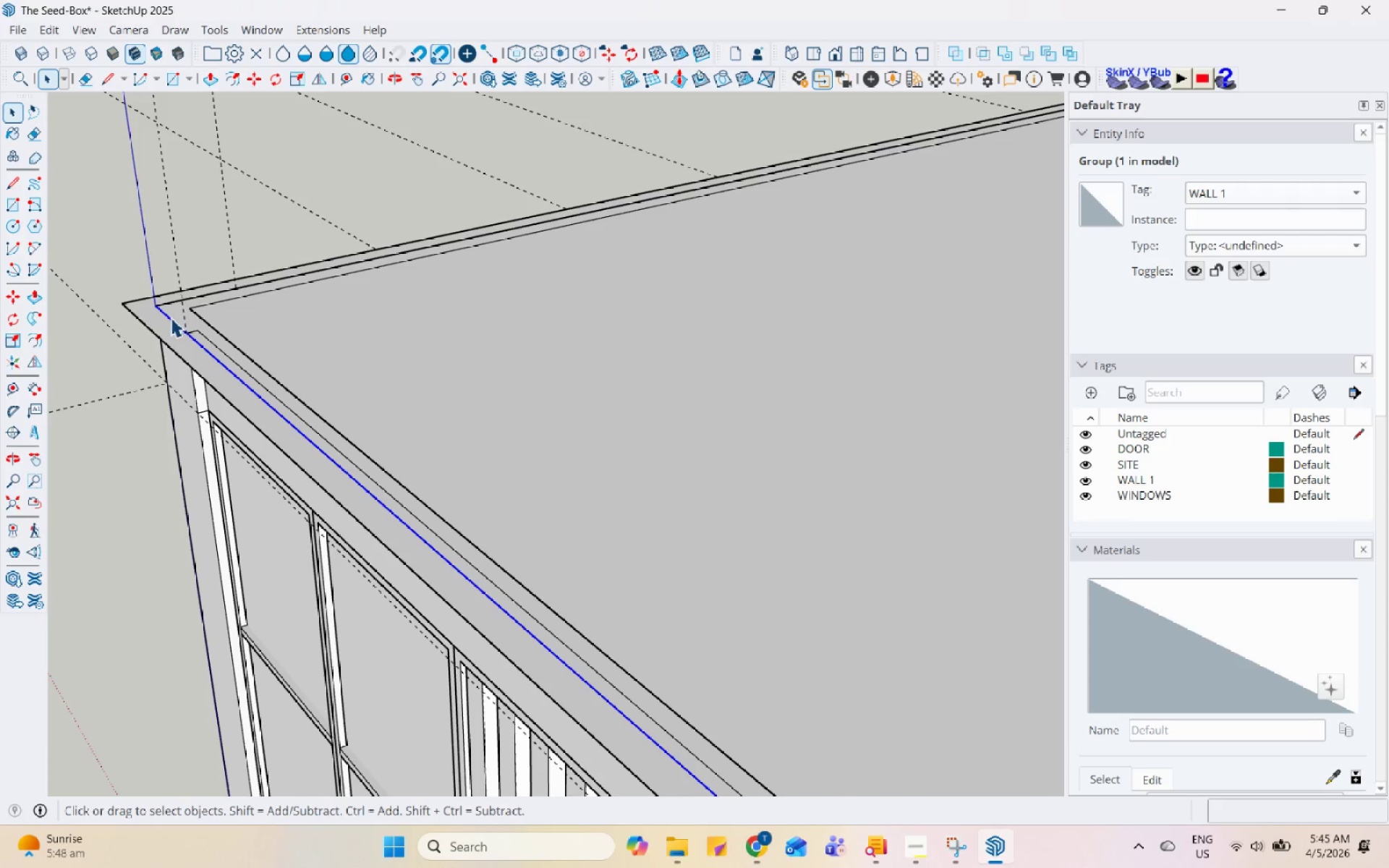 
right_click([174, 321])
 